 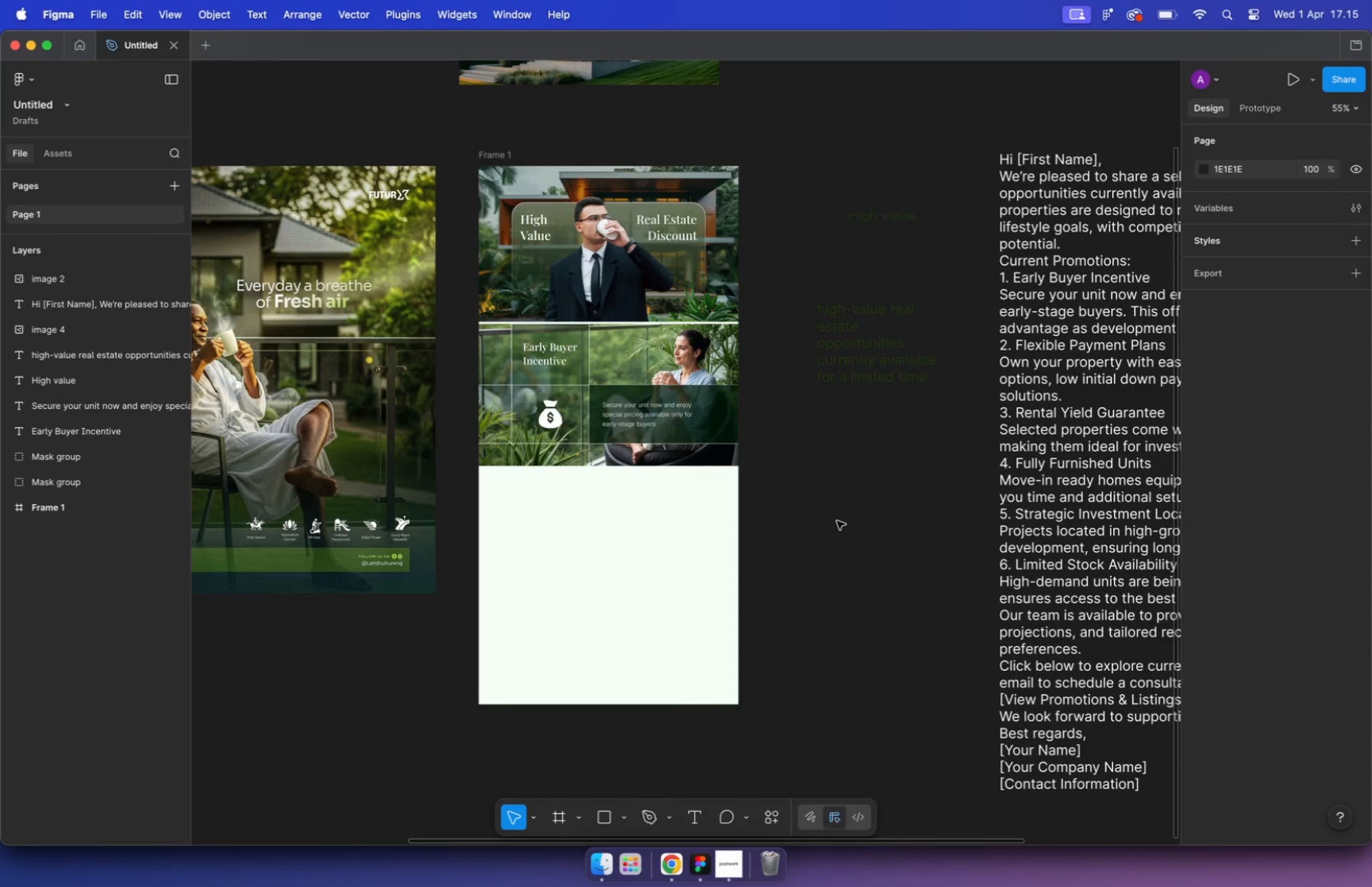 
left_click_drag(start_coordinate=[676, 647], to_coordinate=[679, 740])
 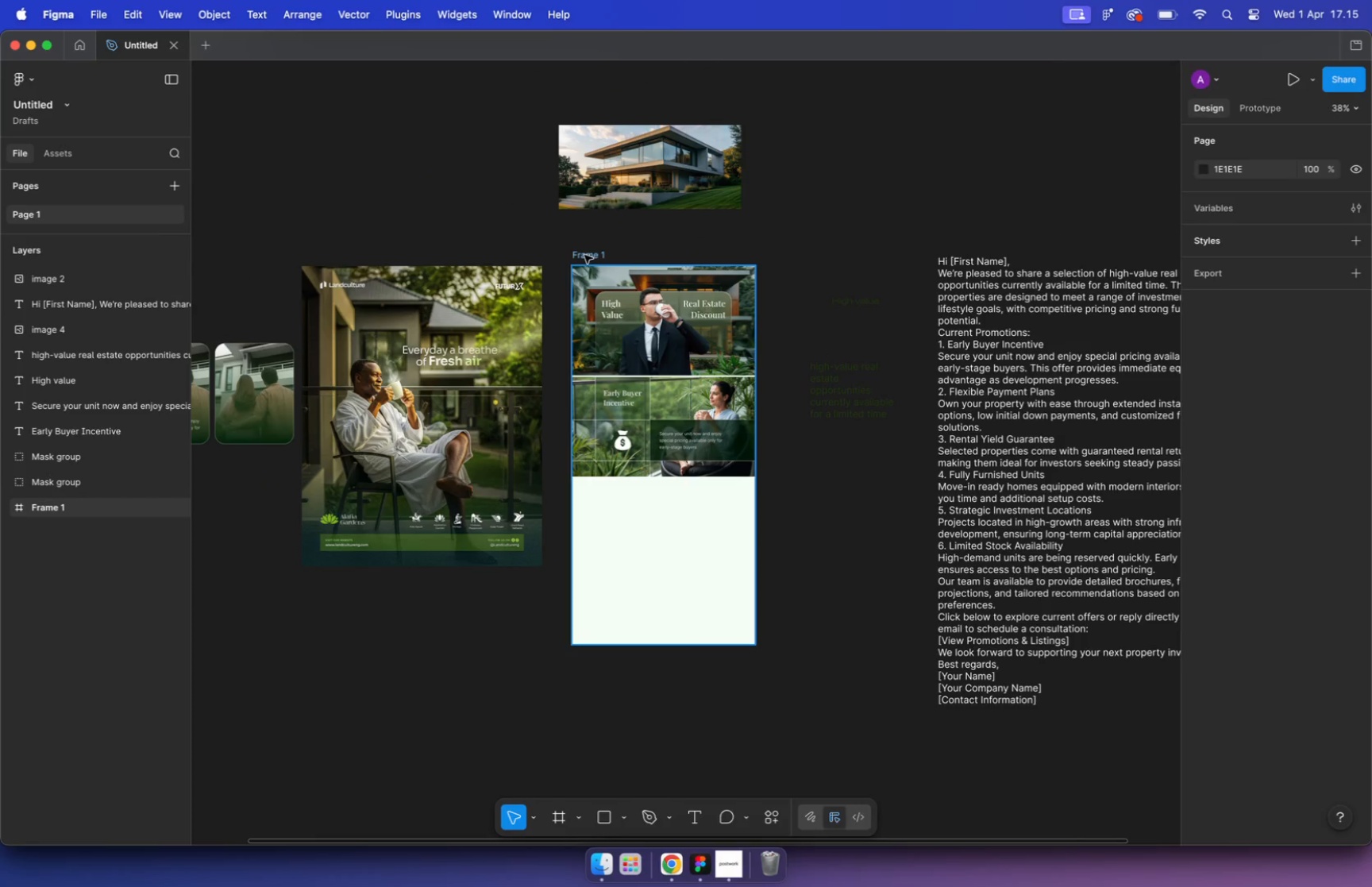 
left_click([925, 557])
 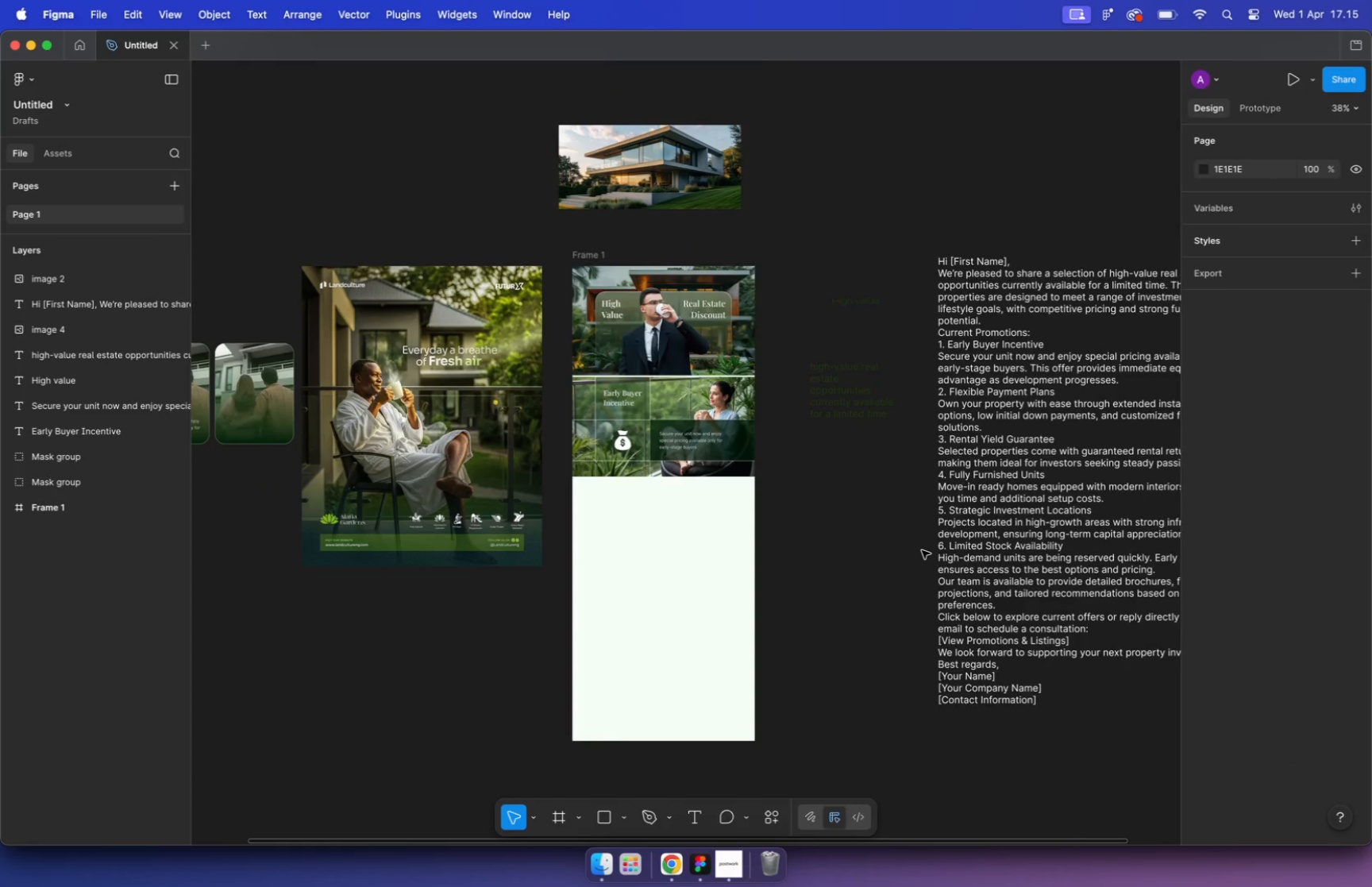 
scroll: coordinate [919, 549], scroll_direction: down, amount: 7.0
 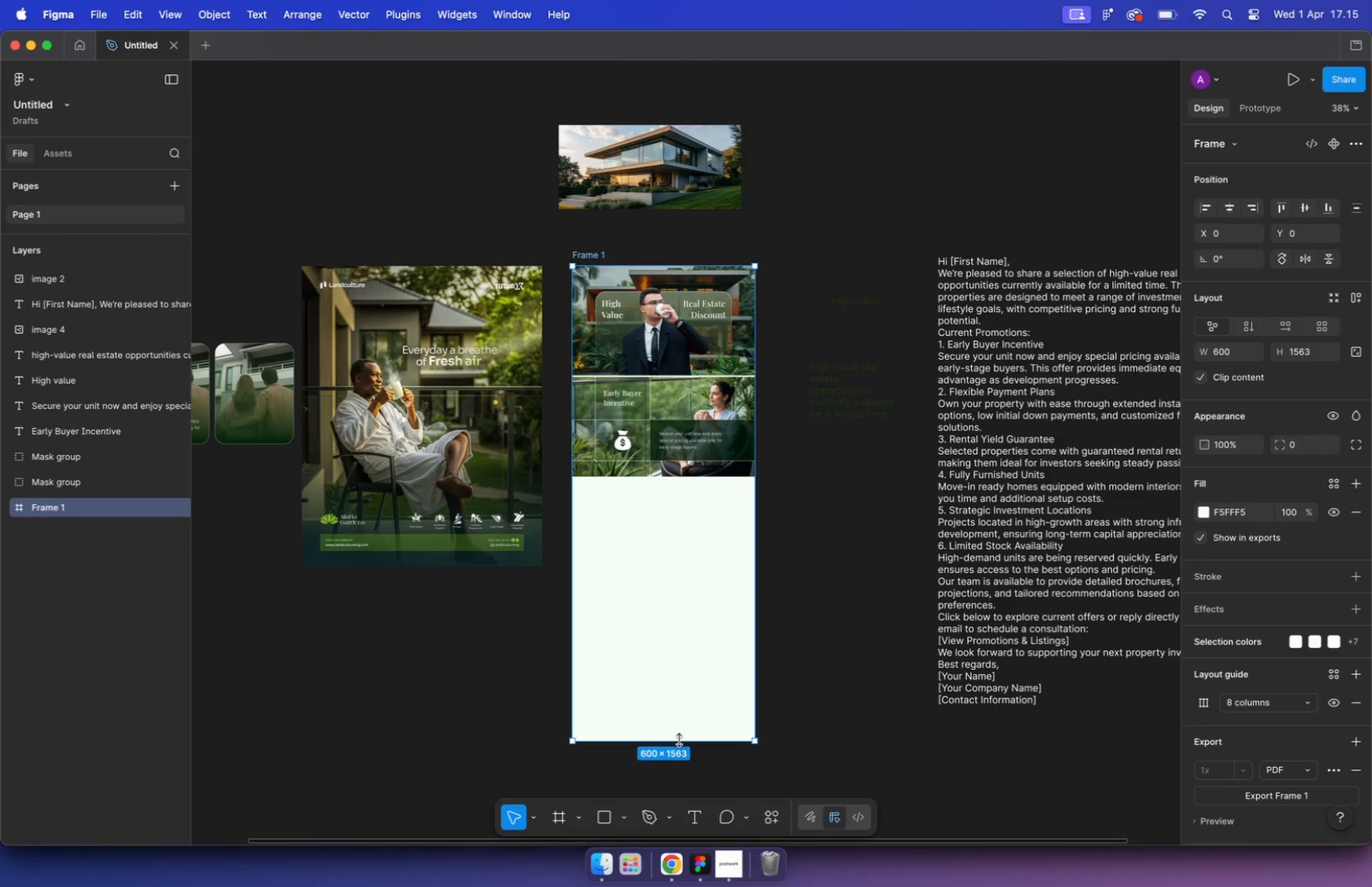 
left_click([752, 500])
 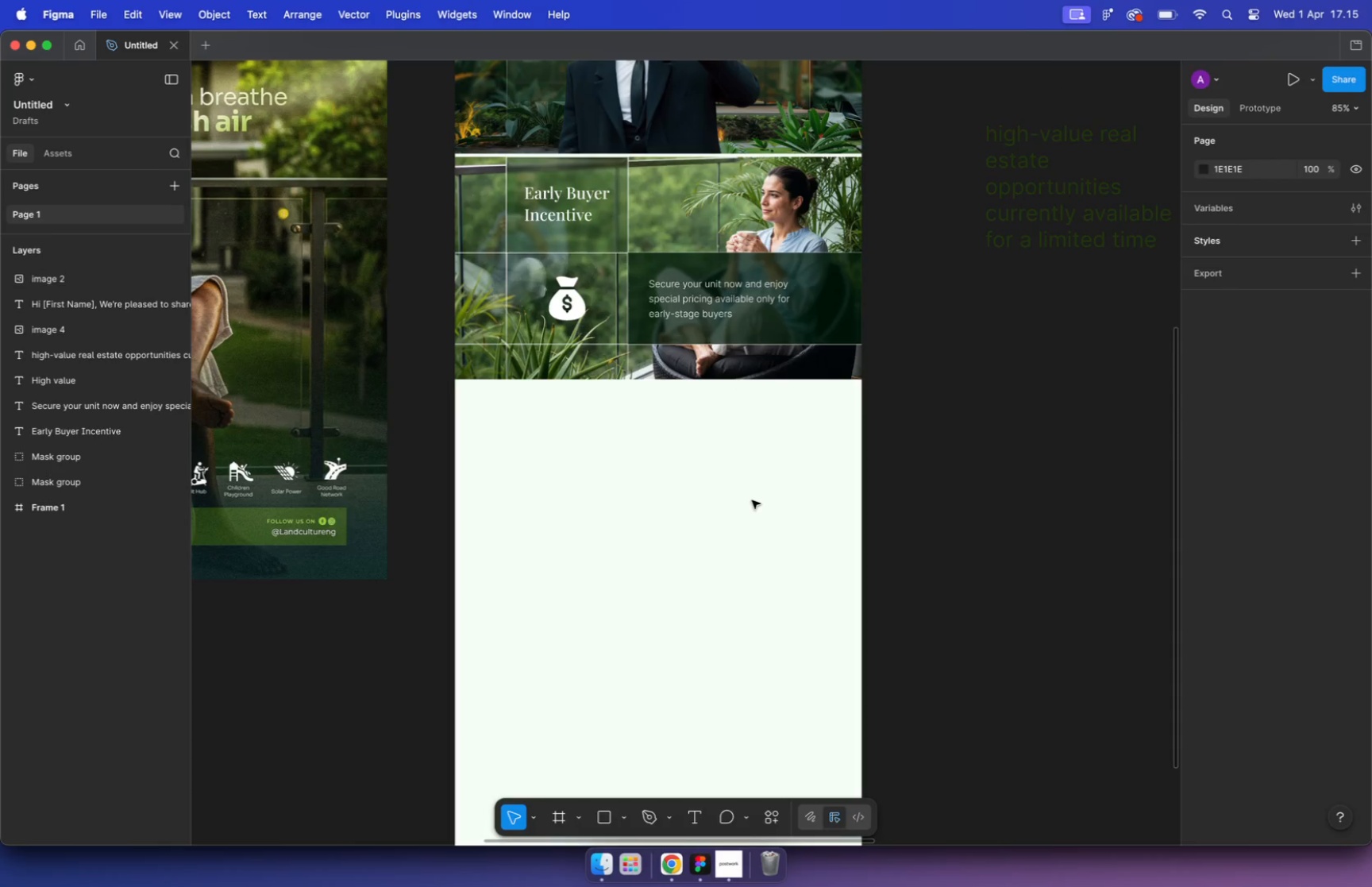 
left_click_drag(start_coordinate=[544, 577], to_coordinate=[832, 327])
 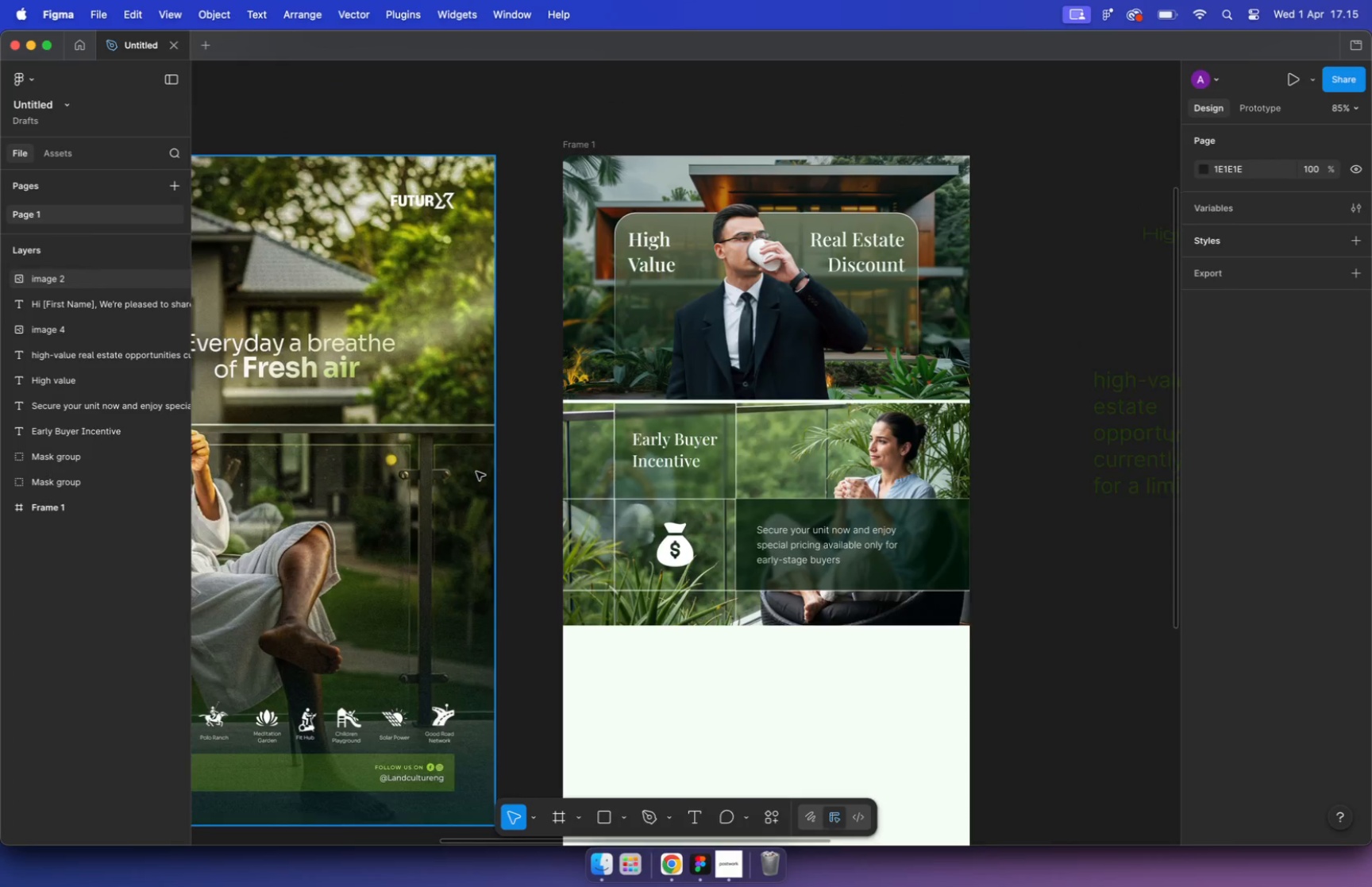 
scroll: coordinate [501, 496], scroll_direction: up, amount: 9.0
 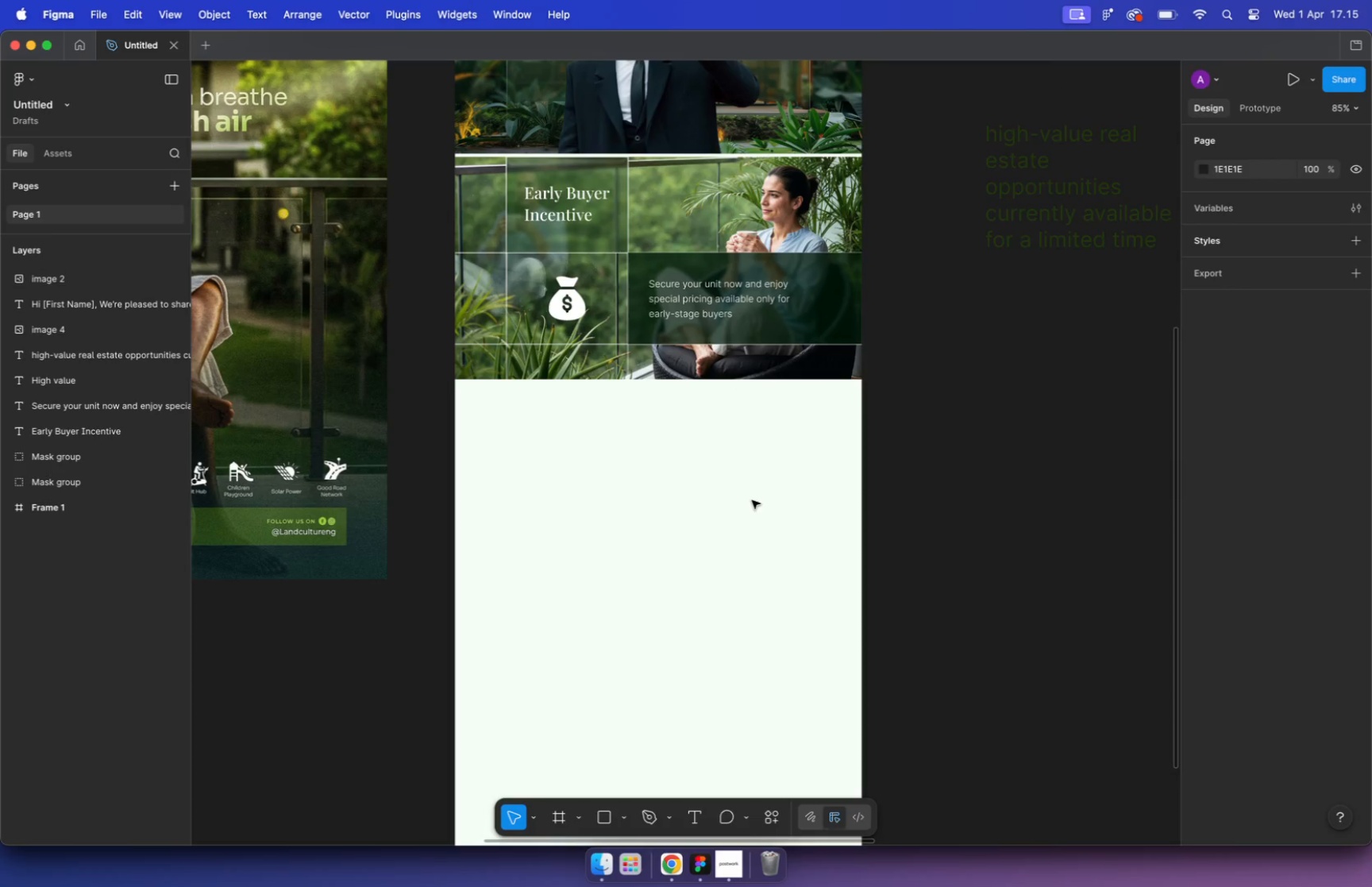 
hold_key(key=ShiftLeft, duration=0.79)
 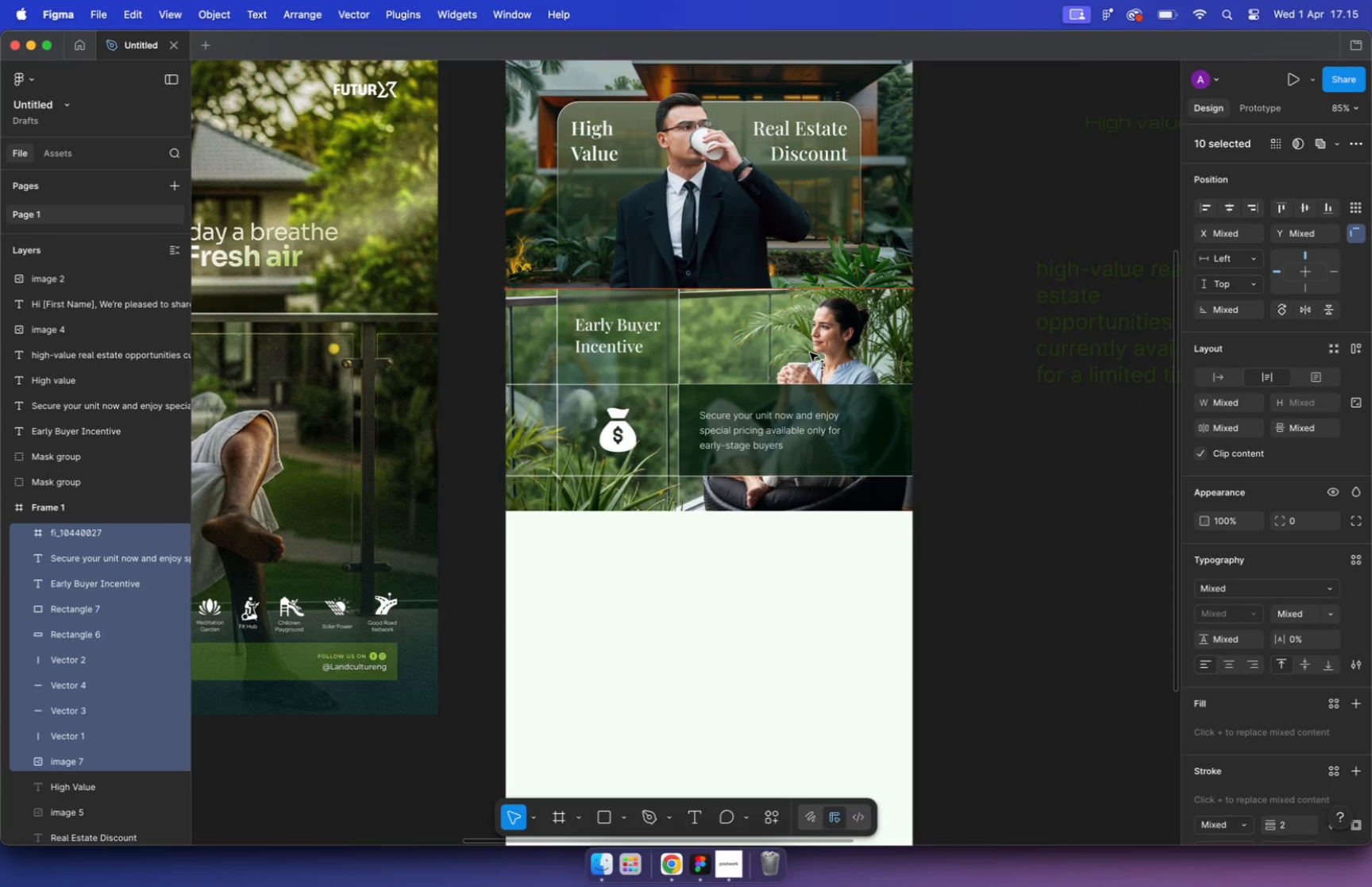 
left_click([793, 515])
 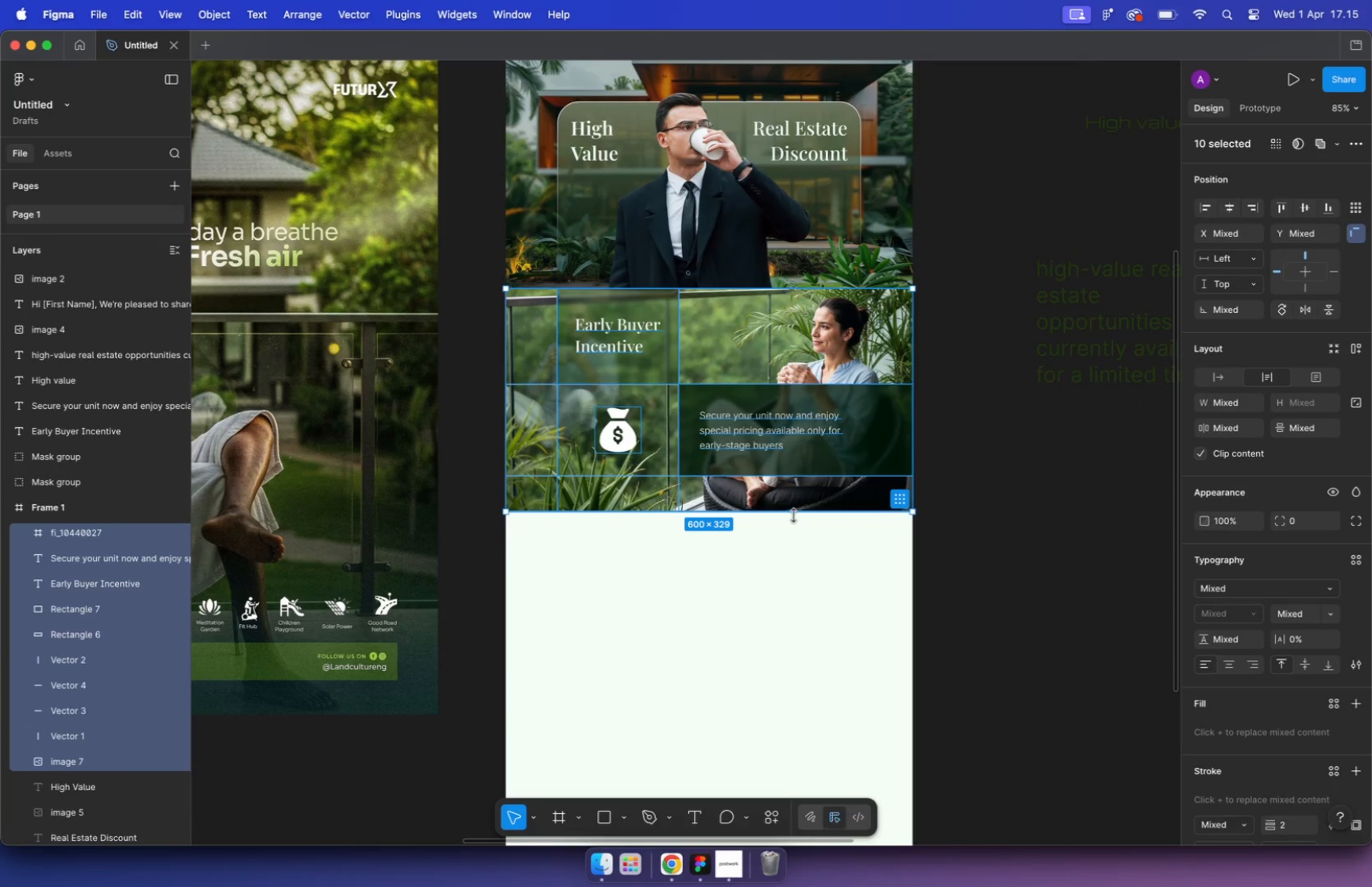 
left_click([798, 551])
 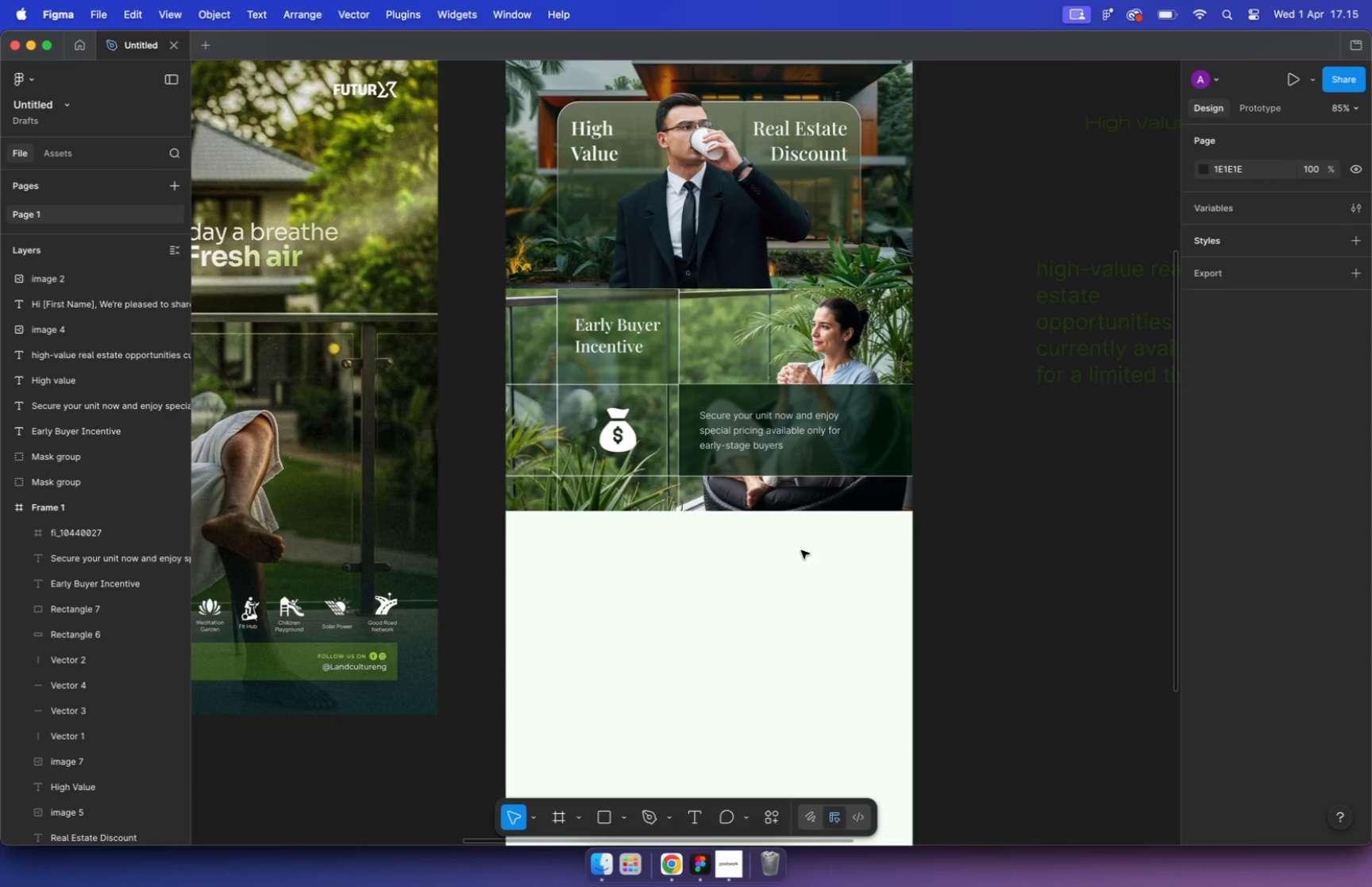 
hold_key(key=CommandLeft, duration=1.1)
 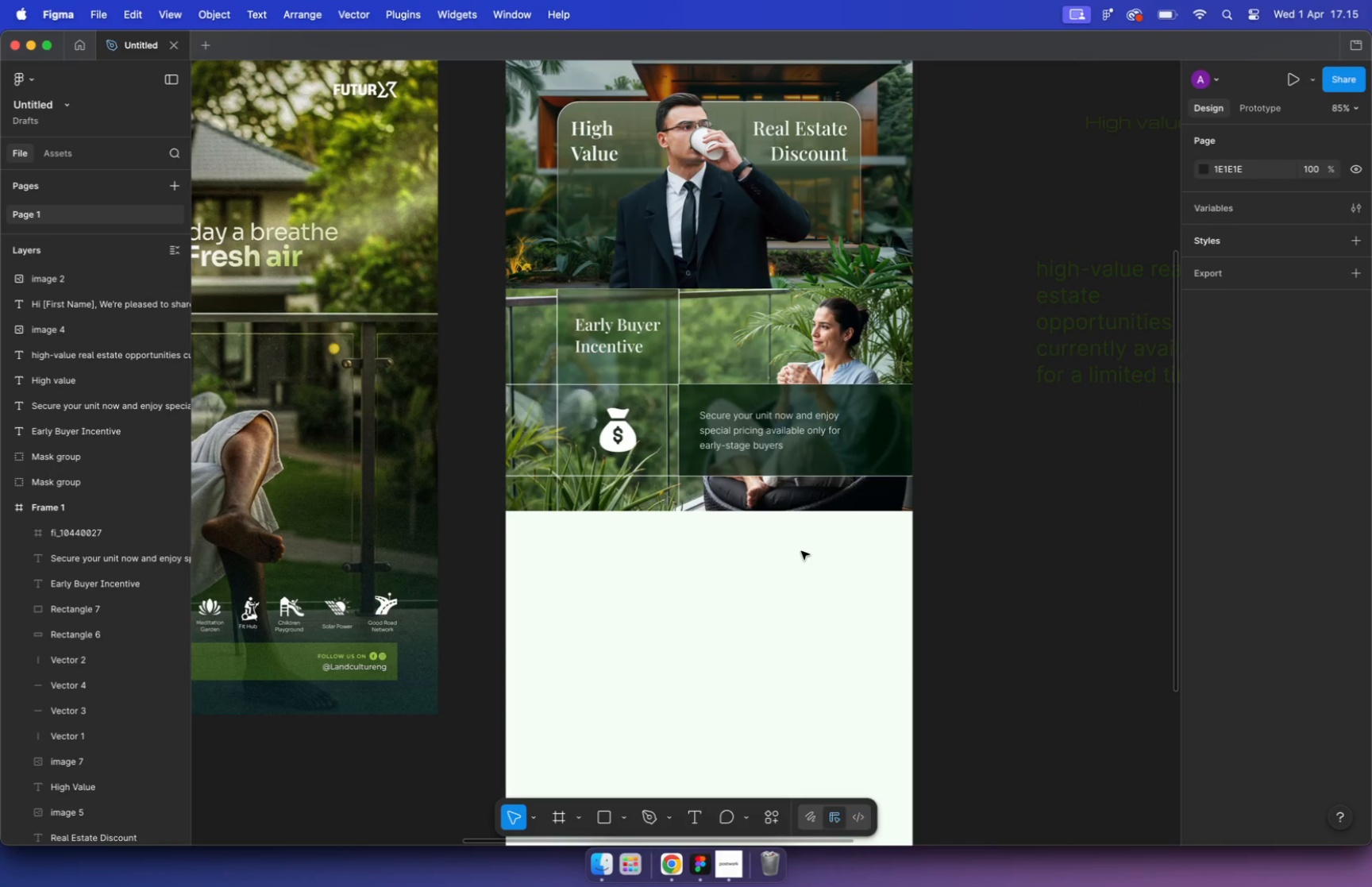 
key(Meta+Z)
 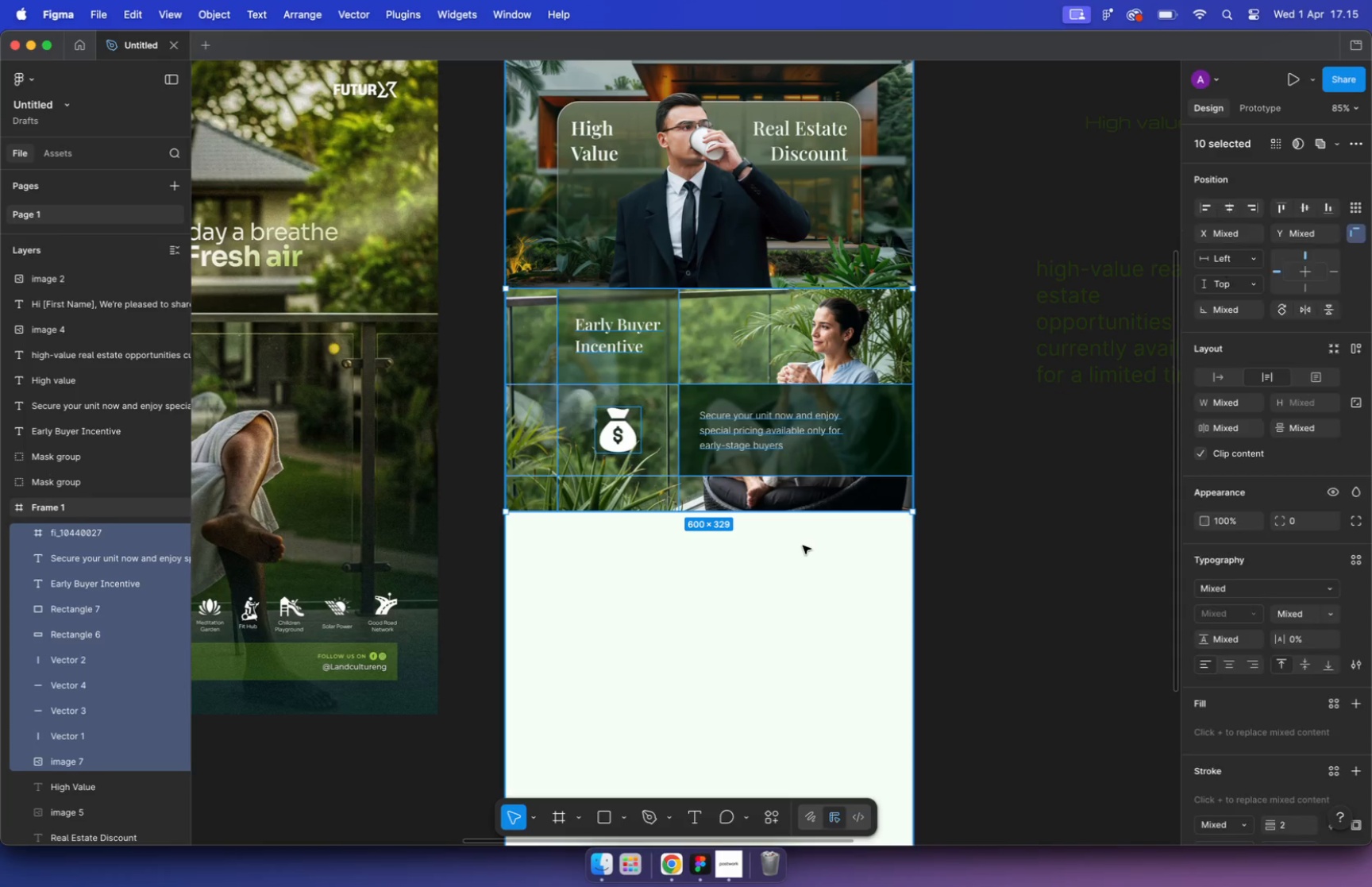 
key(Meta+Z)
 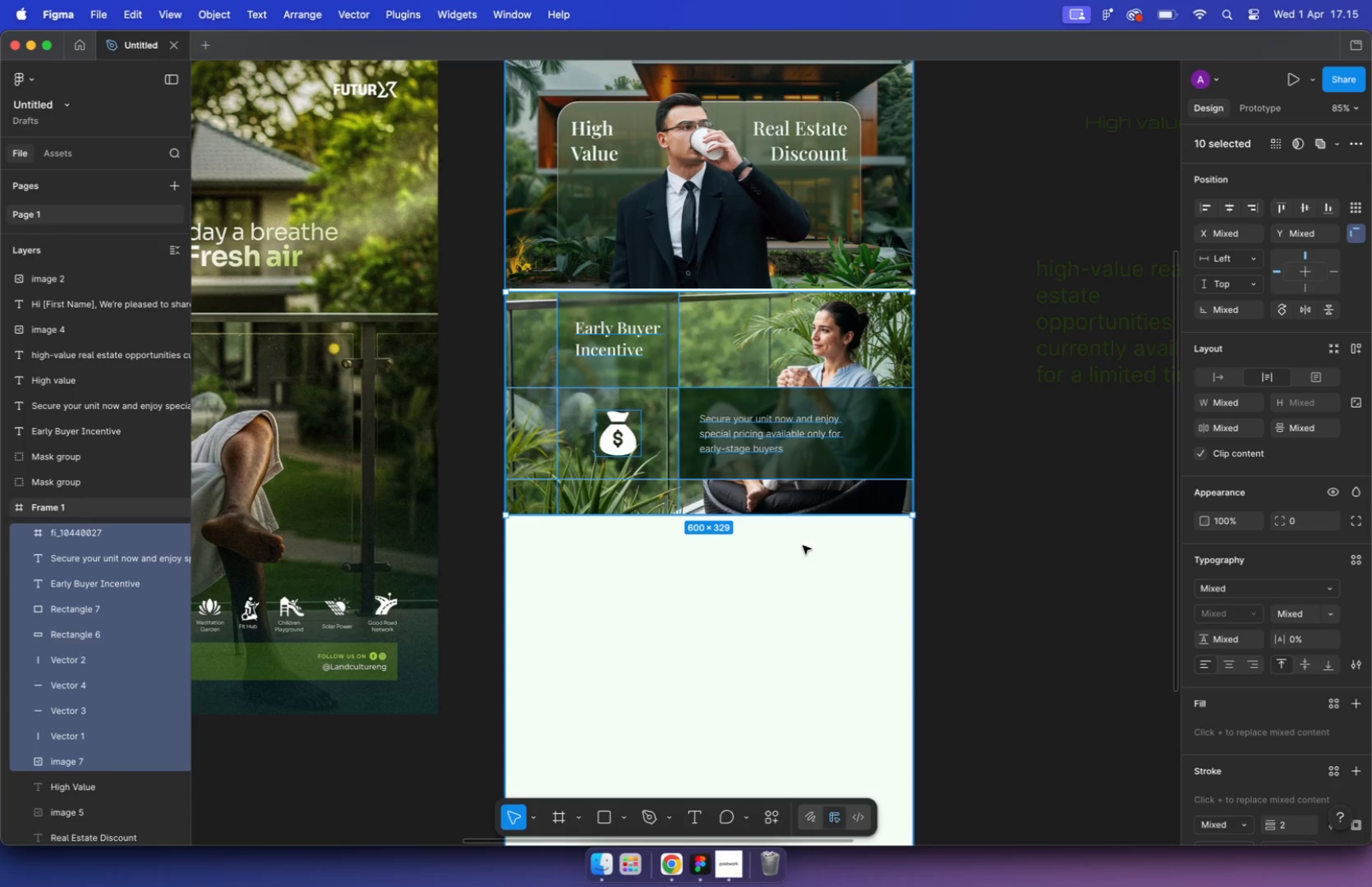 
scroll: coordinate [819, 562], scroll_direction: down, amount: 4.0
 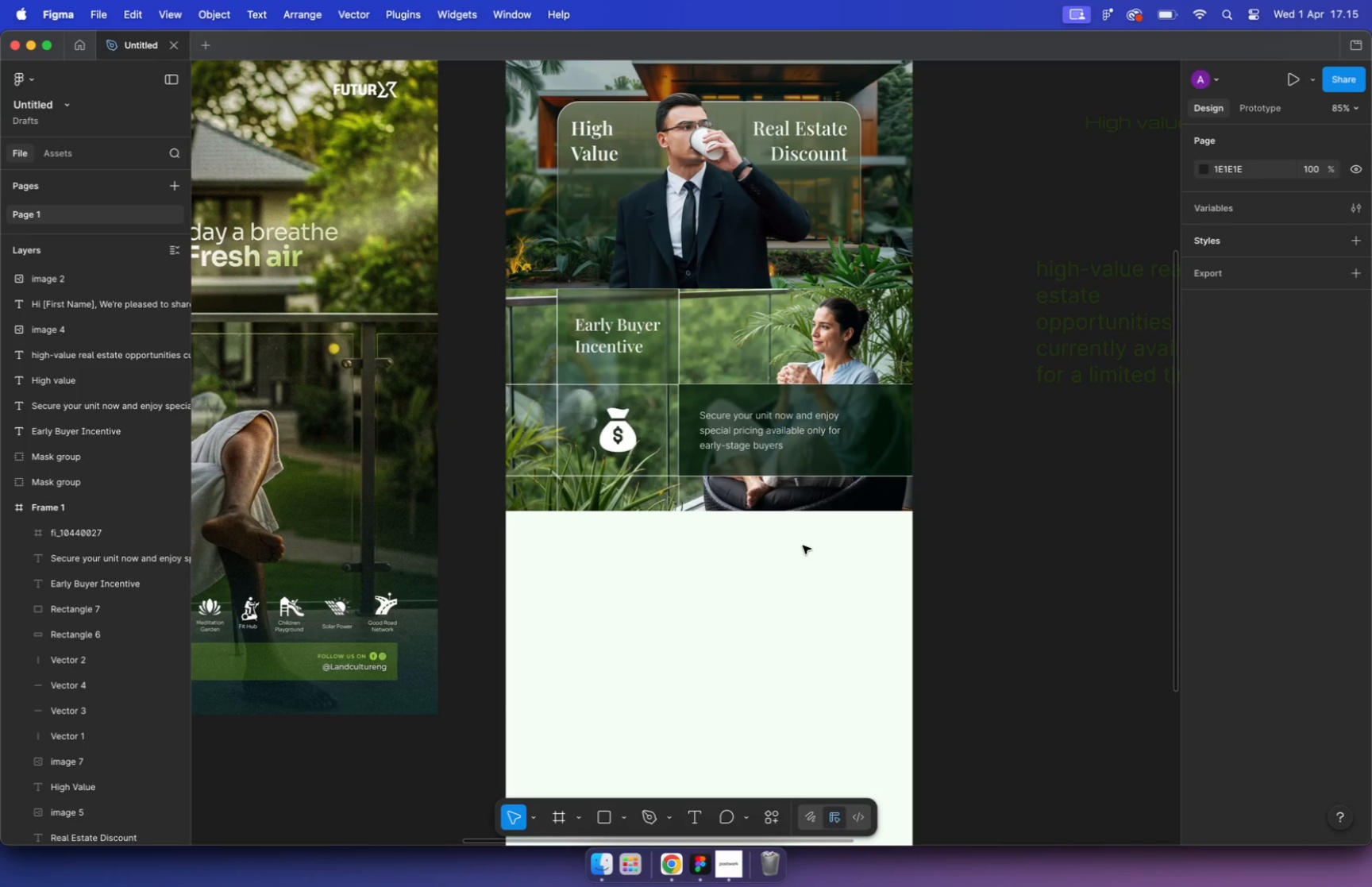 
left_click([904, 492])
 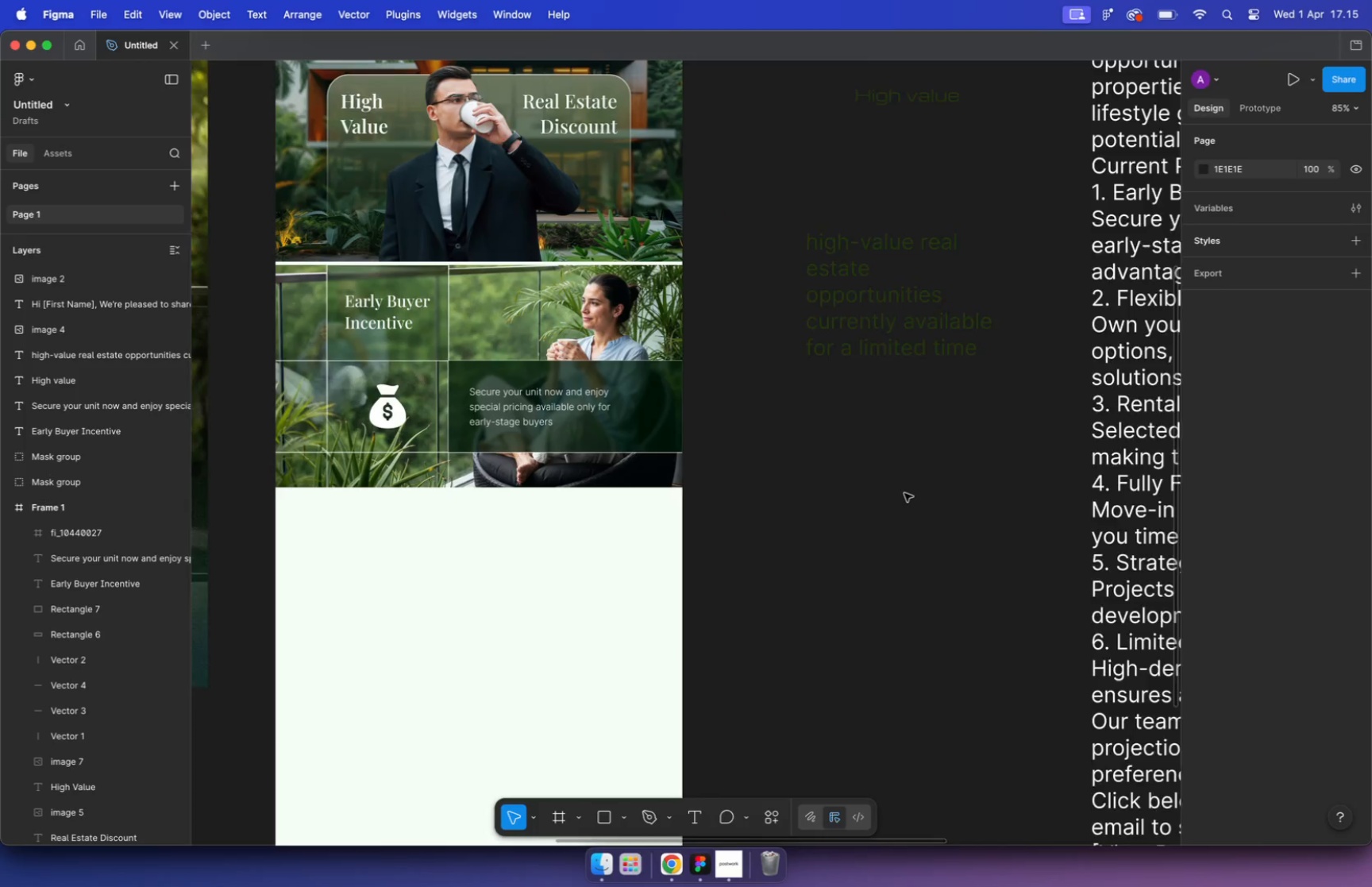 
scroll: coordinate [848, 477], scroll_direction: down, amount: 18.0
 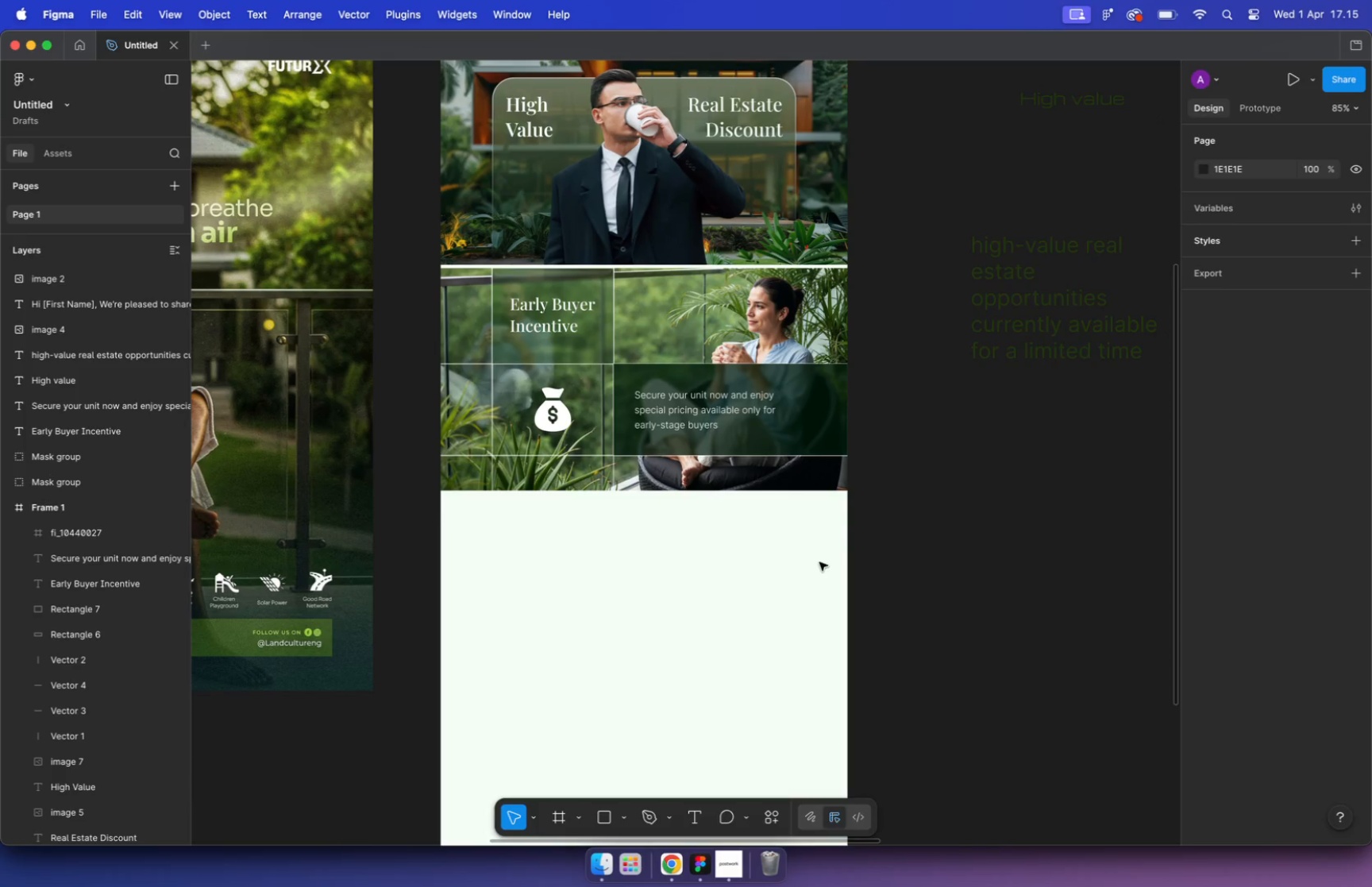 
left_click([431, 507])
 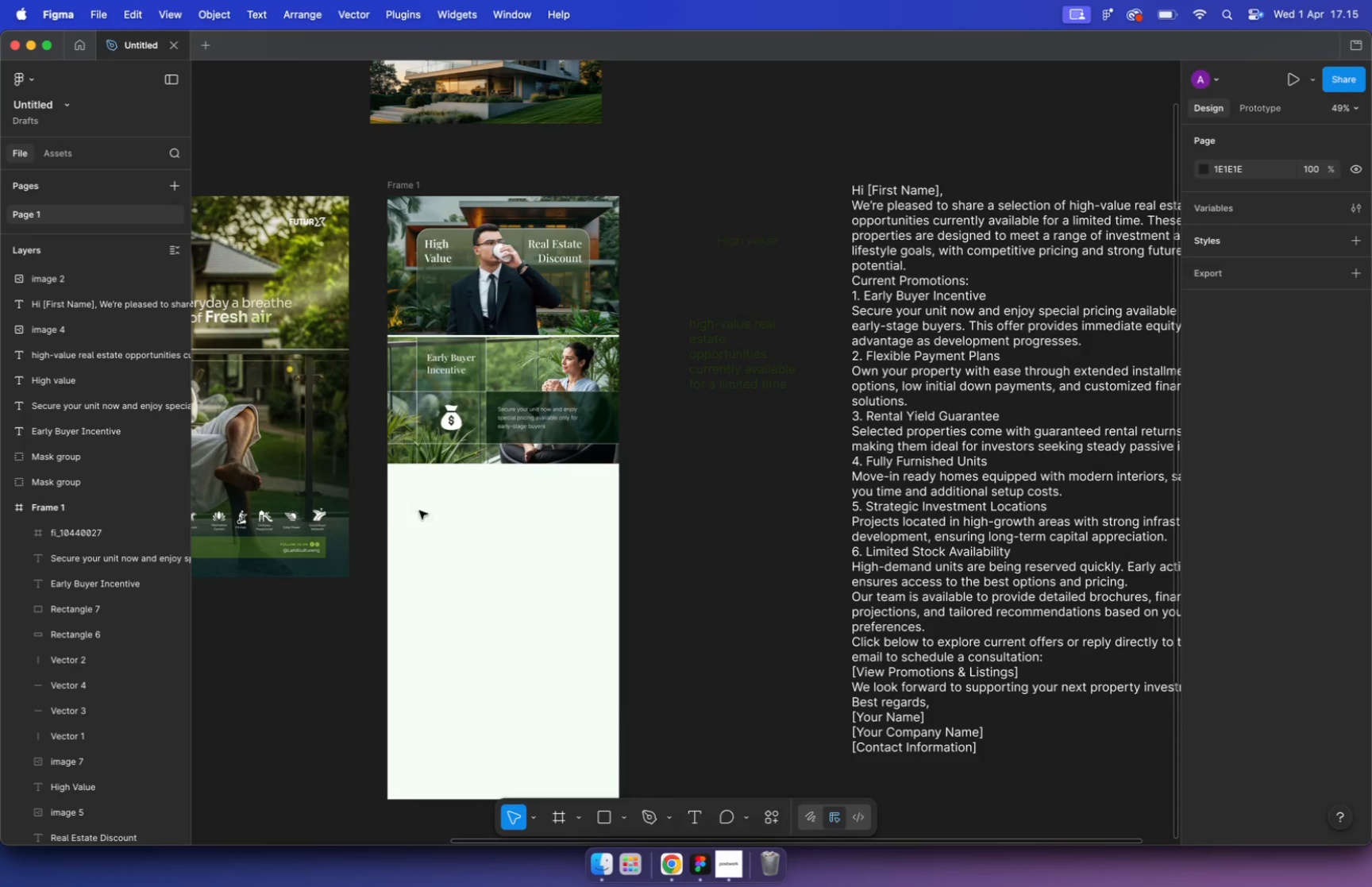 
left_click_drag(start_coordinate=[380, 513], to_coordinate=[575, 345])
 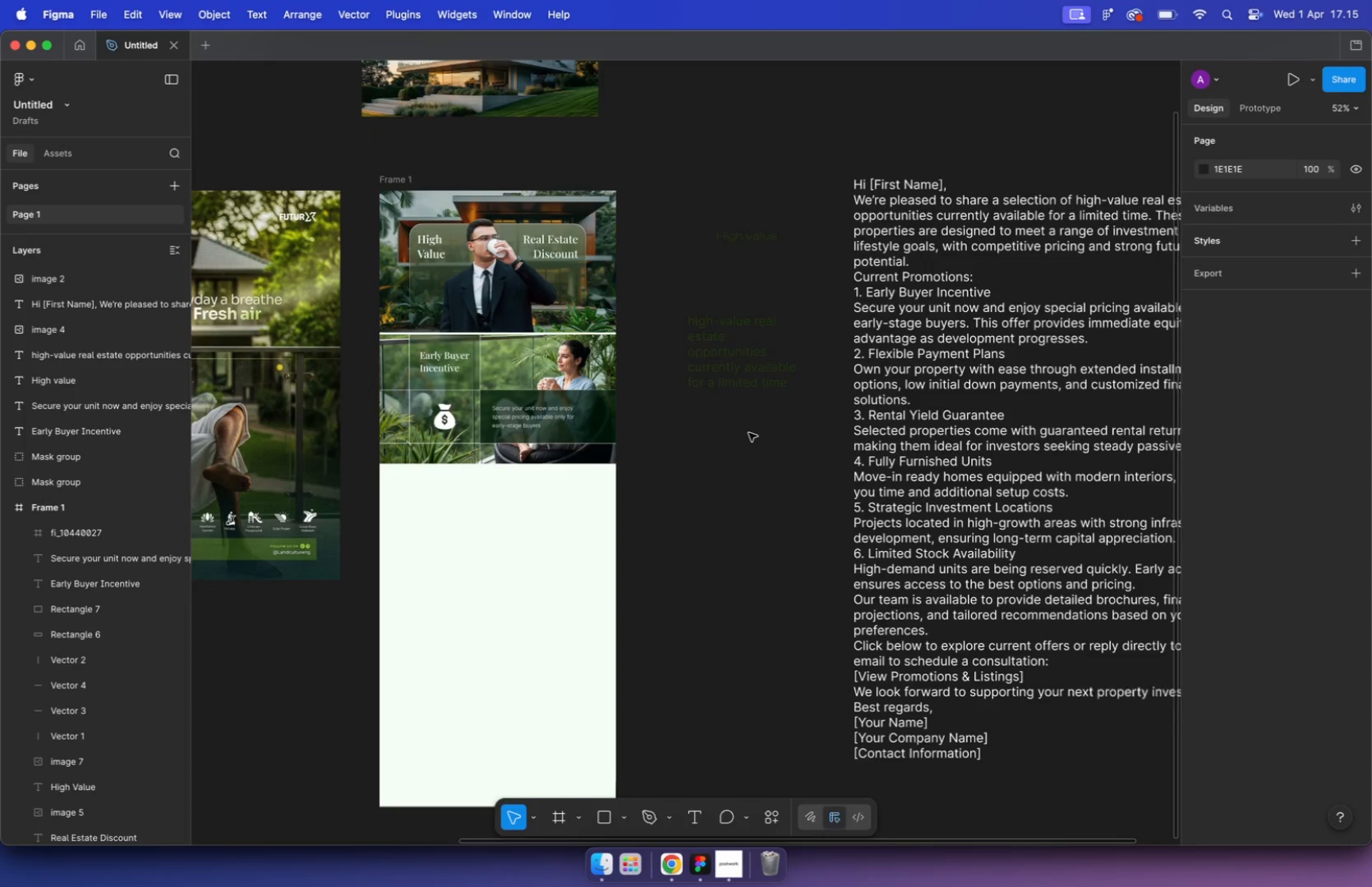 
key(Meta+G)
 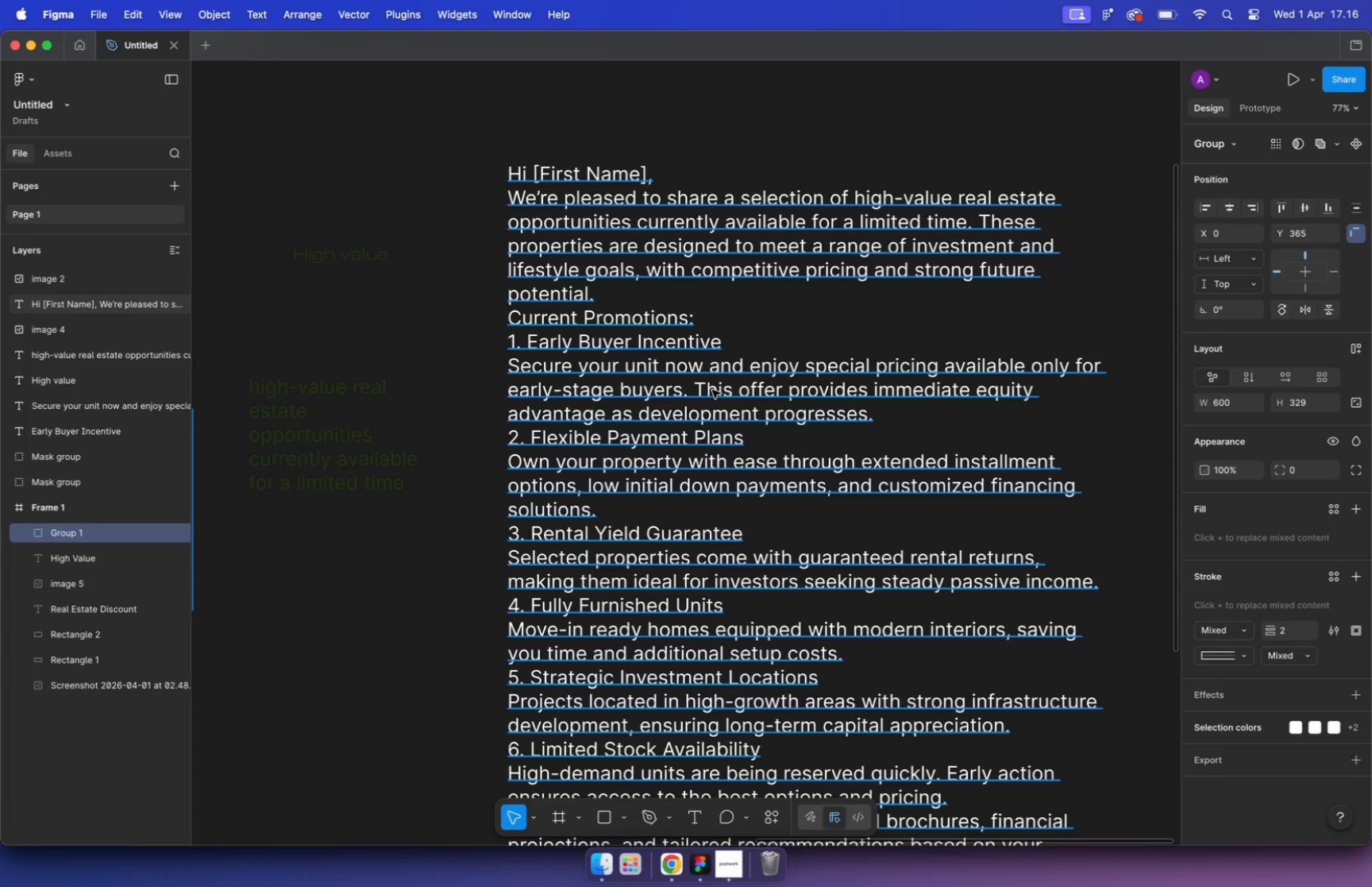 
hold_key(key=CommandLeft, duration=2.86)
scroll: coordinate [561, 380], scroll_direction: down, amount: 10.0
 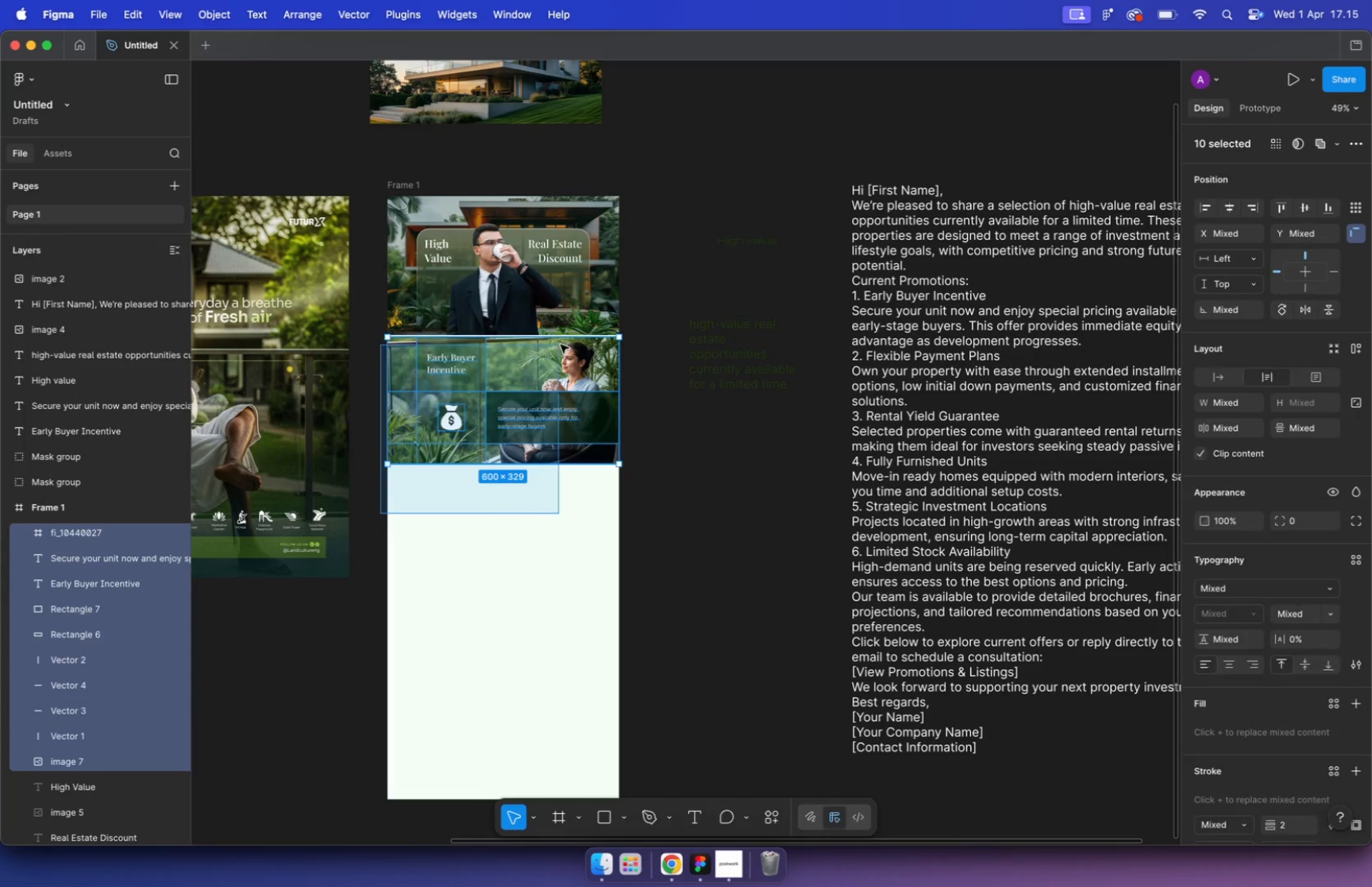 
scroll: coordinate [777, 345], scroll_direction: up, amount: 16.0
 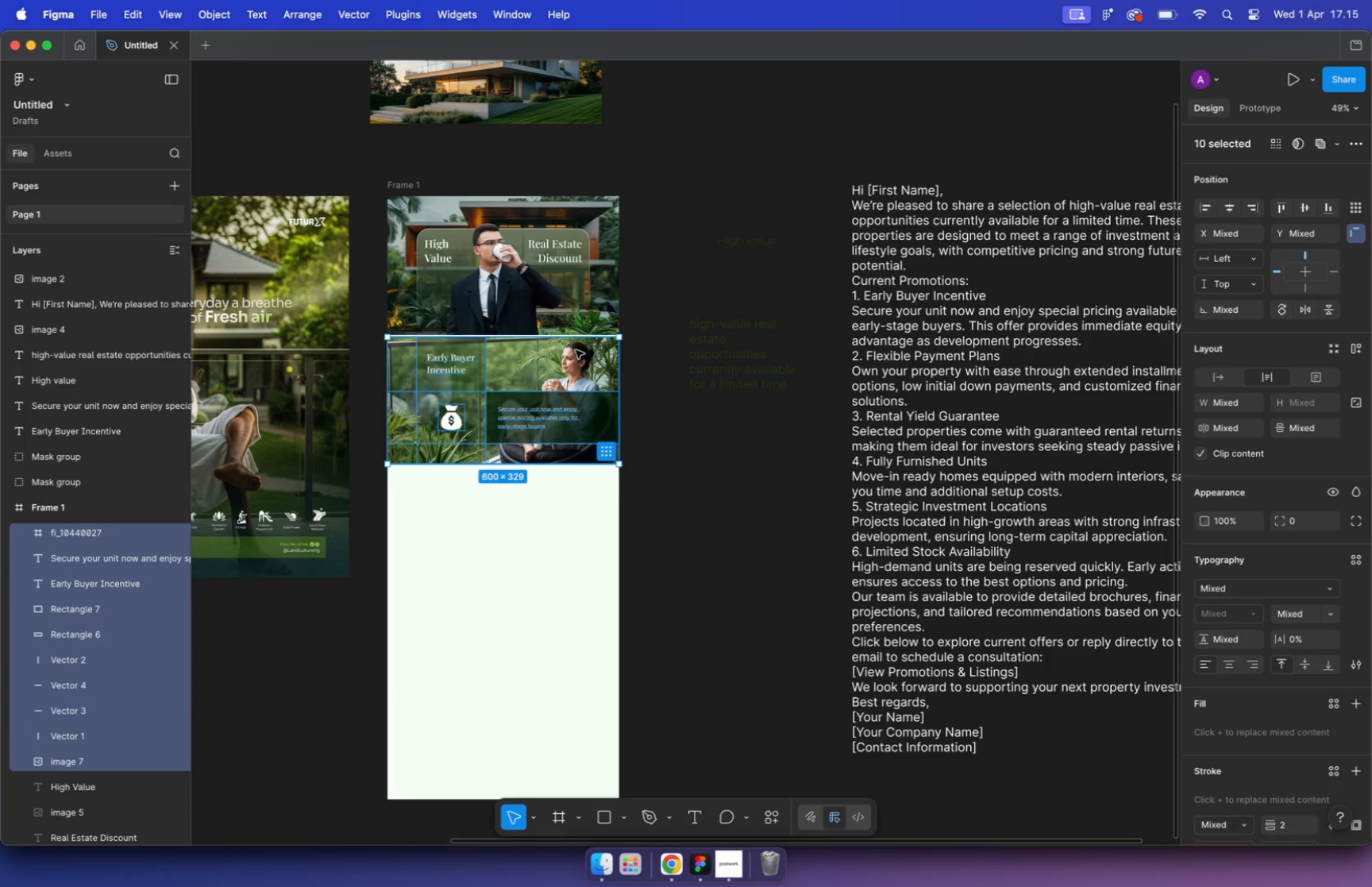 
wait(5.17)
 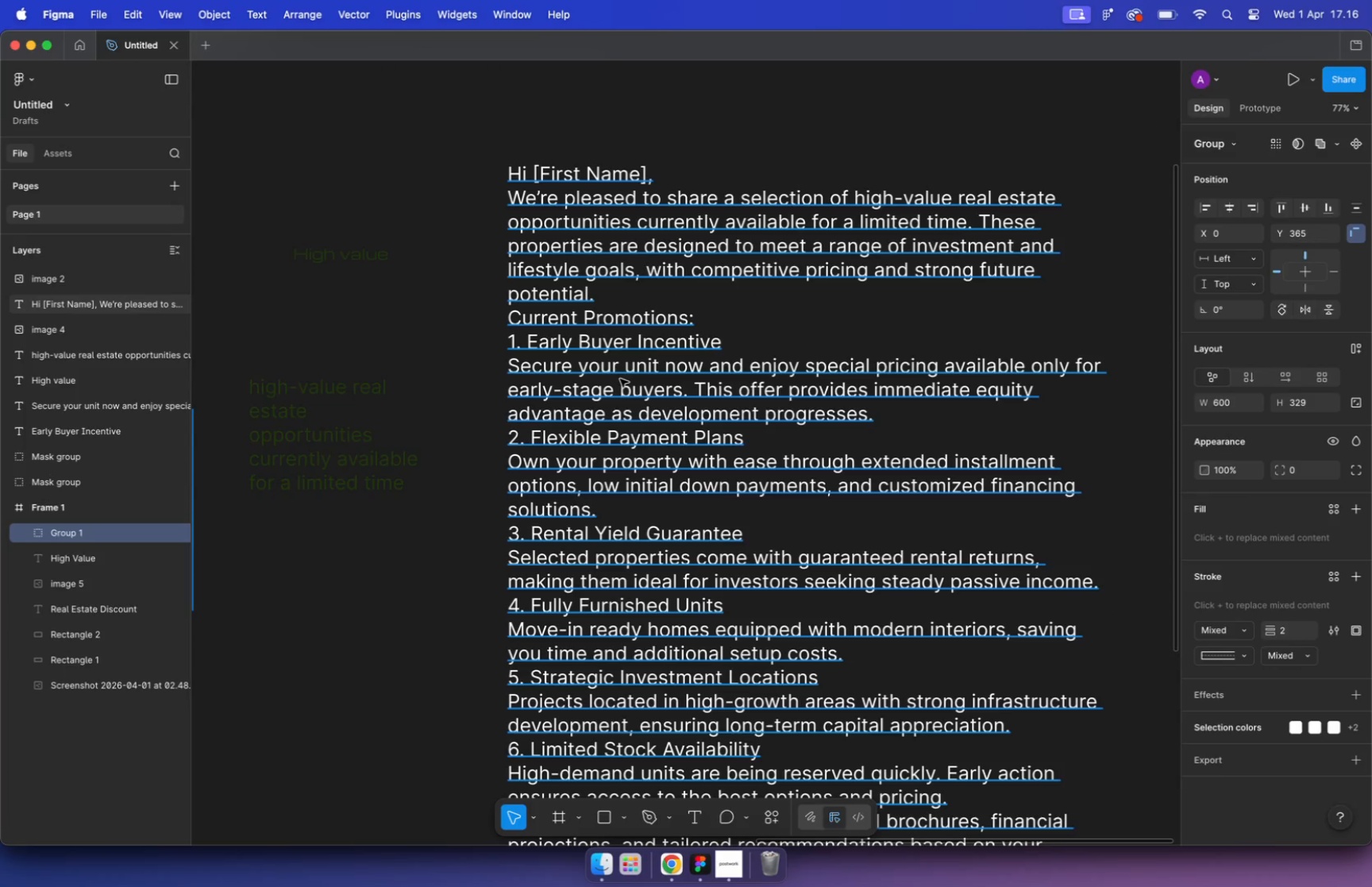 
left_click([439, 128])
 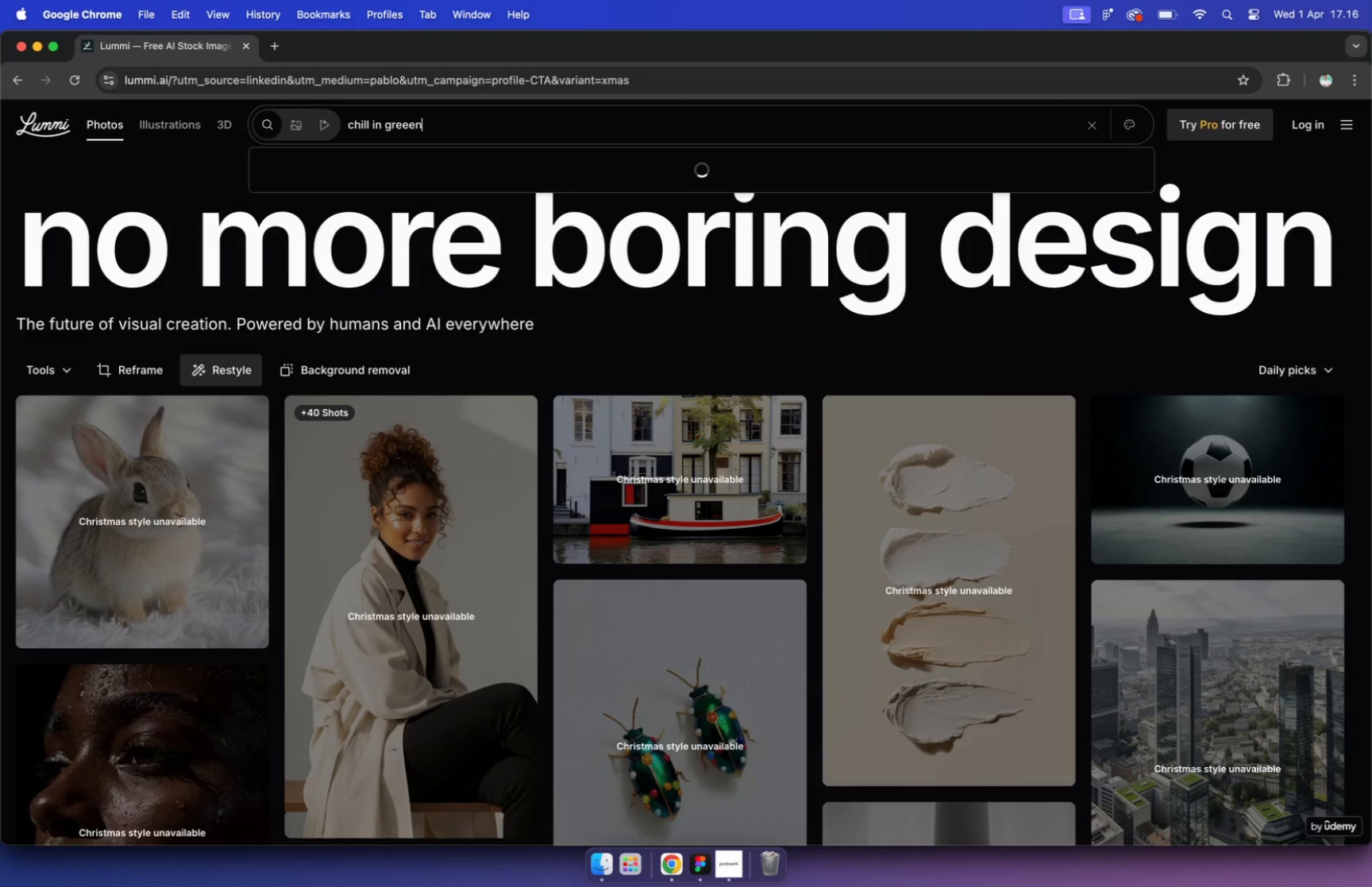 
type(pay)
key(Backspace)
key(Backspace)
key(Backspace)
key(Backspace)
key(Backspace)
type(chill in greeen a)
key(Backspace)
type(nature)
 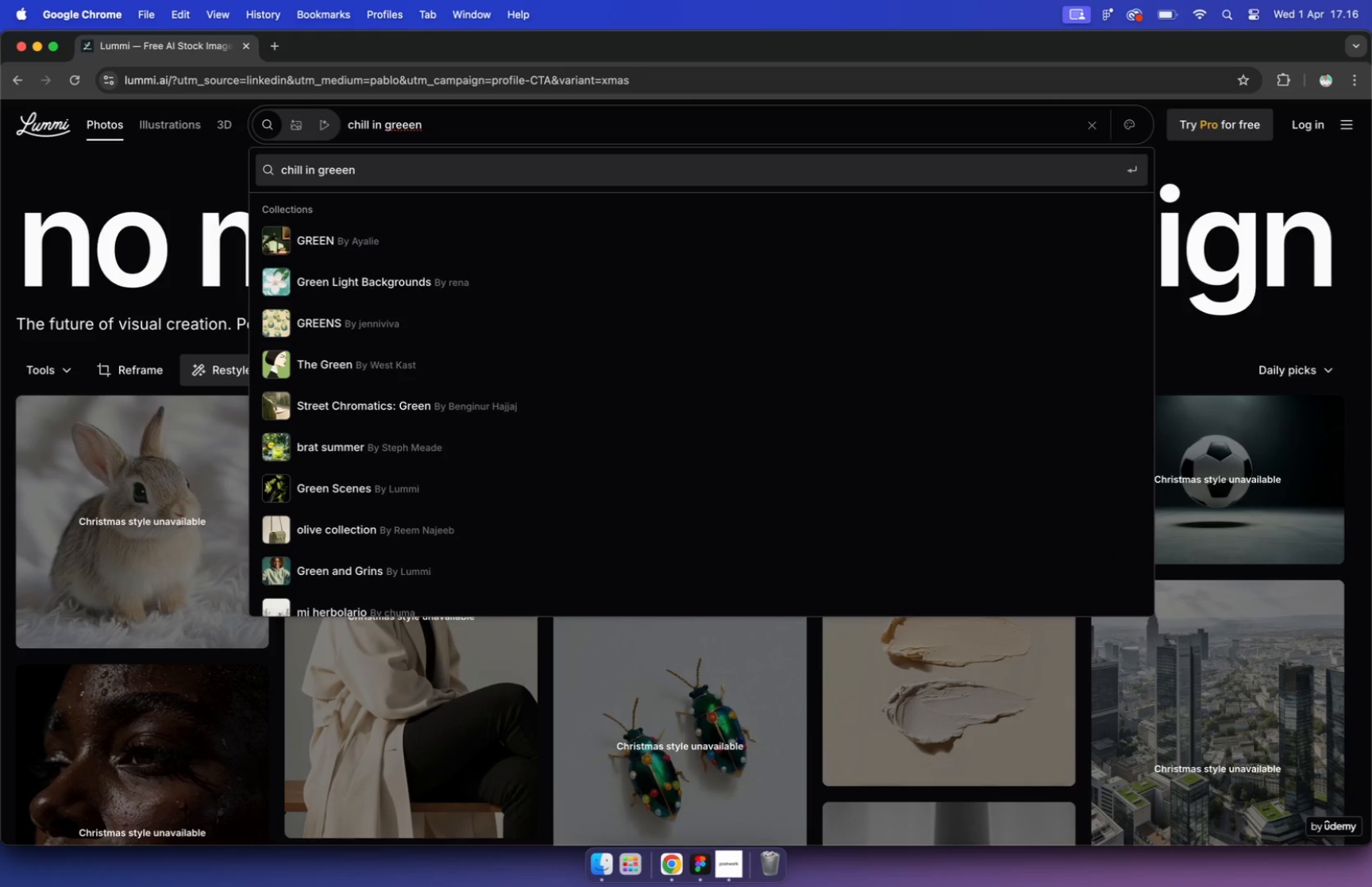 
key(Enter)
 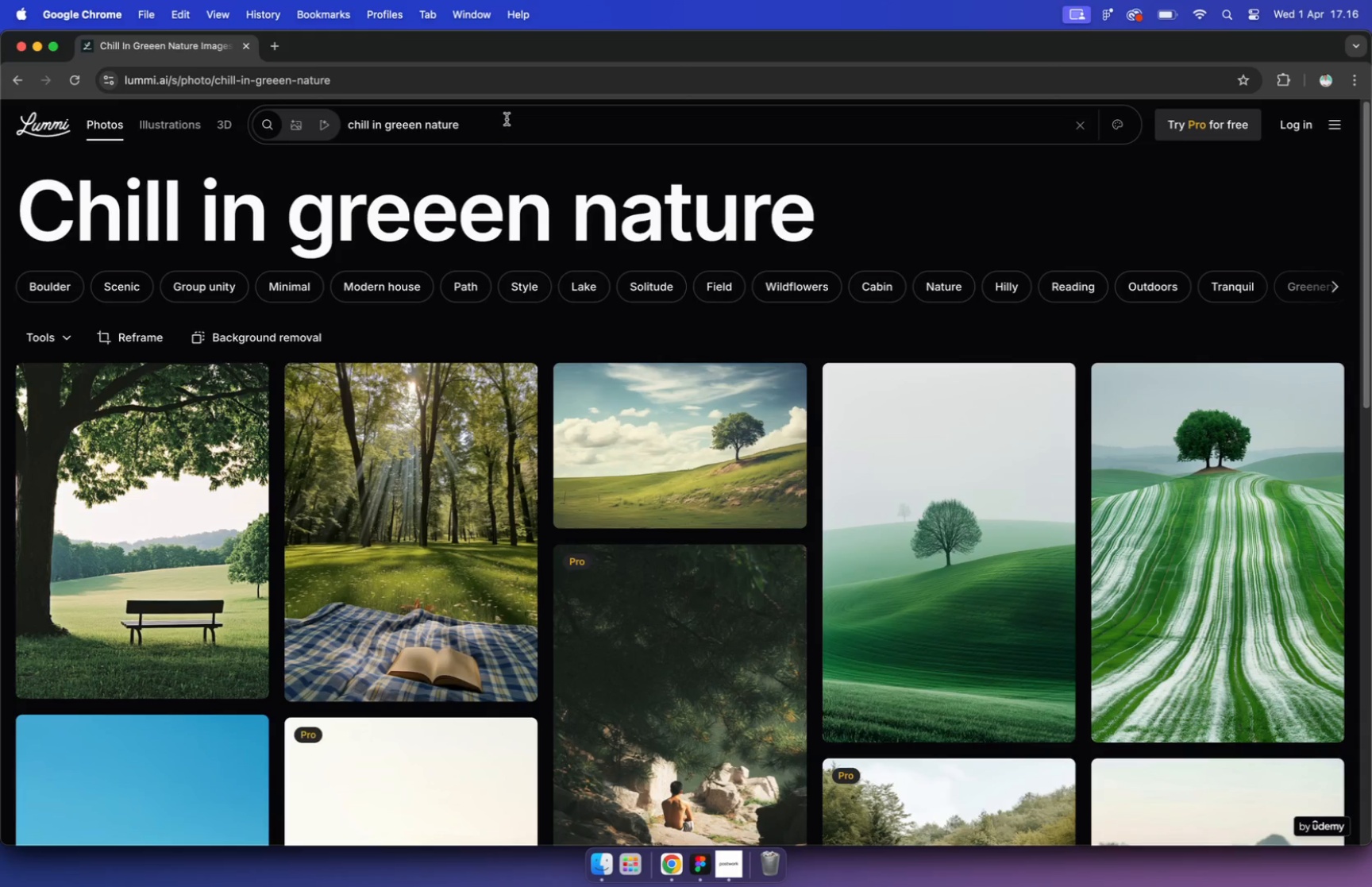 
left_click_drag(start_coordinate=[506, 121], to_coordinate=[426, 123])
 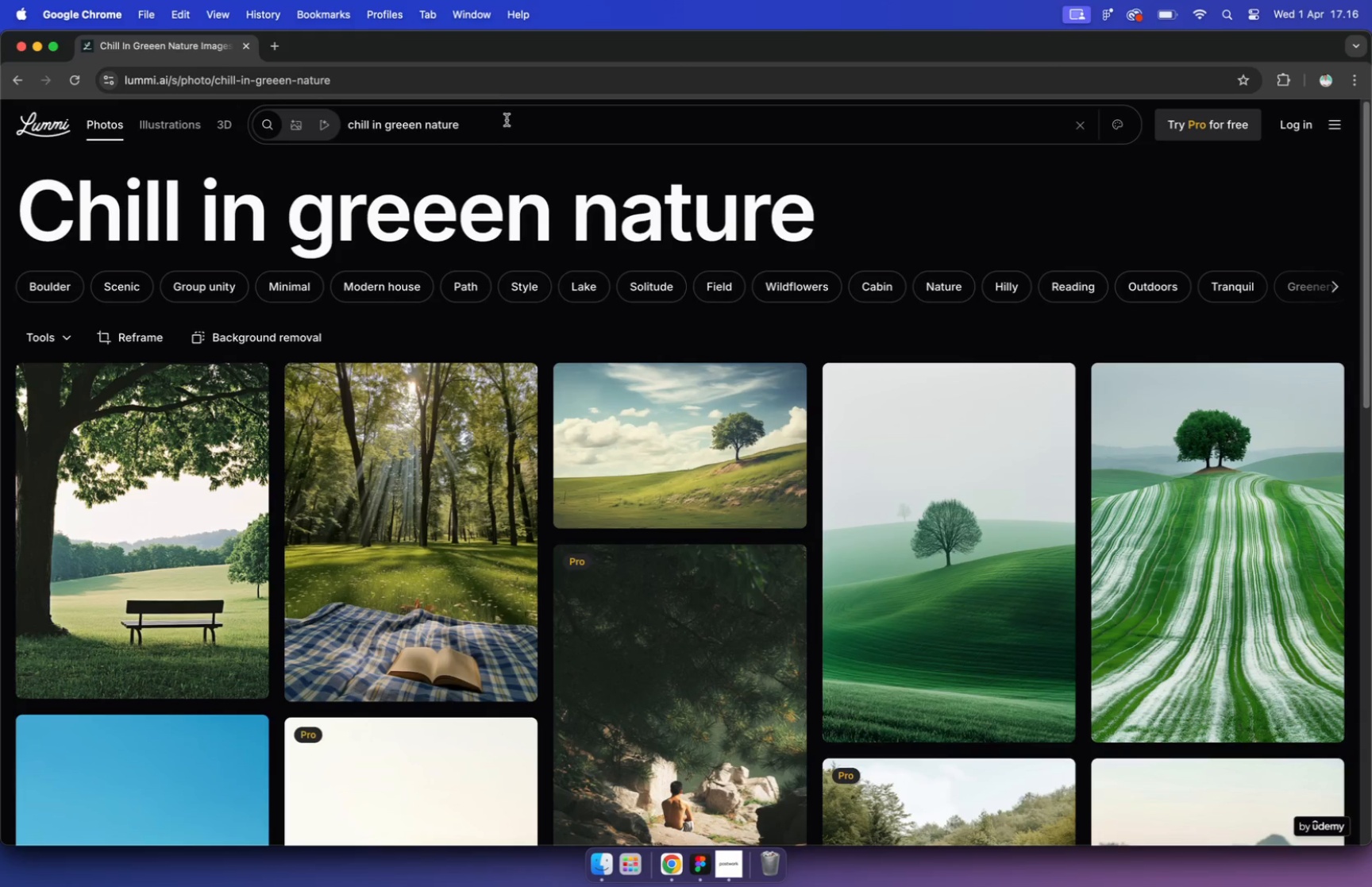 
type(house)
 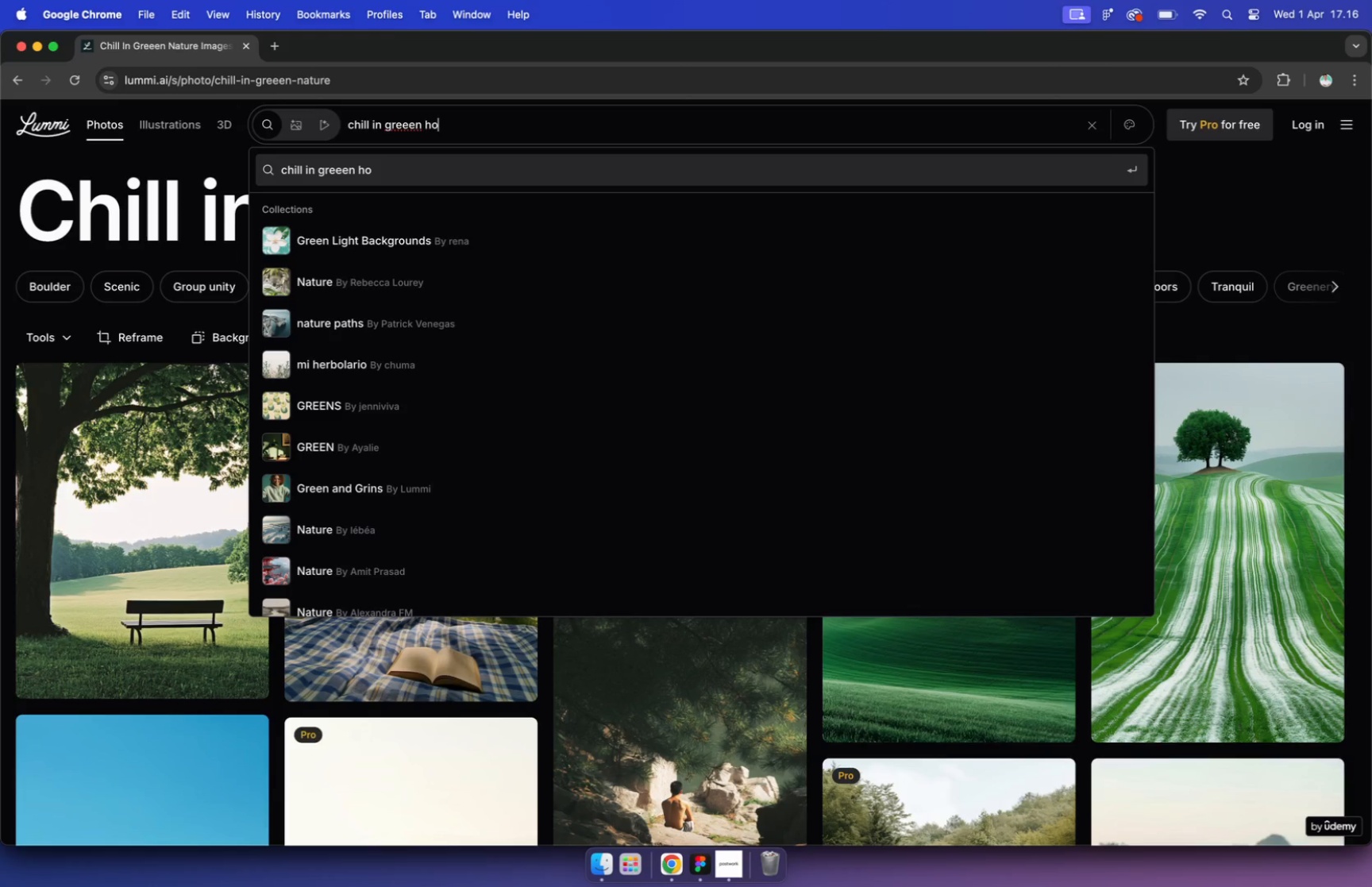 
key(Enter)
 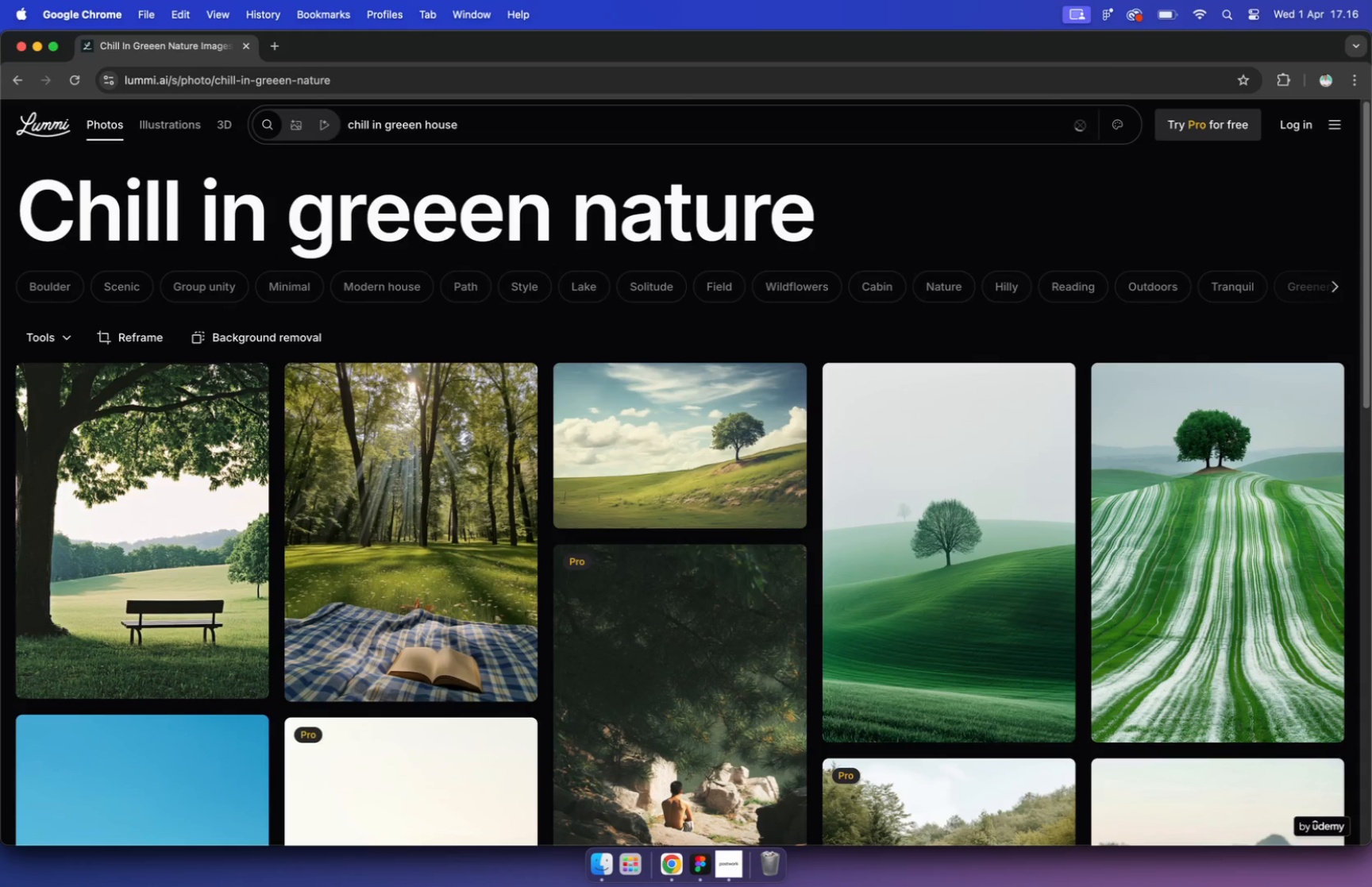 
scroll: coordinate [789, 272], scroll_direction: down, amount: 32.0
 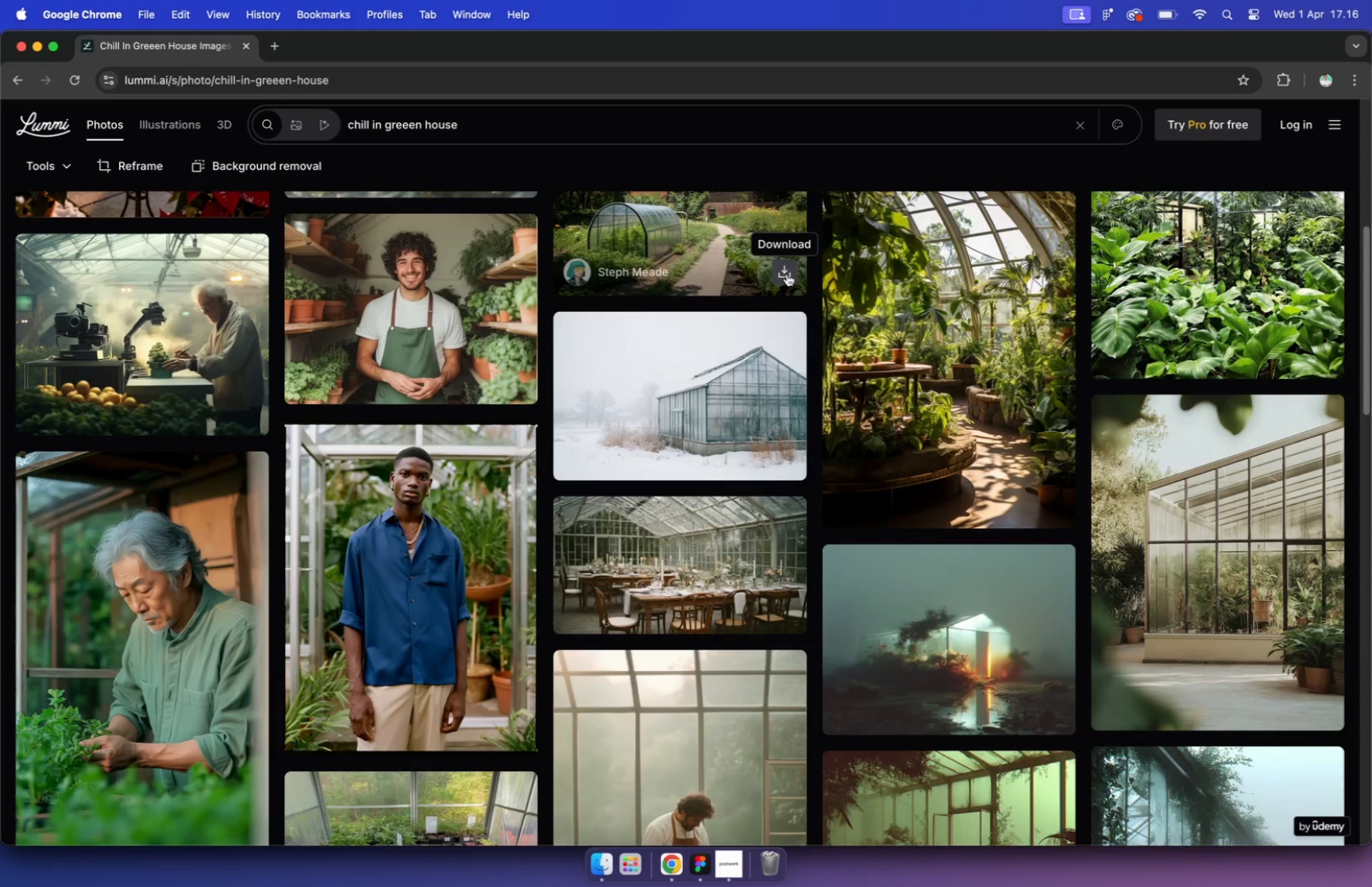 
scroll: coordinate [789, 271], scroll_direction: down, amount: 19.0
 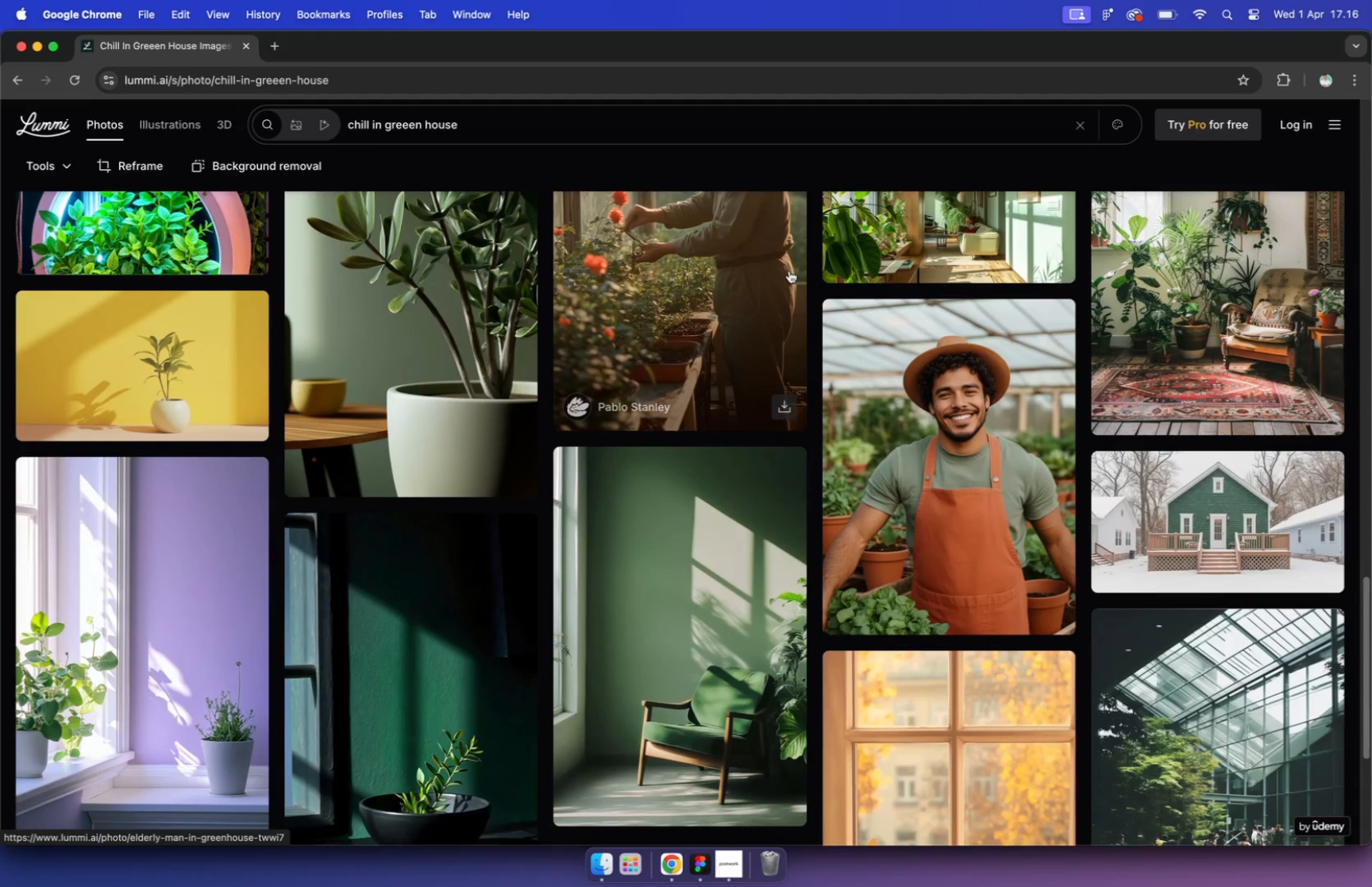 
scroll: coordinate [709, 217], scroll_direction: up, amount: 55.0
 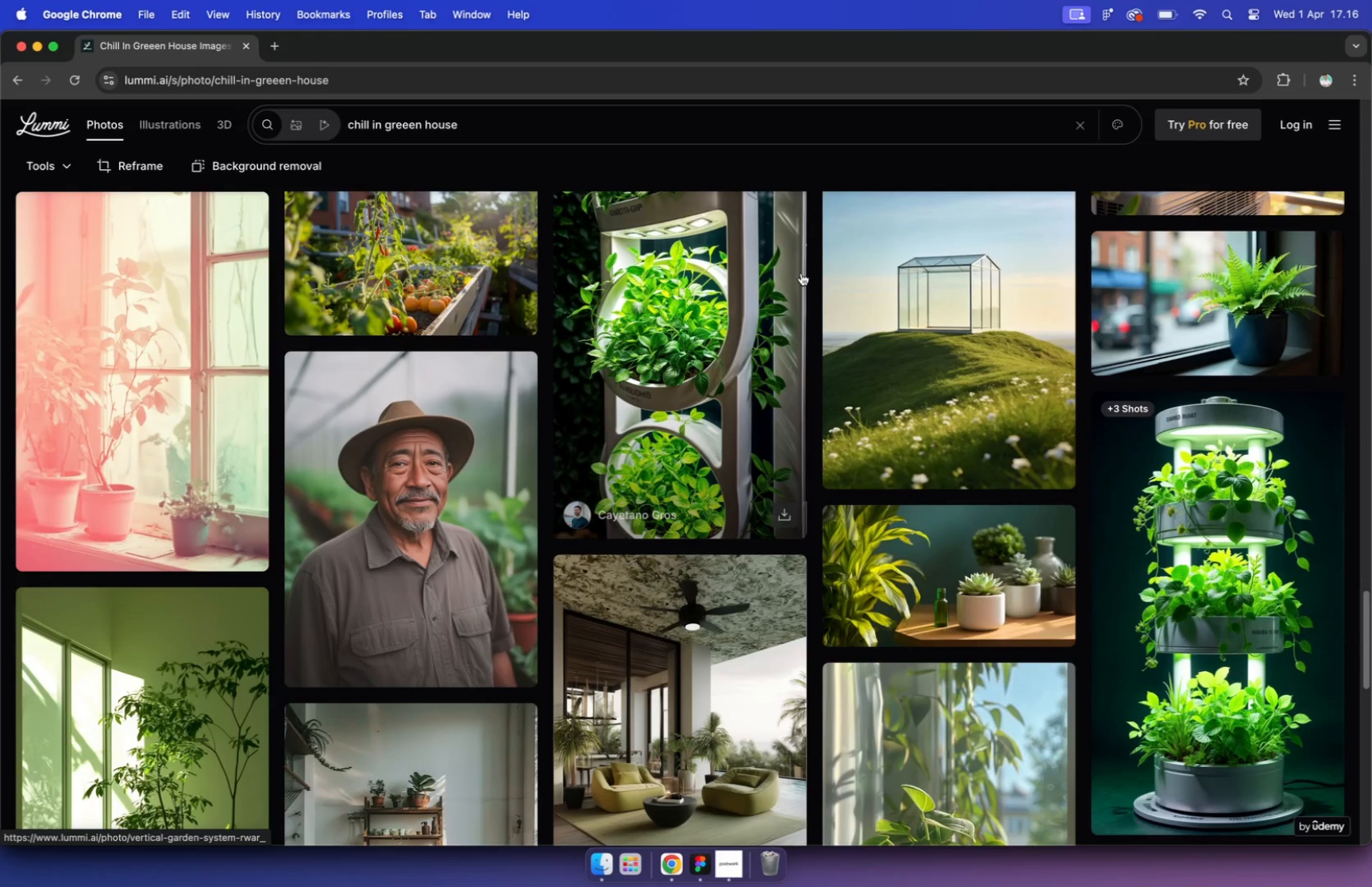 
left_click([350, 124])
 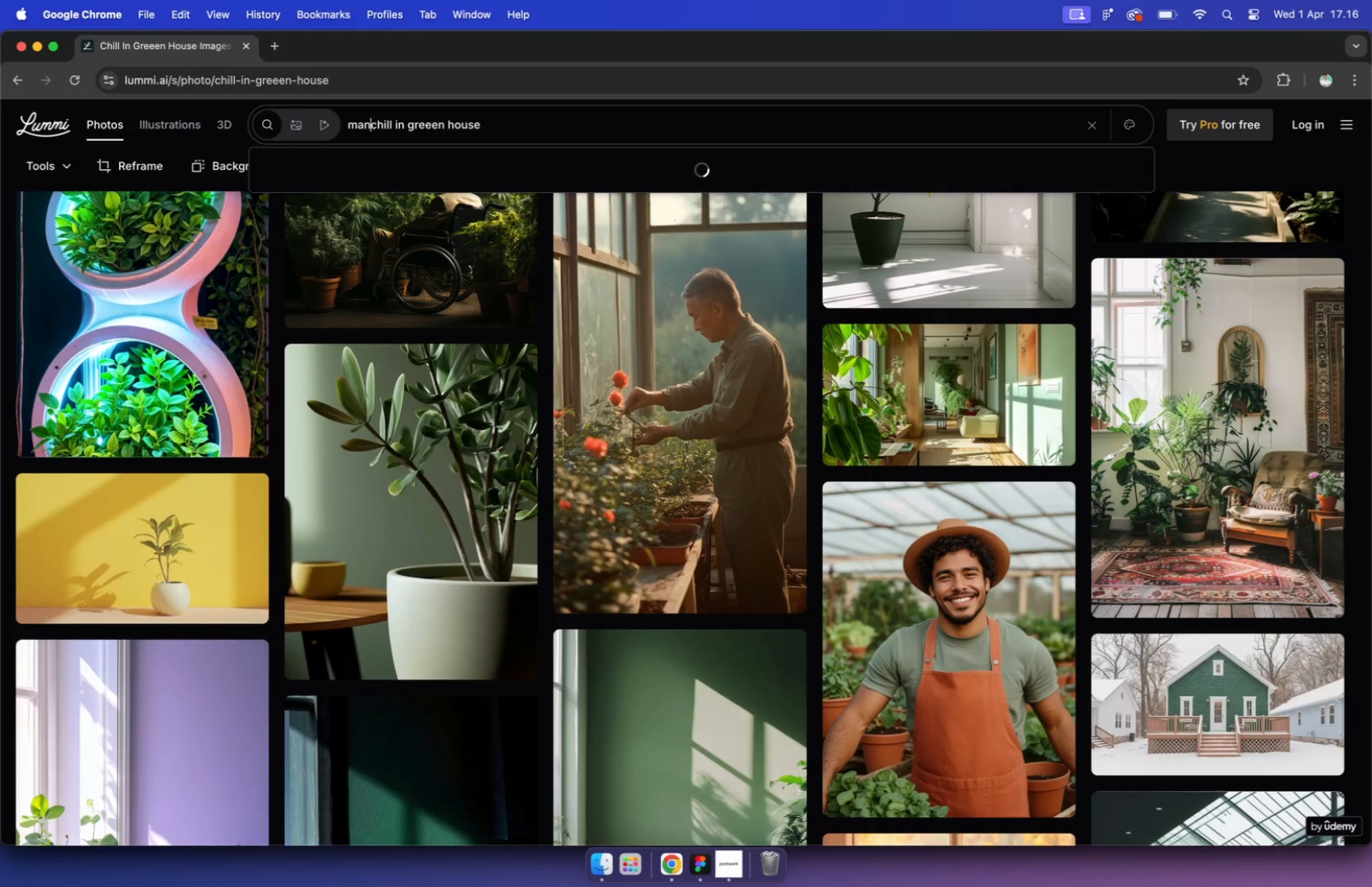 
type(man )
 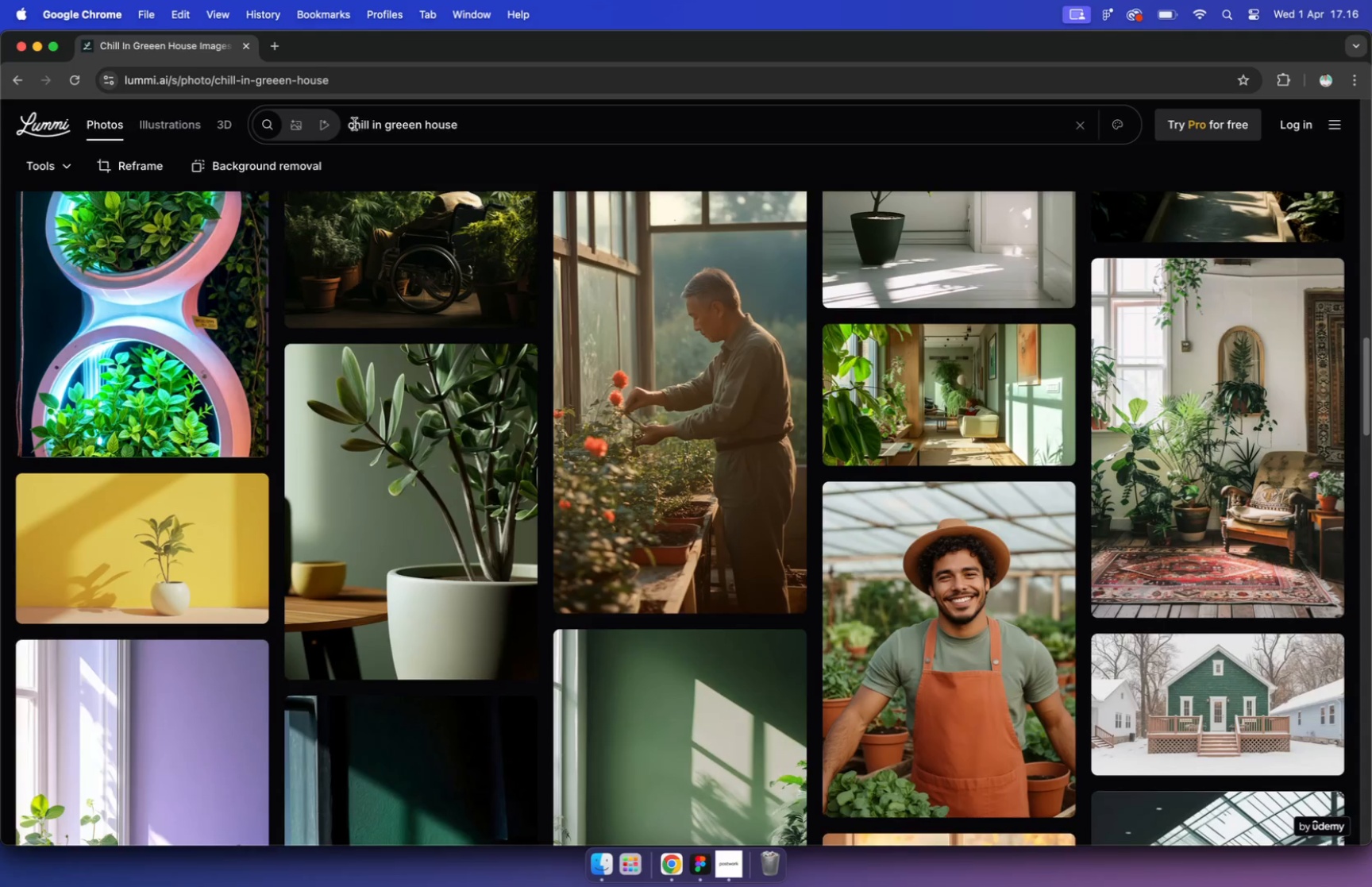 
key(Enter)
 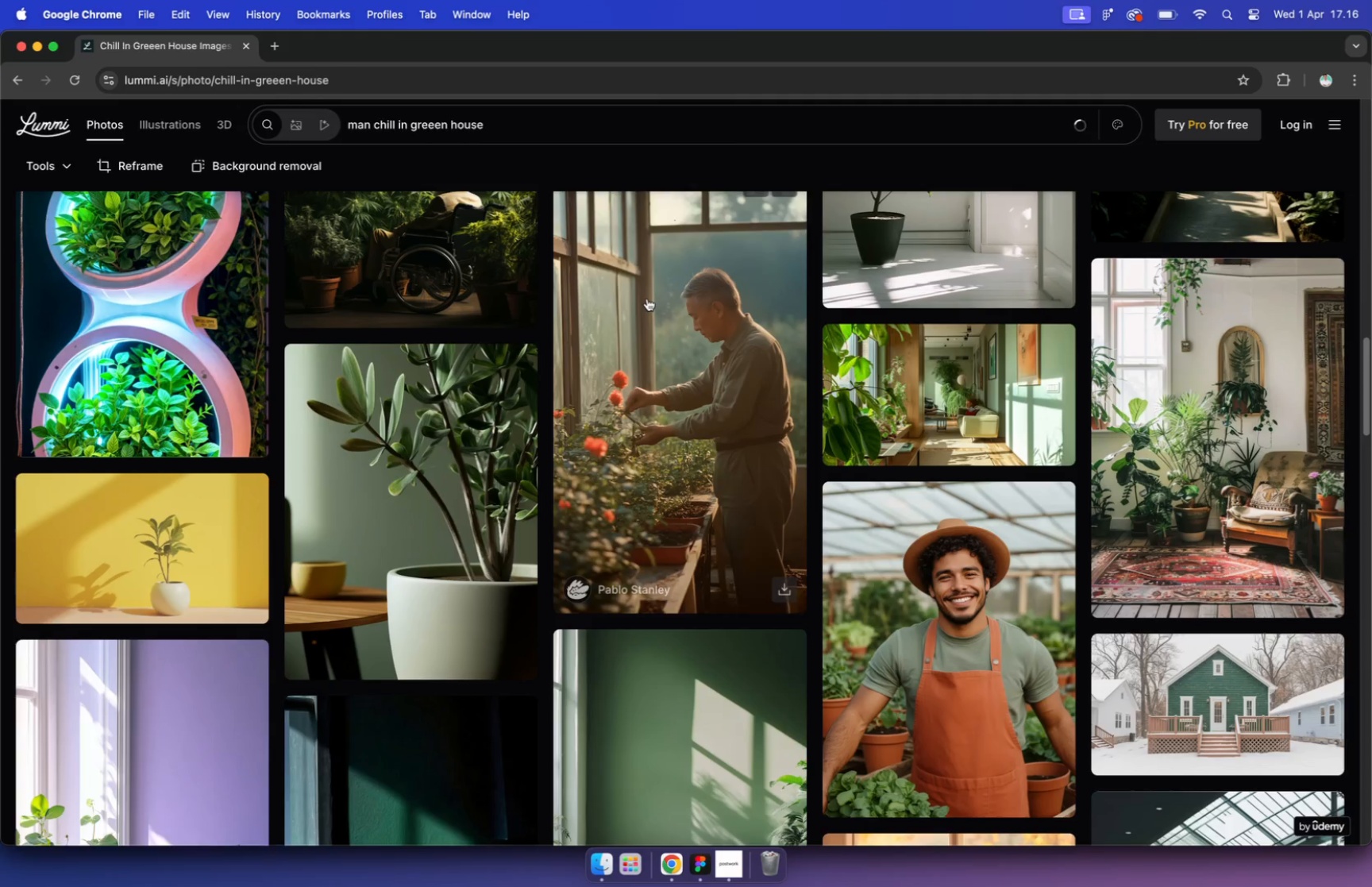 
scroll: coordinate [676, 291], scroll_direction: down, amount: 66.0
 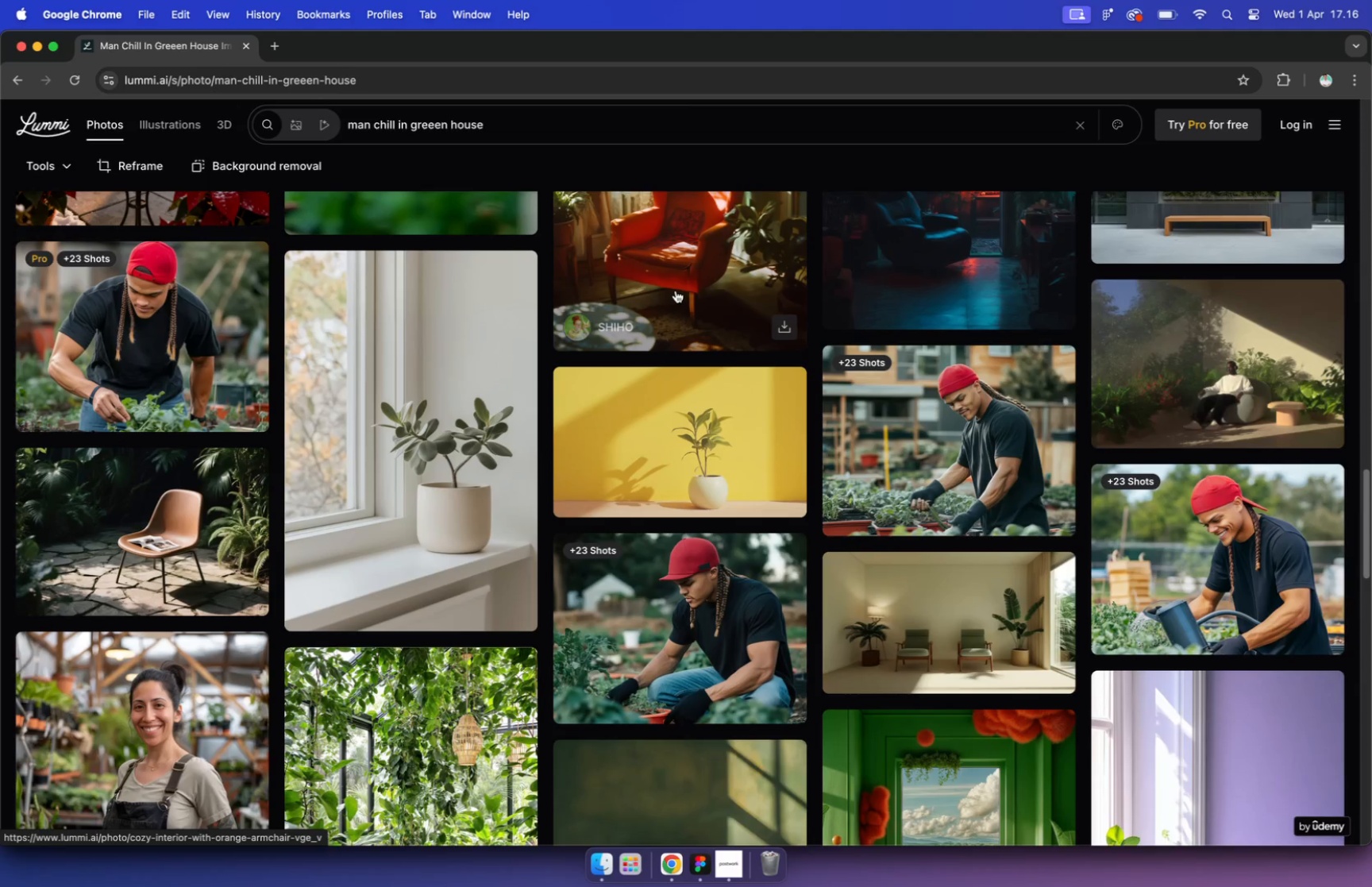 
scroll: coordinate [676, 291], scroll_direction: down, amount: 16.0
 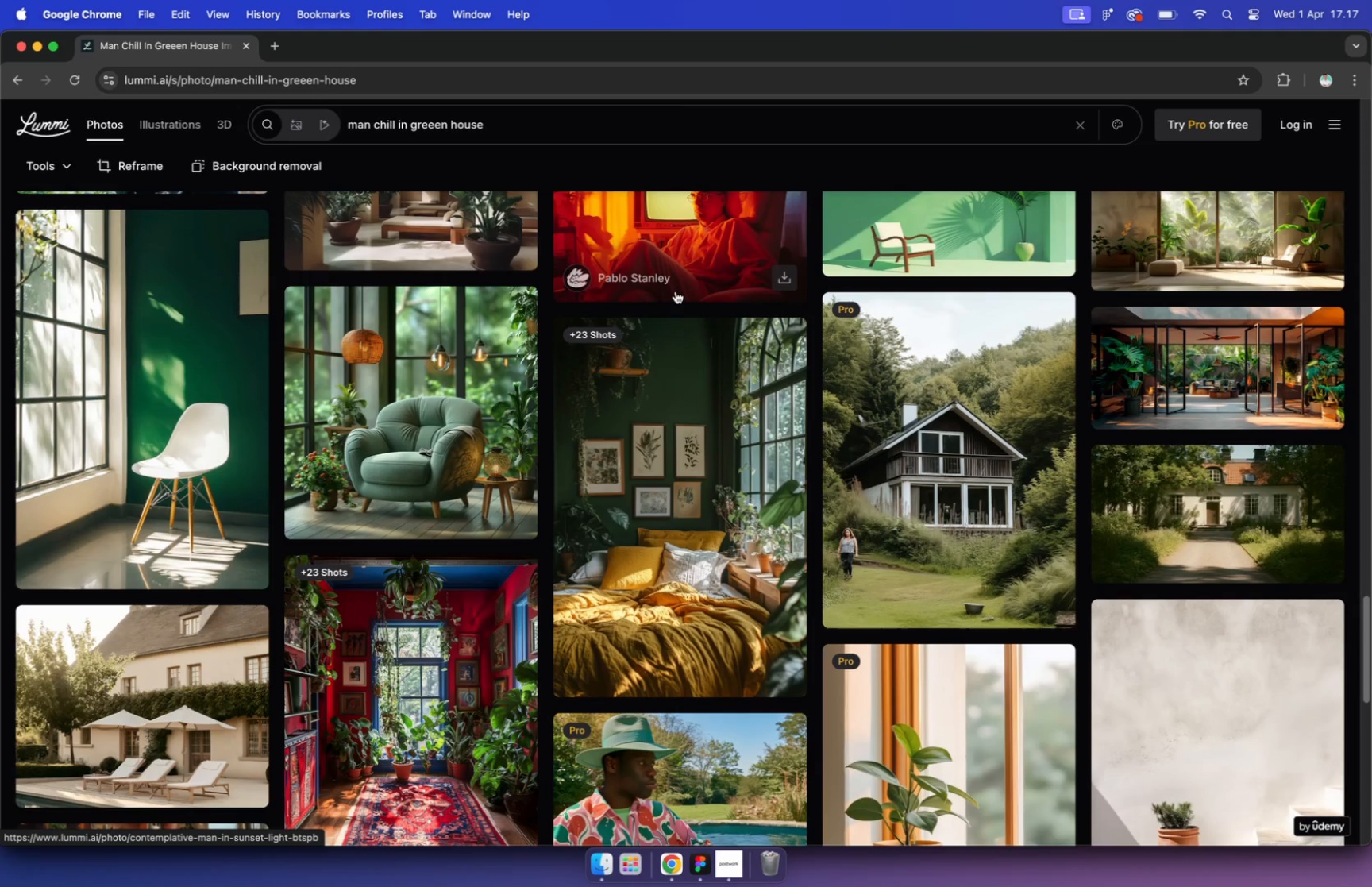 
scroll: coordinate [676, 291], scroll_direction: up, amount: 3.0
 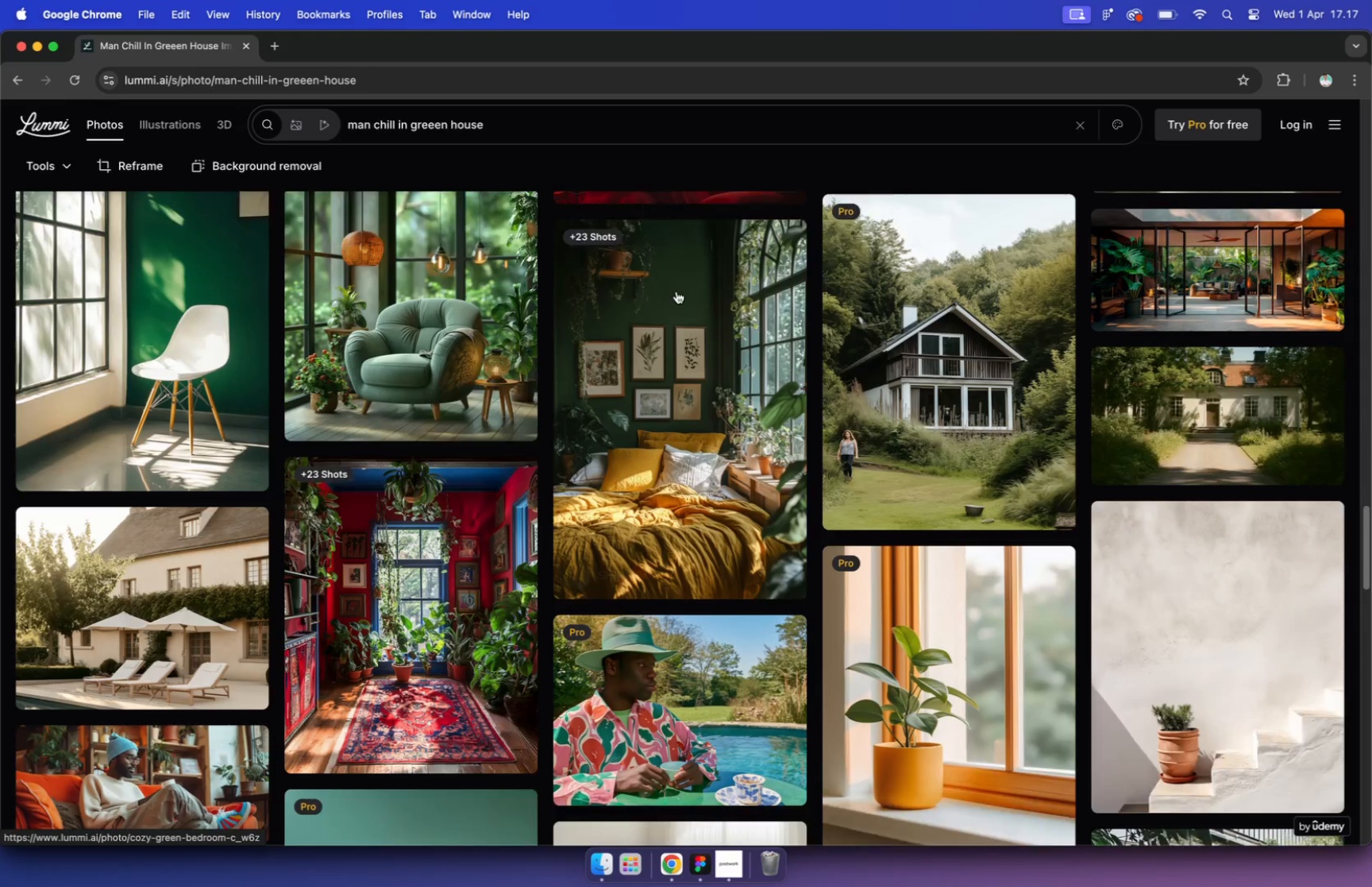 
scroll: coordinate [676, 293], scroll_direction: down, amount: 55.0
 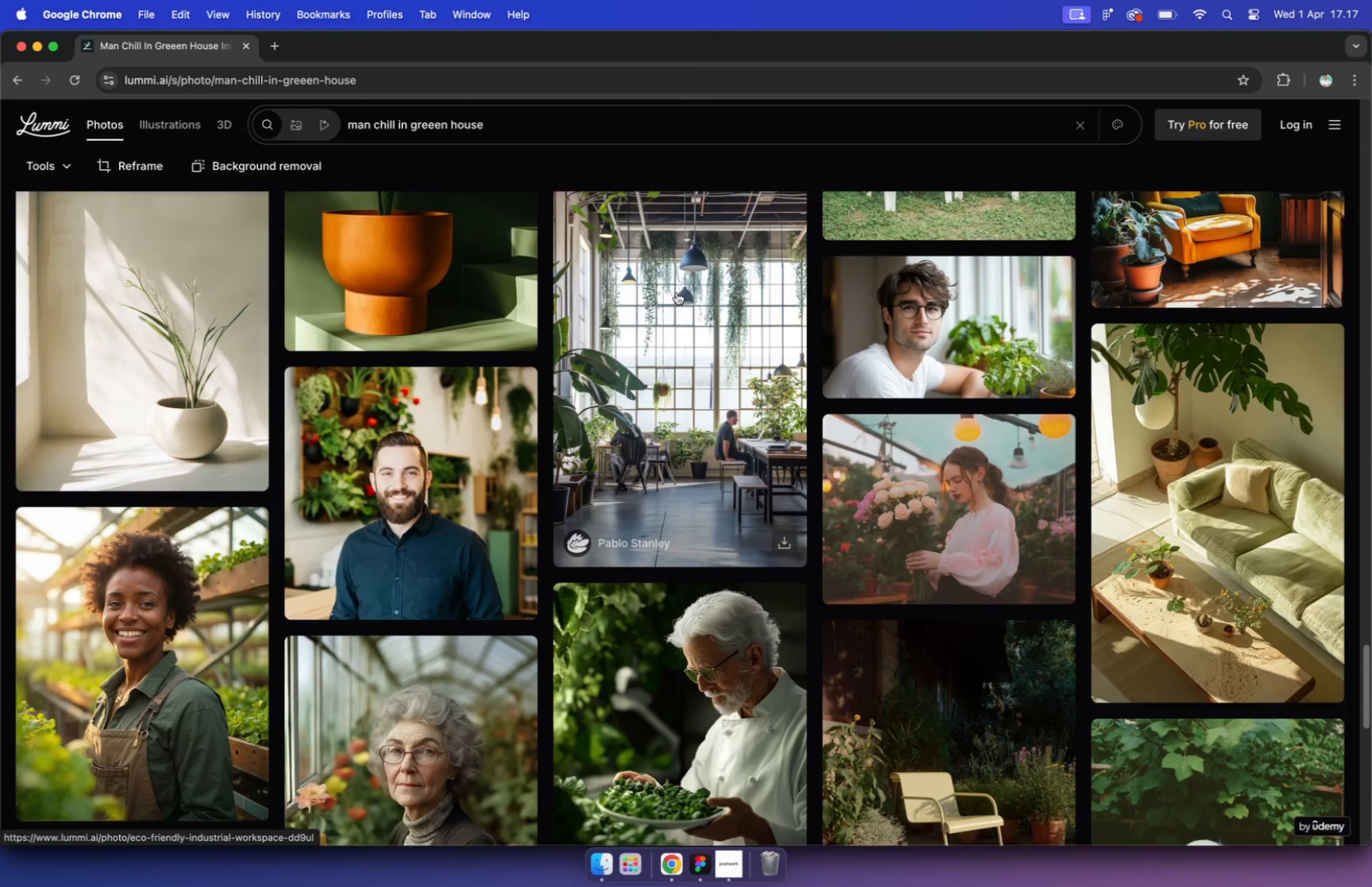 
scroll: coordinate [523, 450], scroll_direction: down, amount: 35.0
 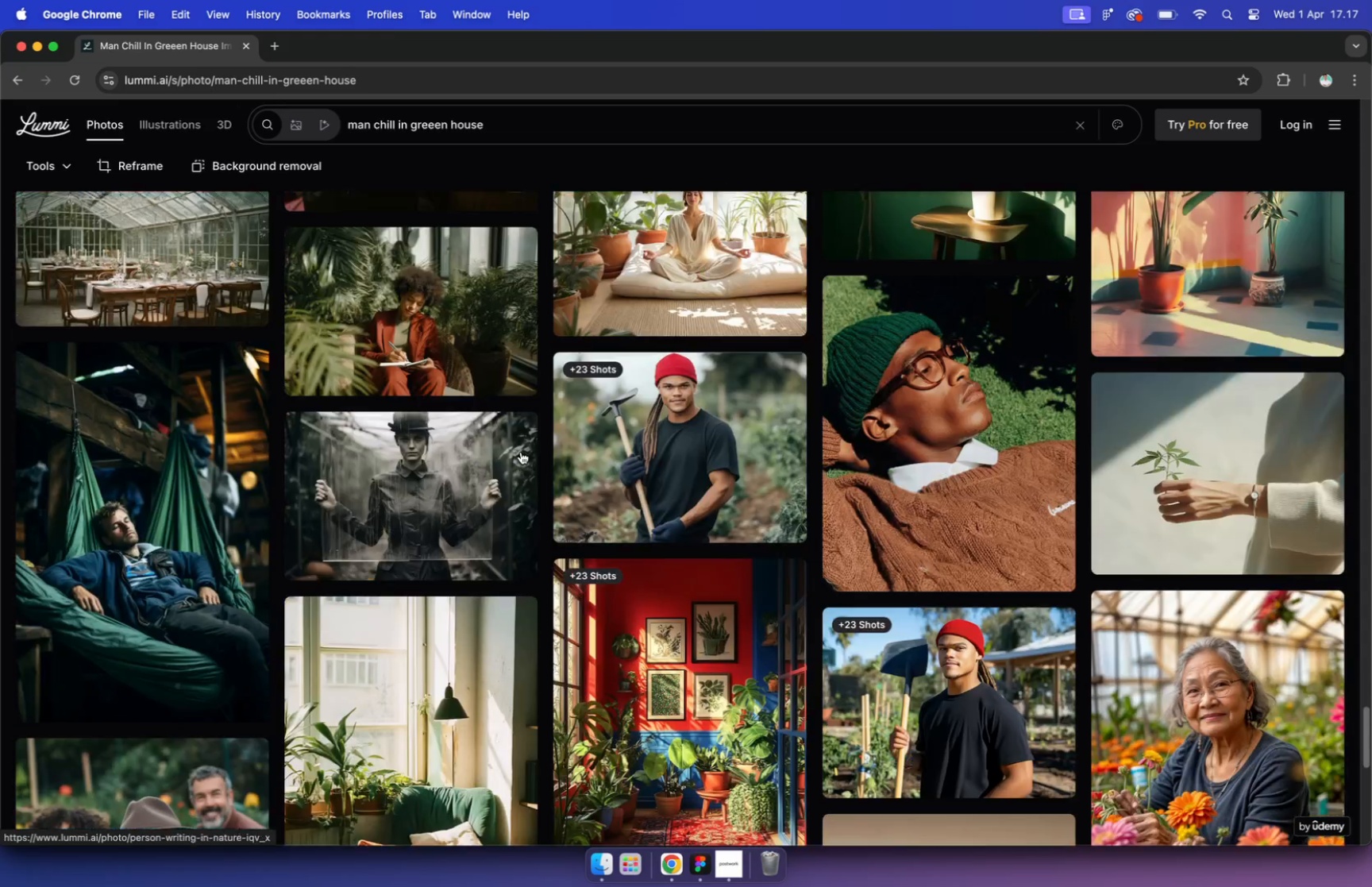 
scroll: coordinate [524, 449], scroll_direction: up, amount: 21.0
 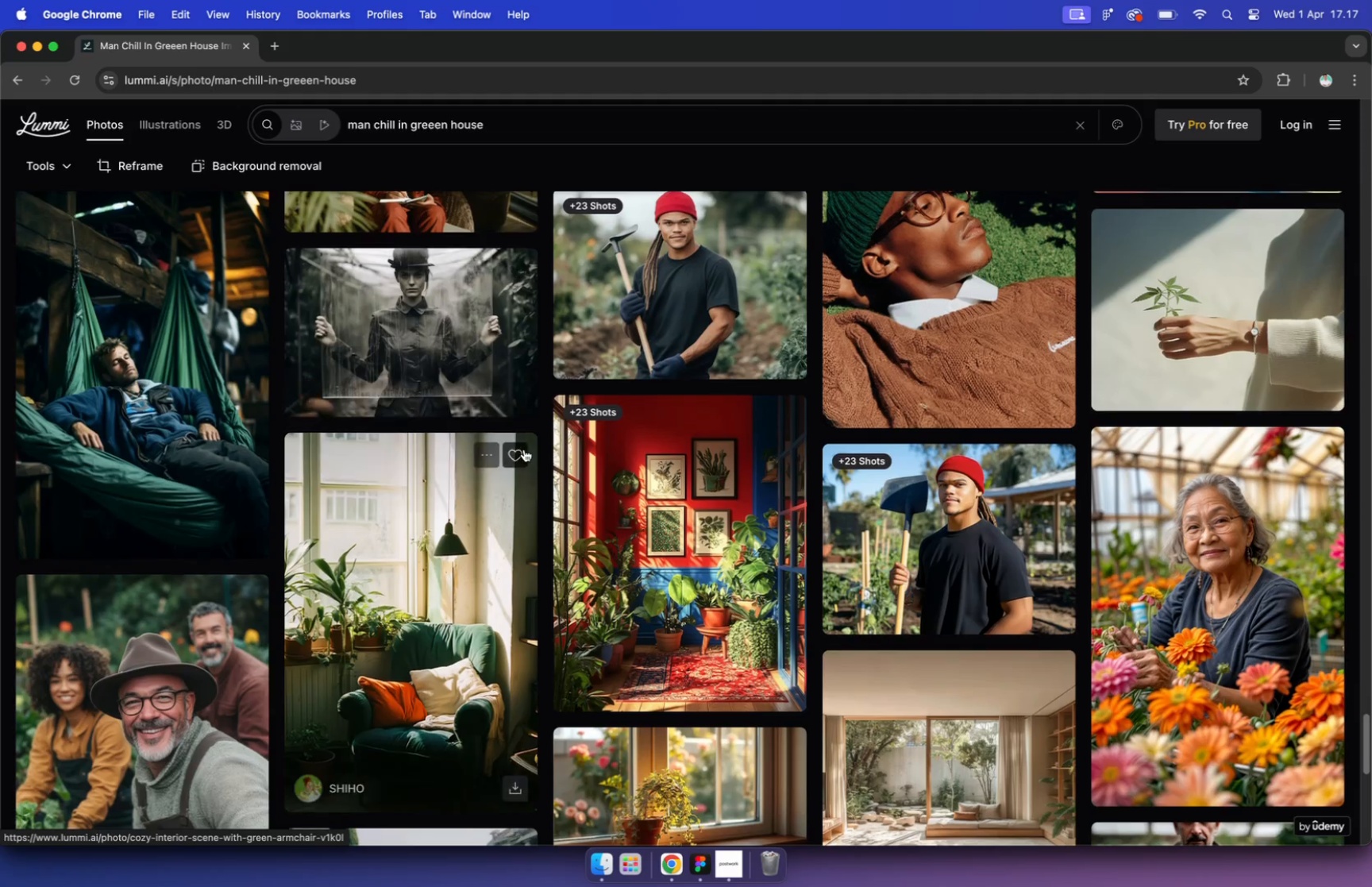 
scroll: coordinate [459, 462], scroll_direction: down, amount: 1.0
 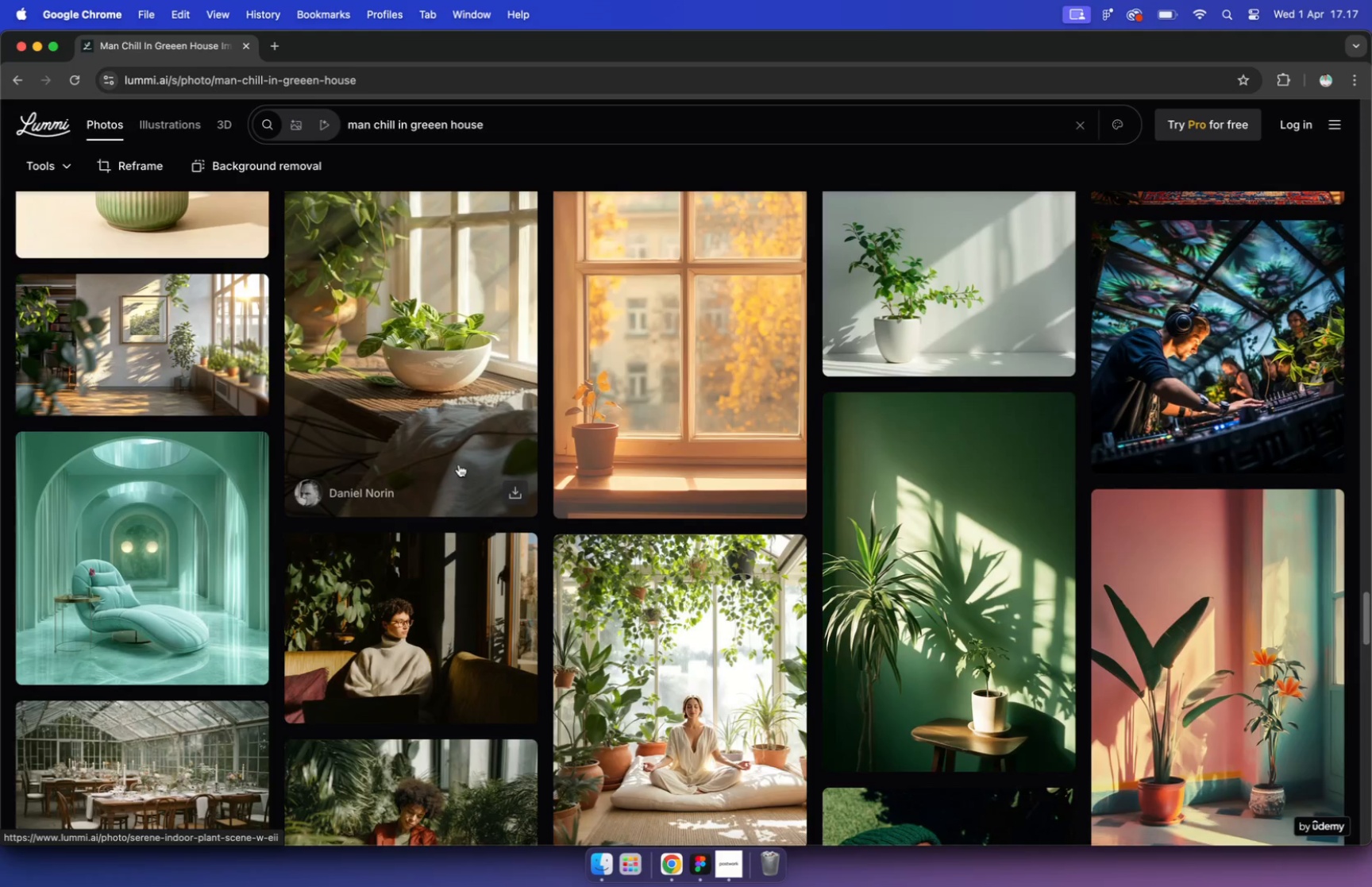 
left_click([450, 564])
 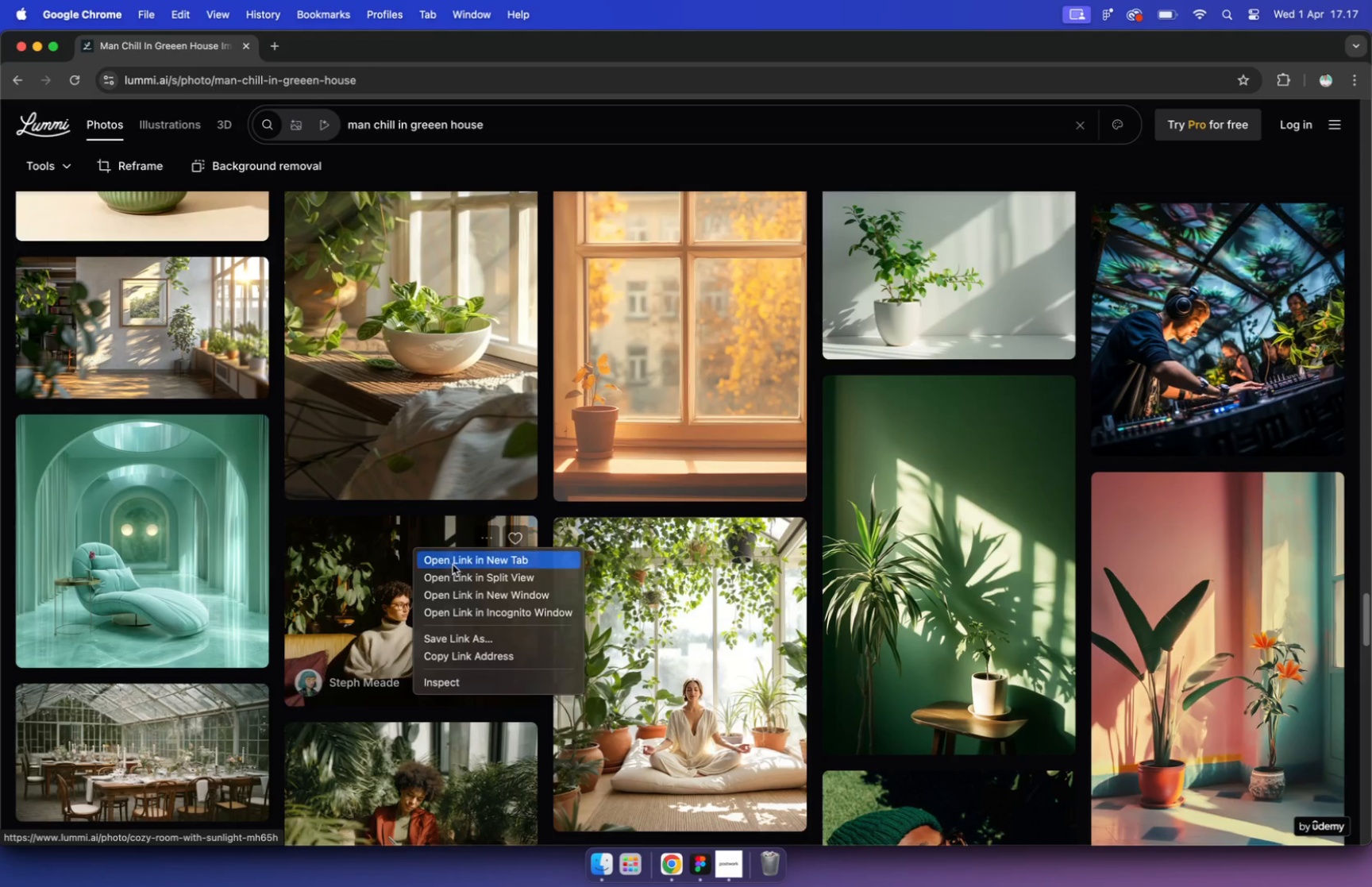 
scroll: coordinate [788, 498], scroll_direction: down, amount: 48.0
 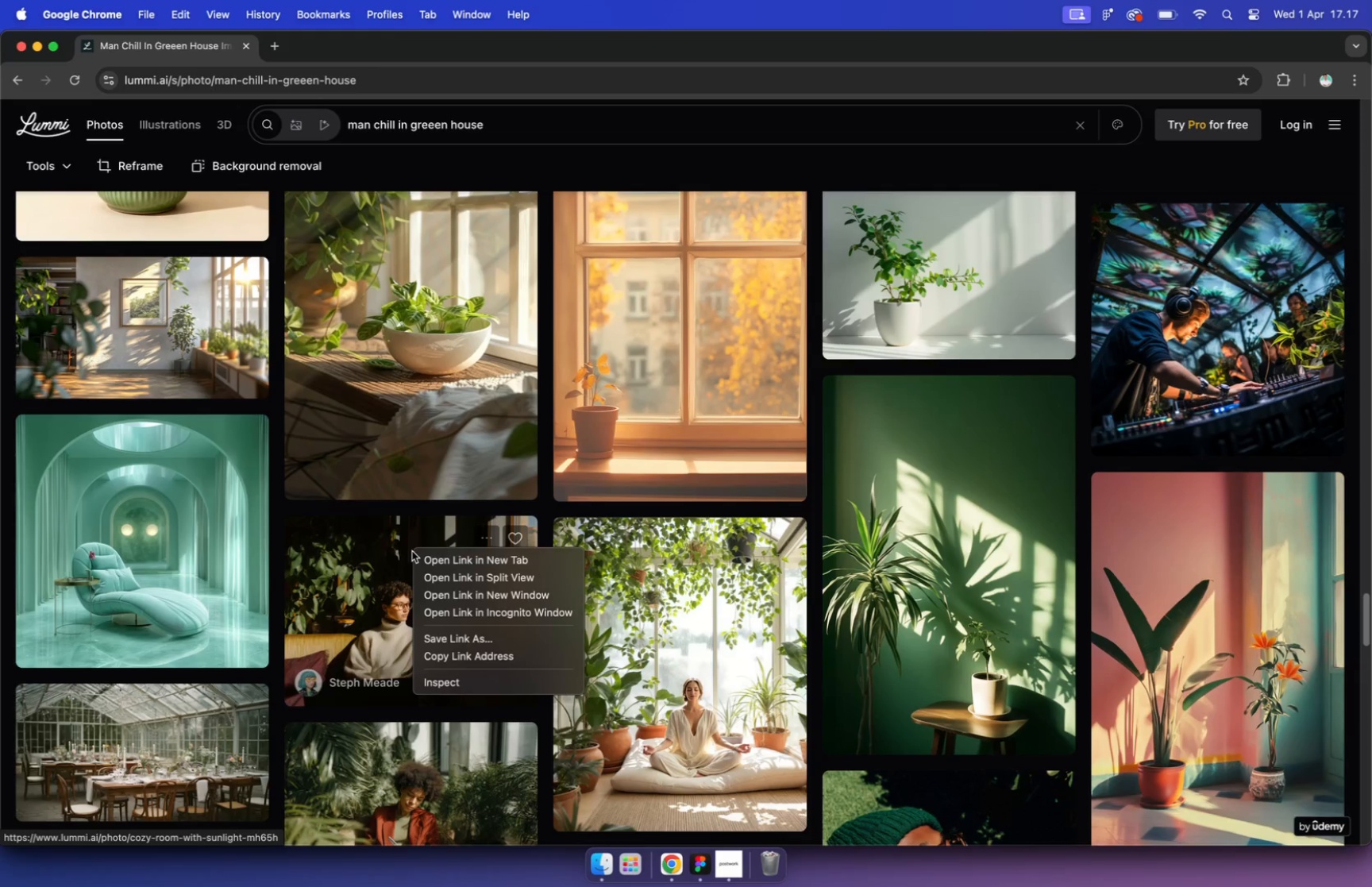 
left_click_drag(start_coordinate=[512, 128], to_coordinate=[289, 121])
 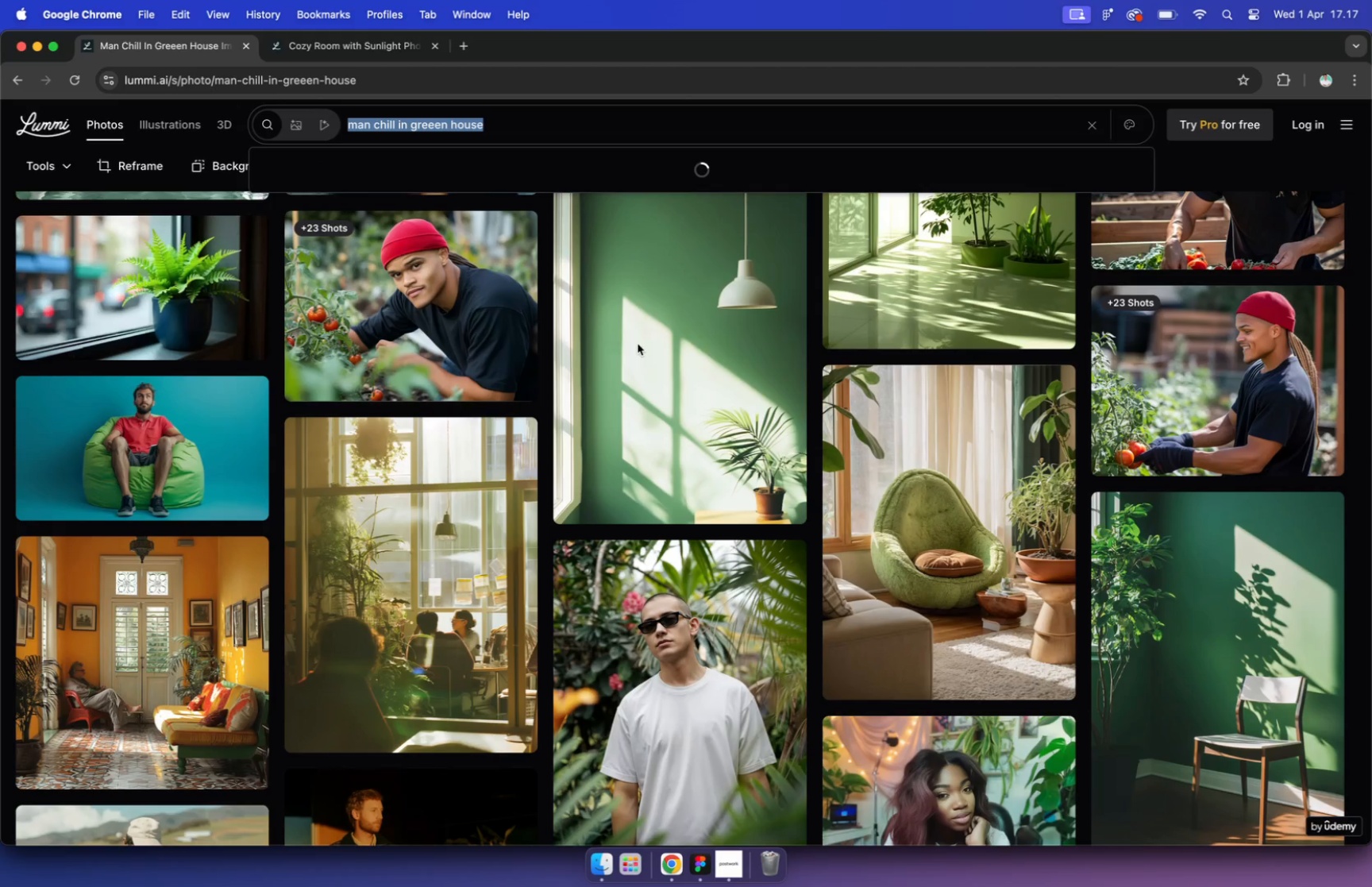 
left_click([414, 118])
 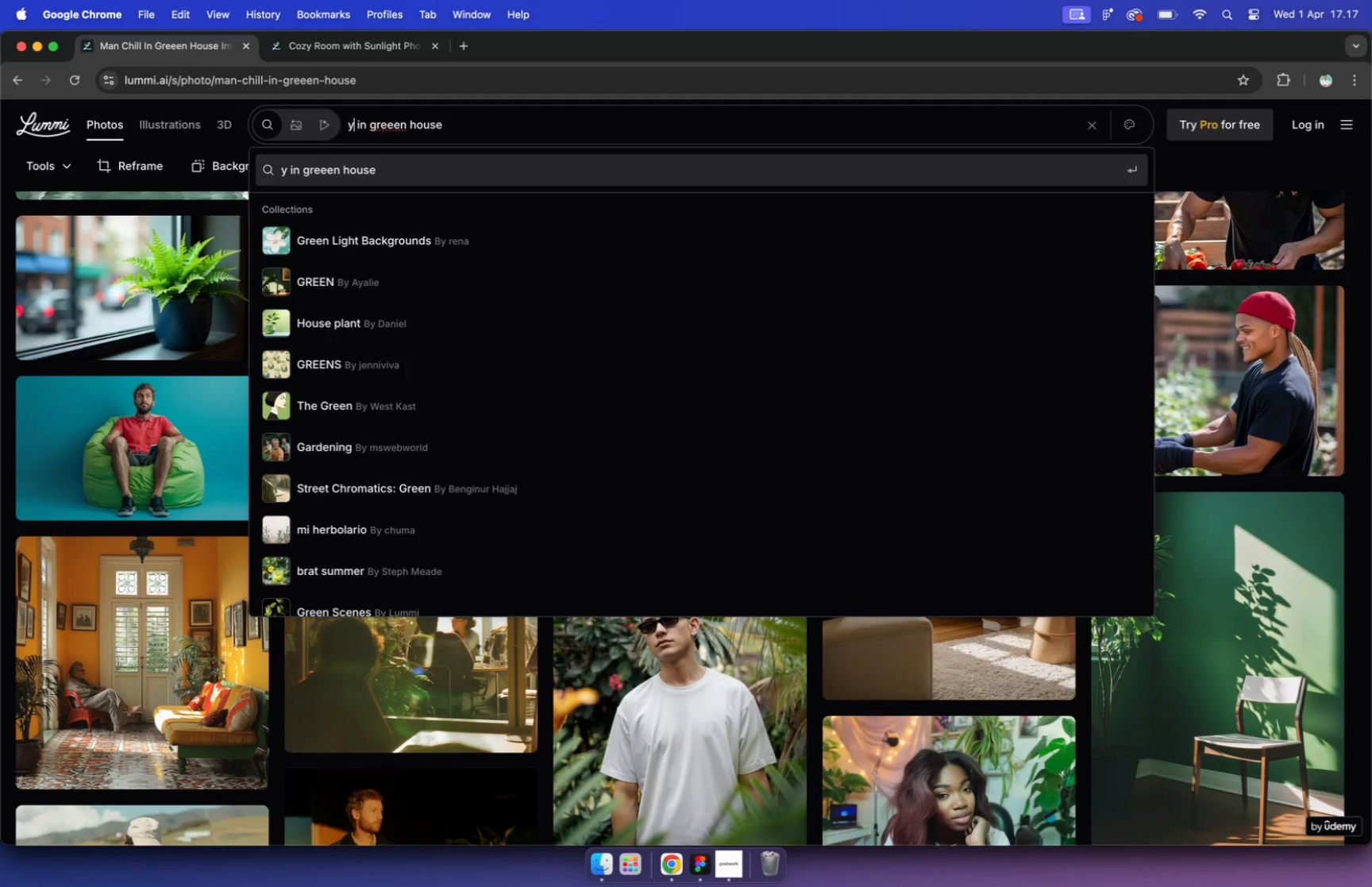 
left_click_drag(start_coordinate=[394, 121], to_coordinate=[300, 116])
 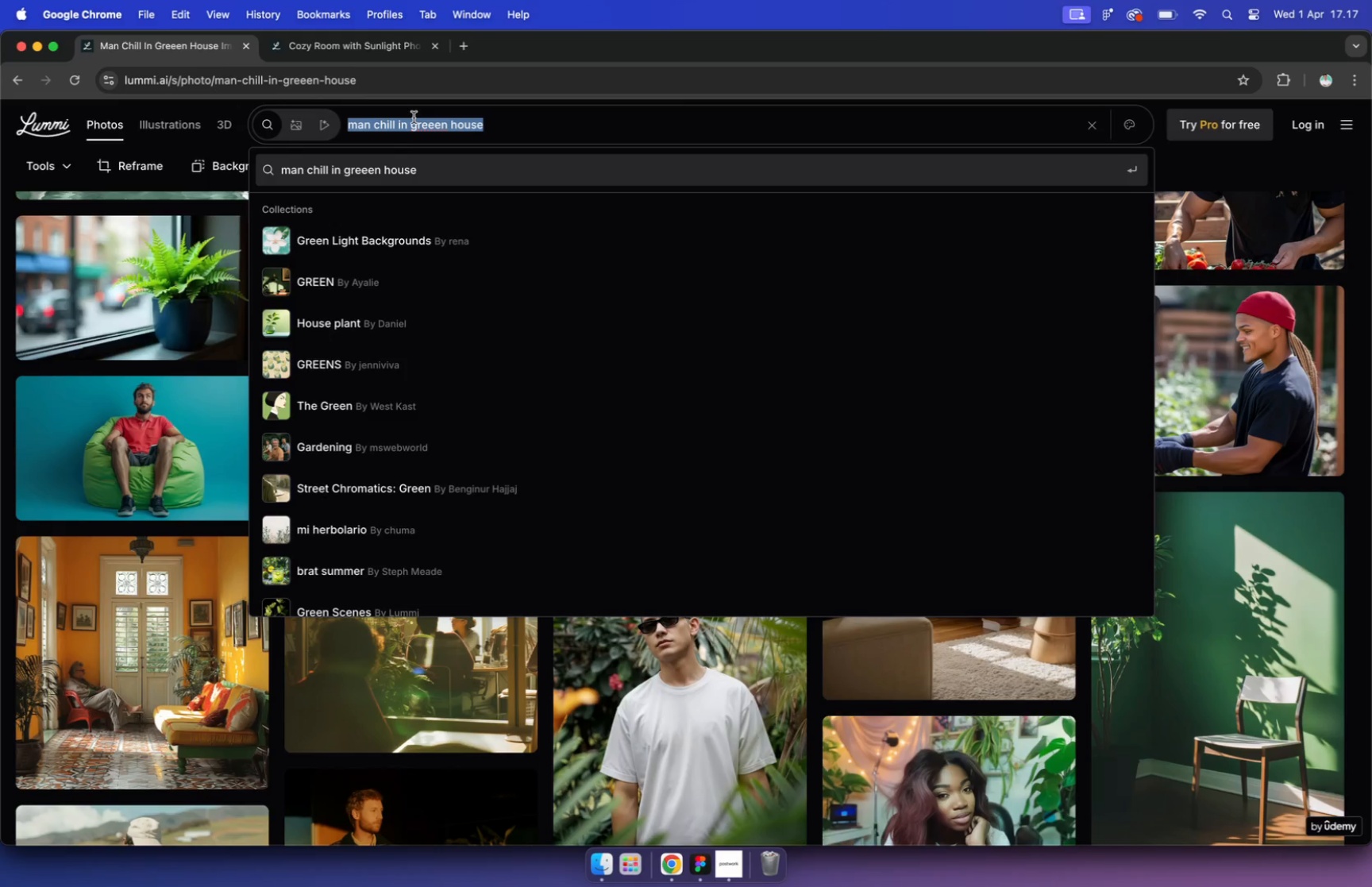 
type(yoga)
 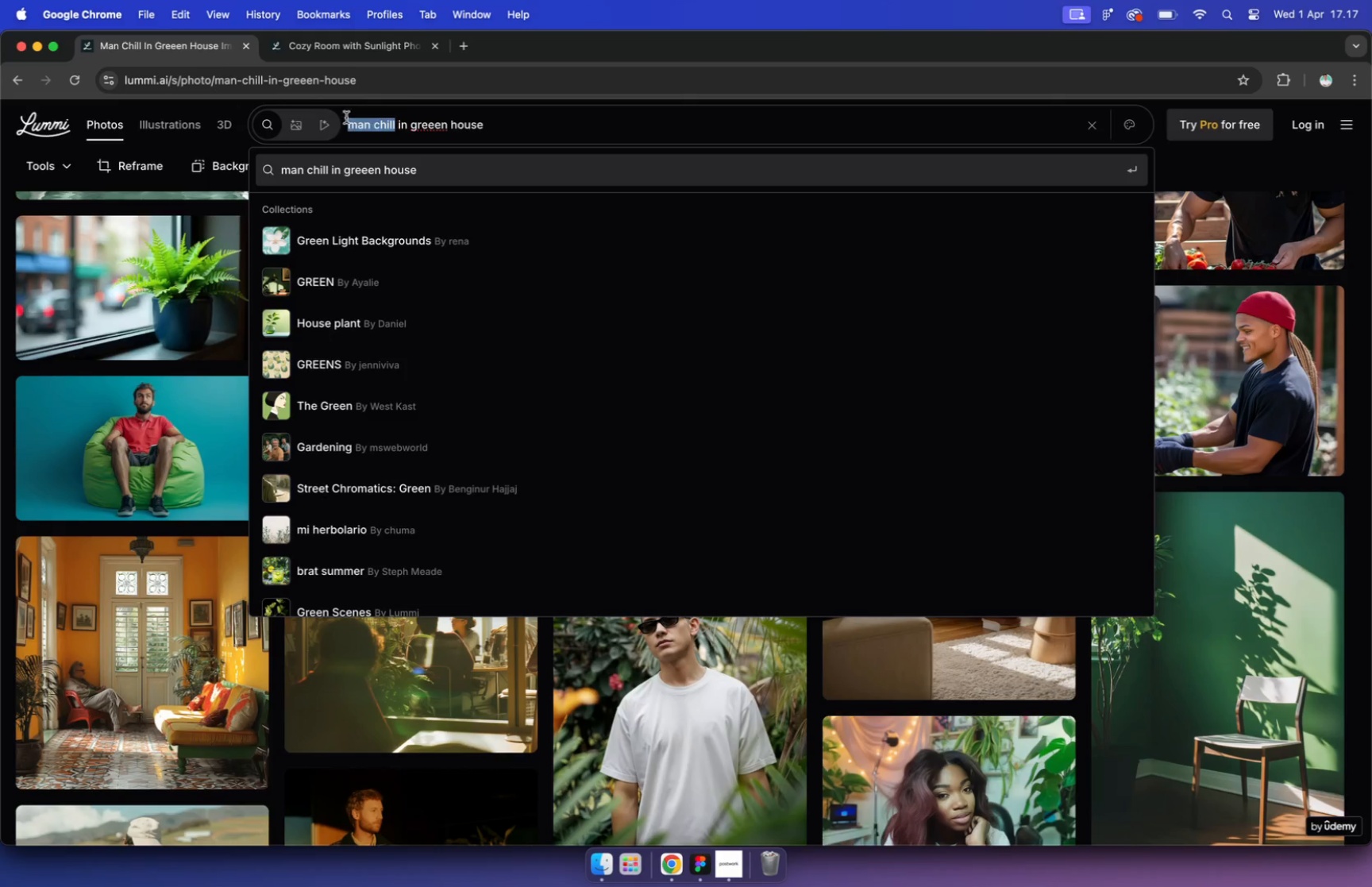 
key(Enter)
 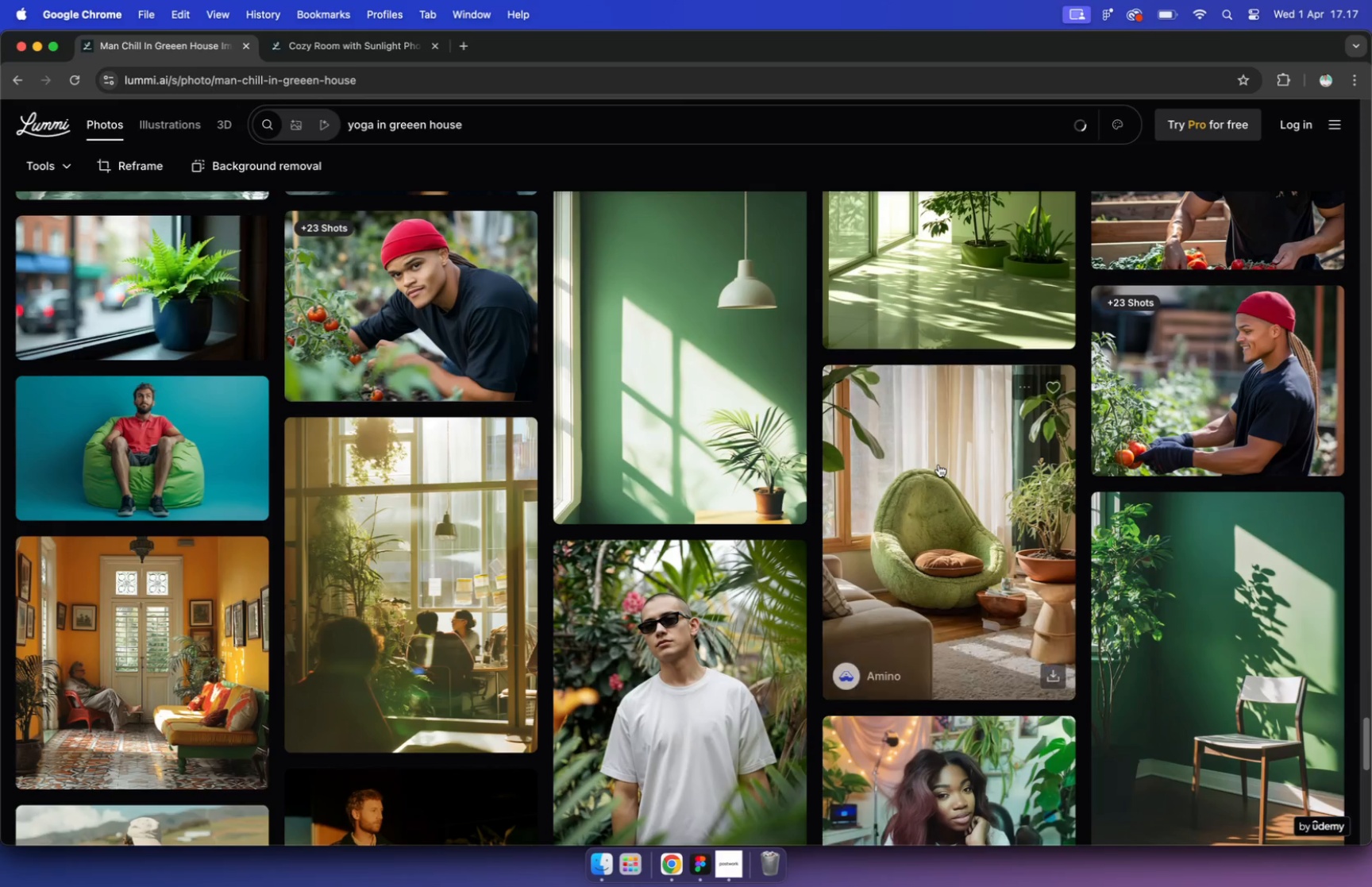 
scroll: coordinate [924, 460], scroll_direction: down, amount: 28.0
 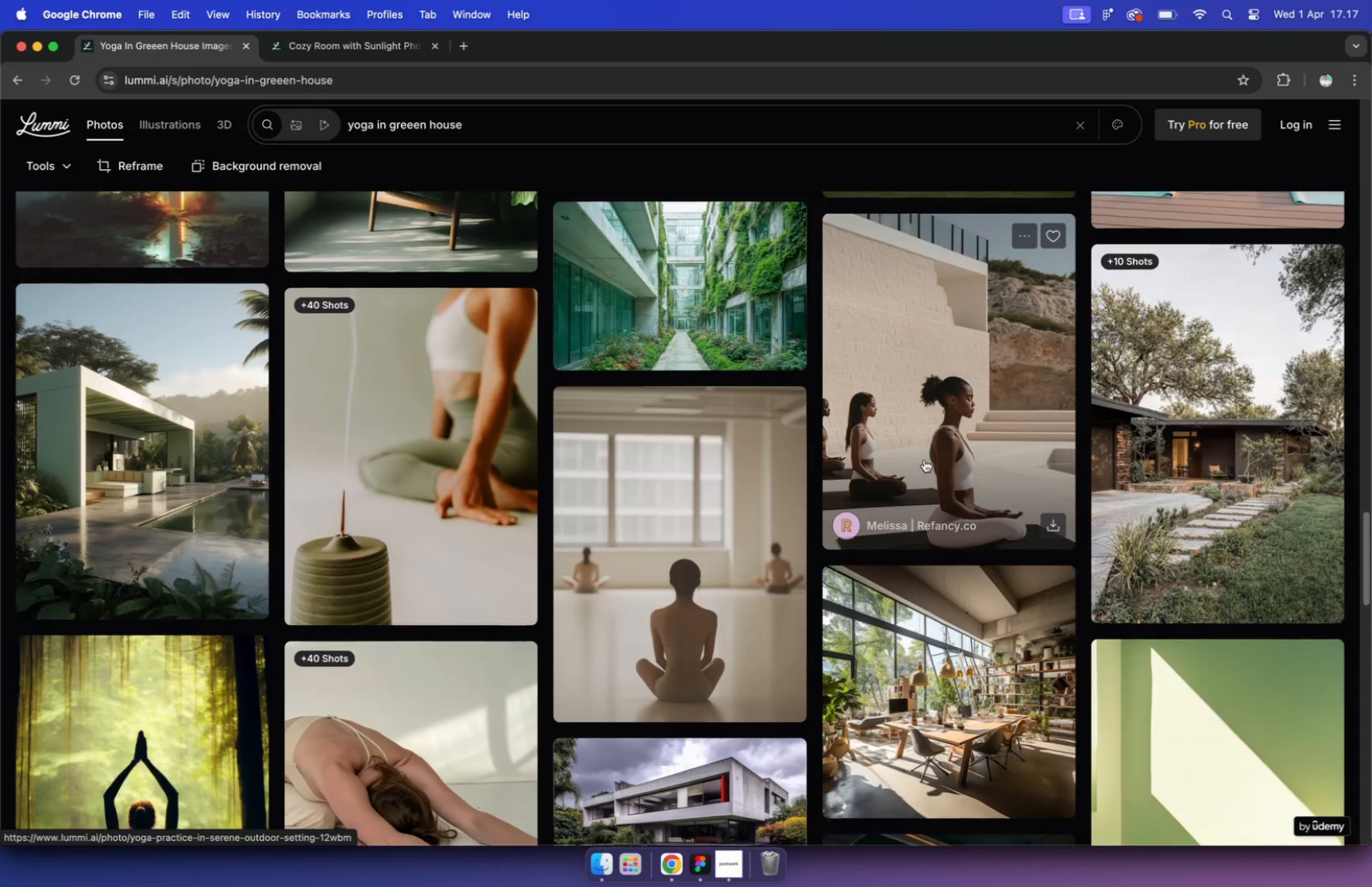 
left_click([153, 391])
 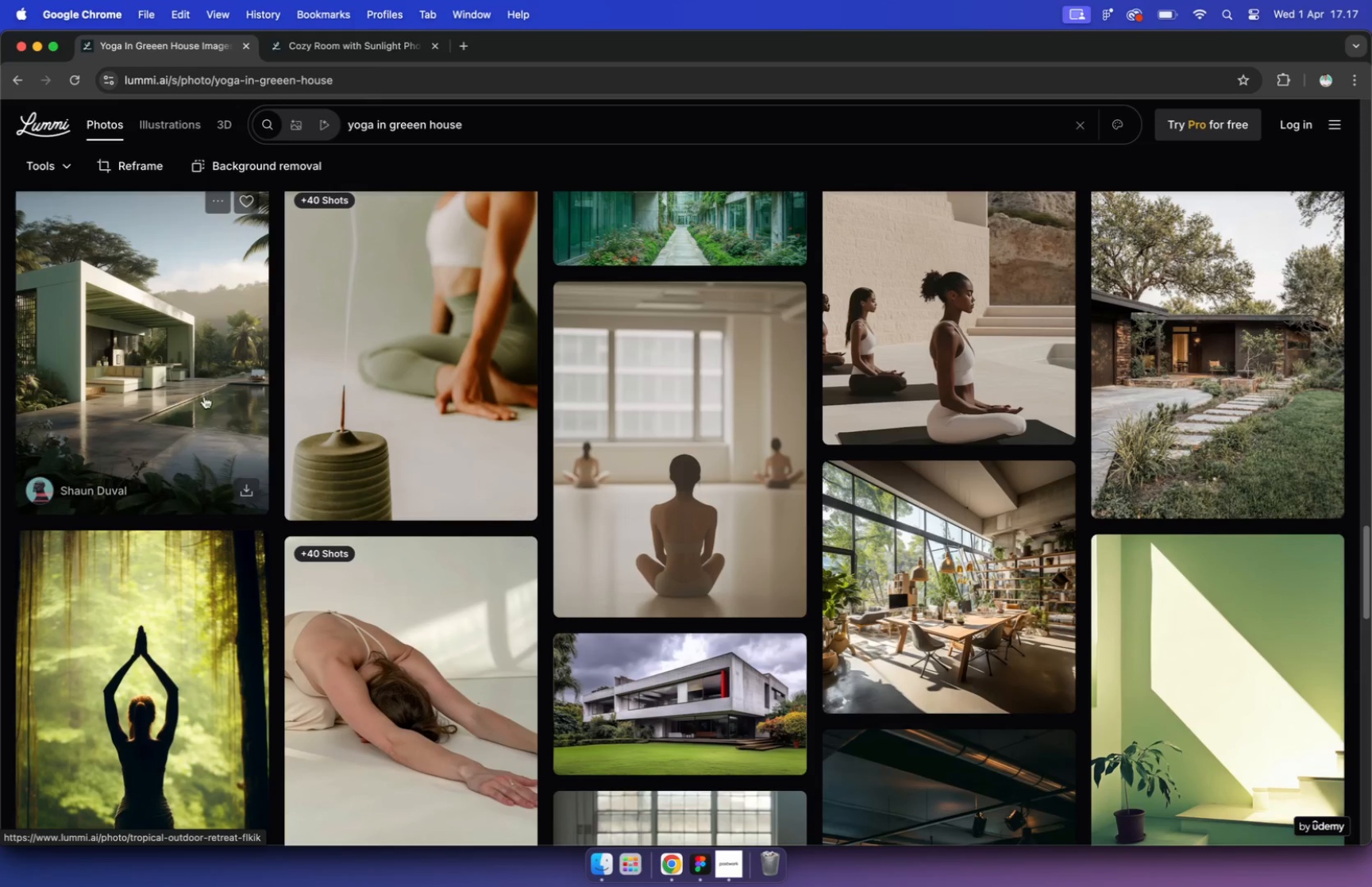 
scroll: coordinate [774, 432], scroll_direction: down, amount: 14.0
 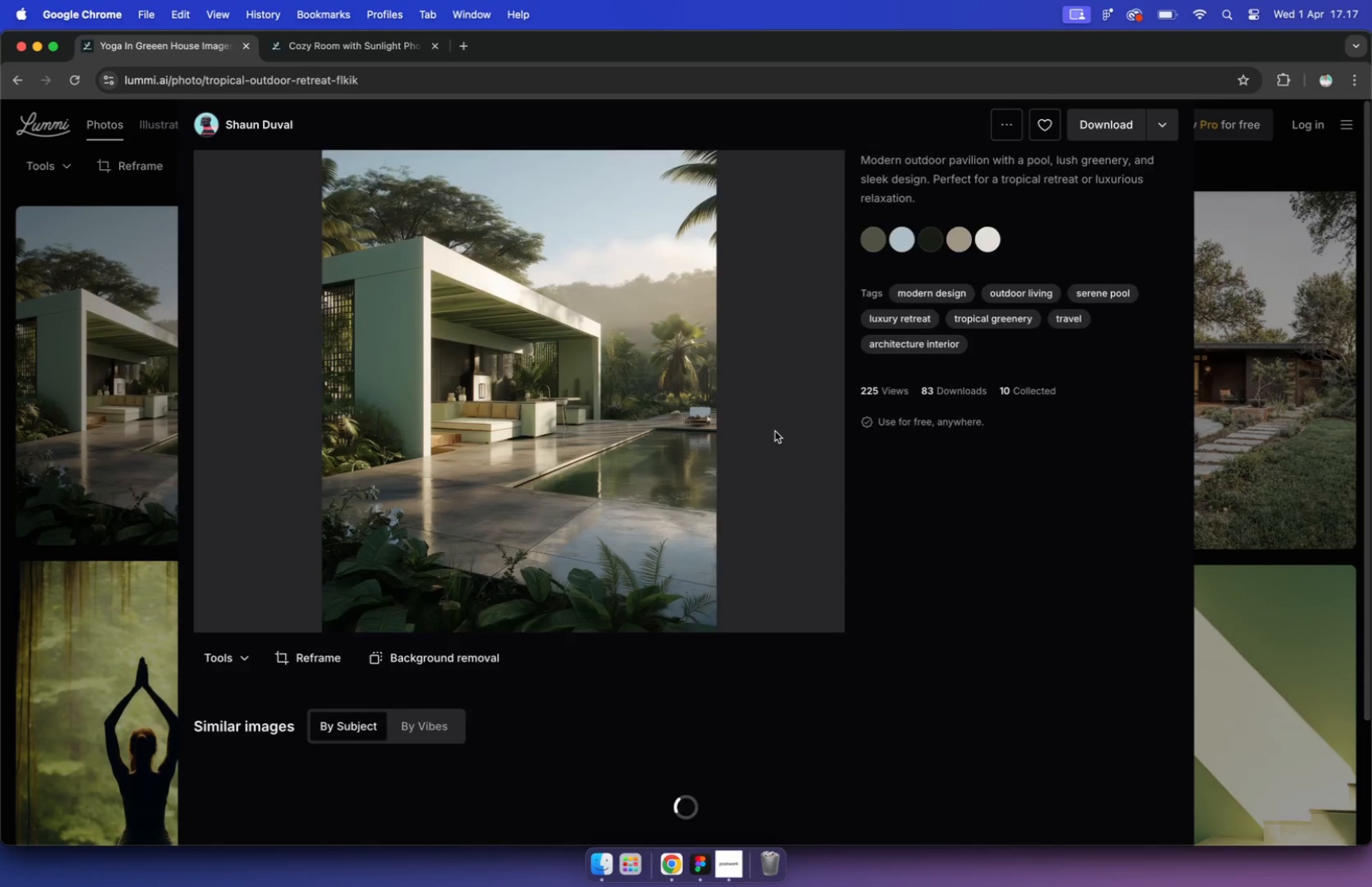 
scroll: coordinate [773, 434], scroll_direction: up, amount: 10.0
 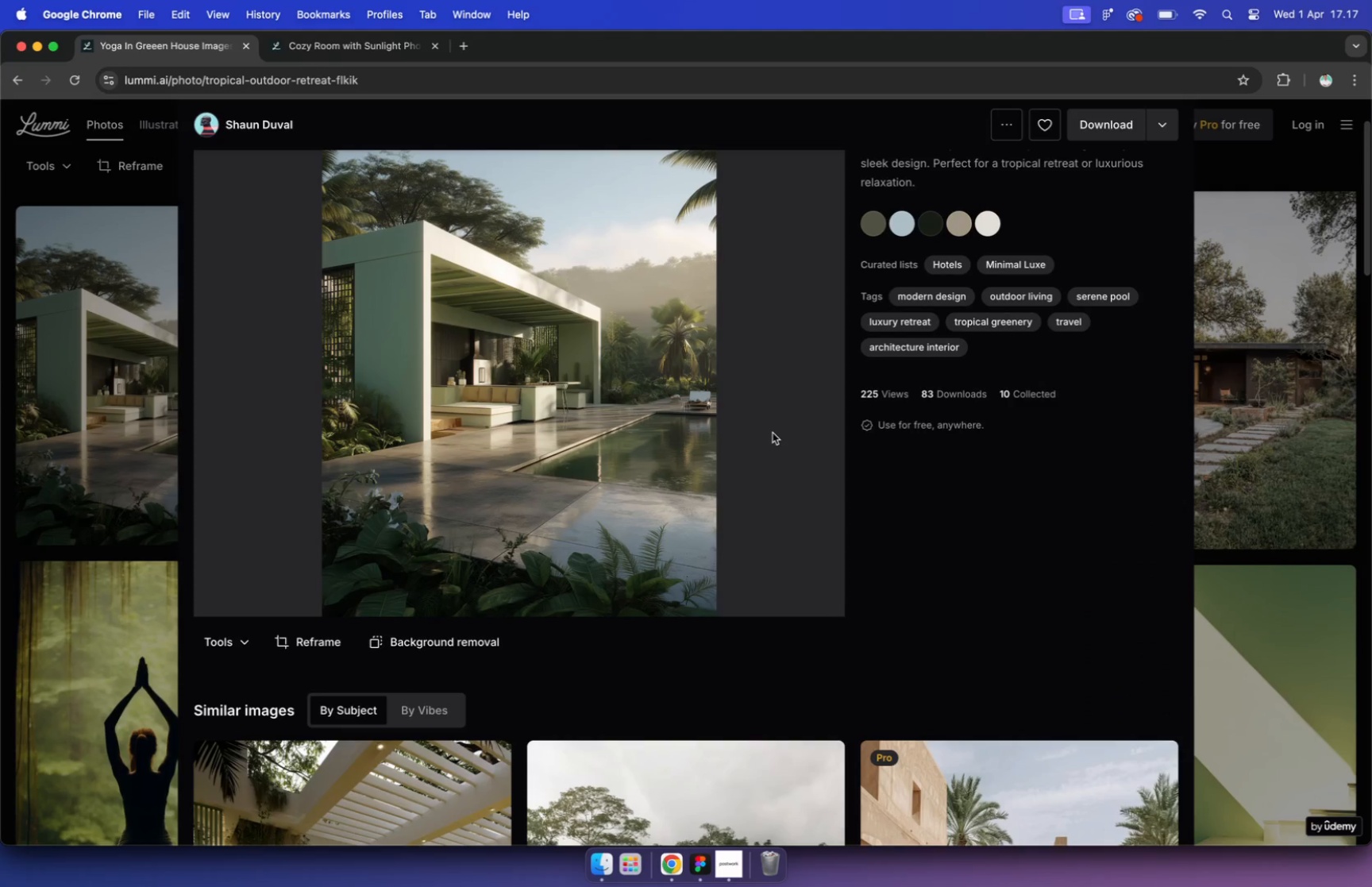 
right_click([568, 399])
 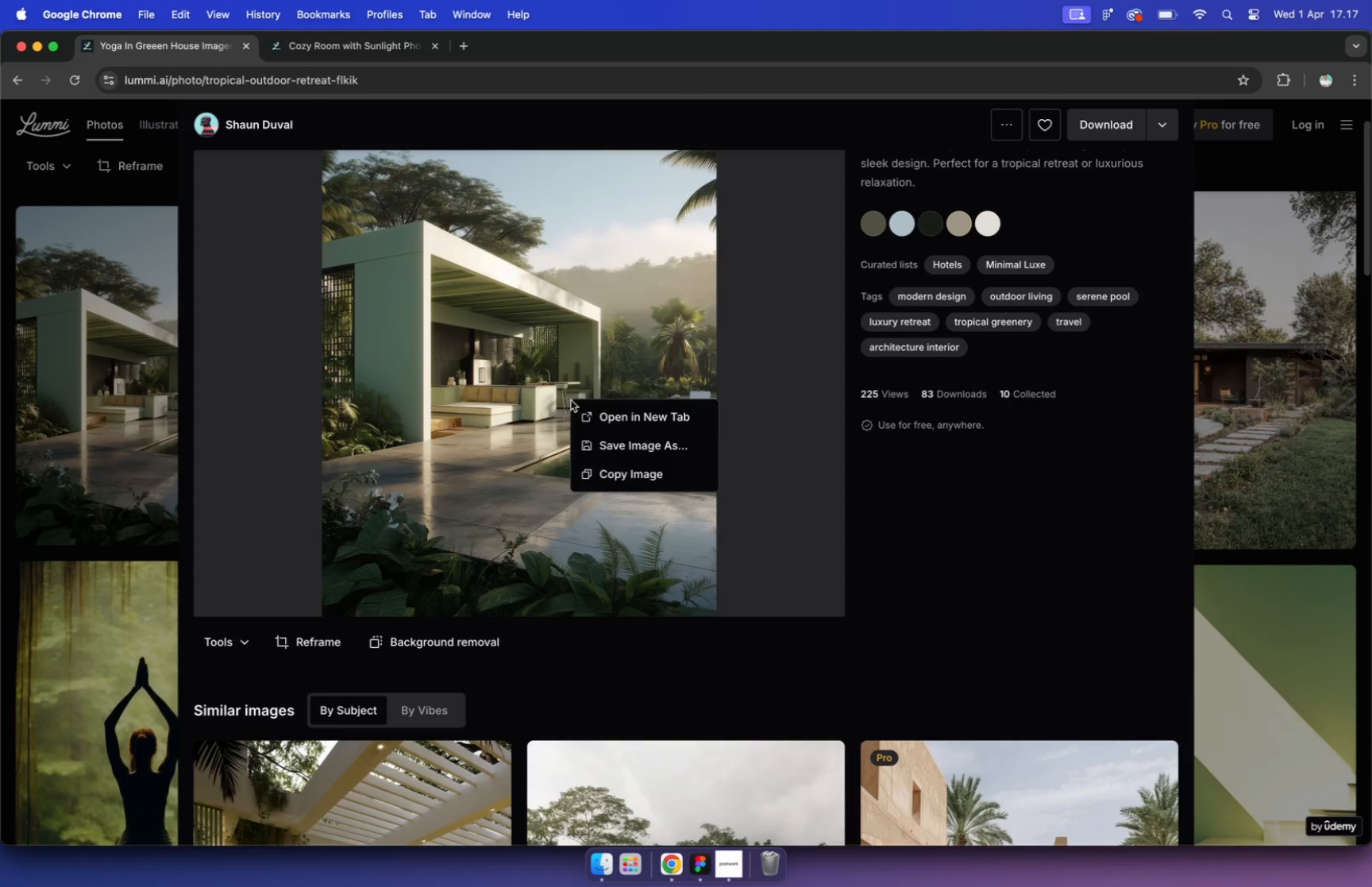 
left_click([500, 419])
 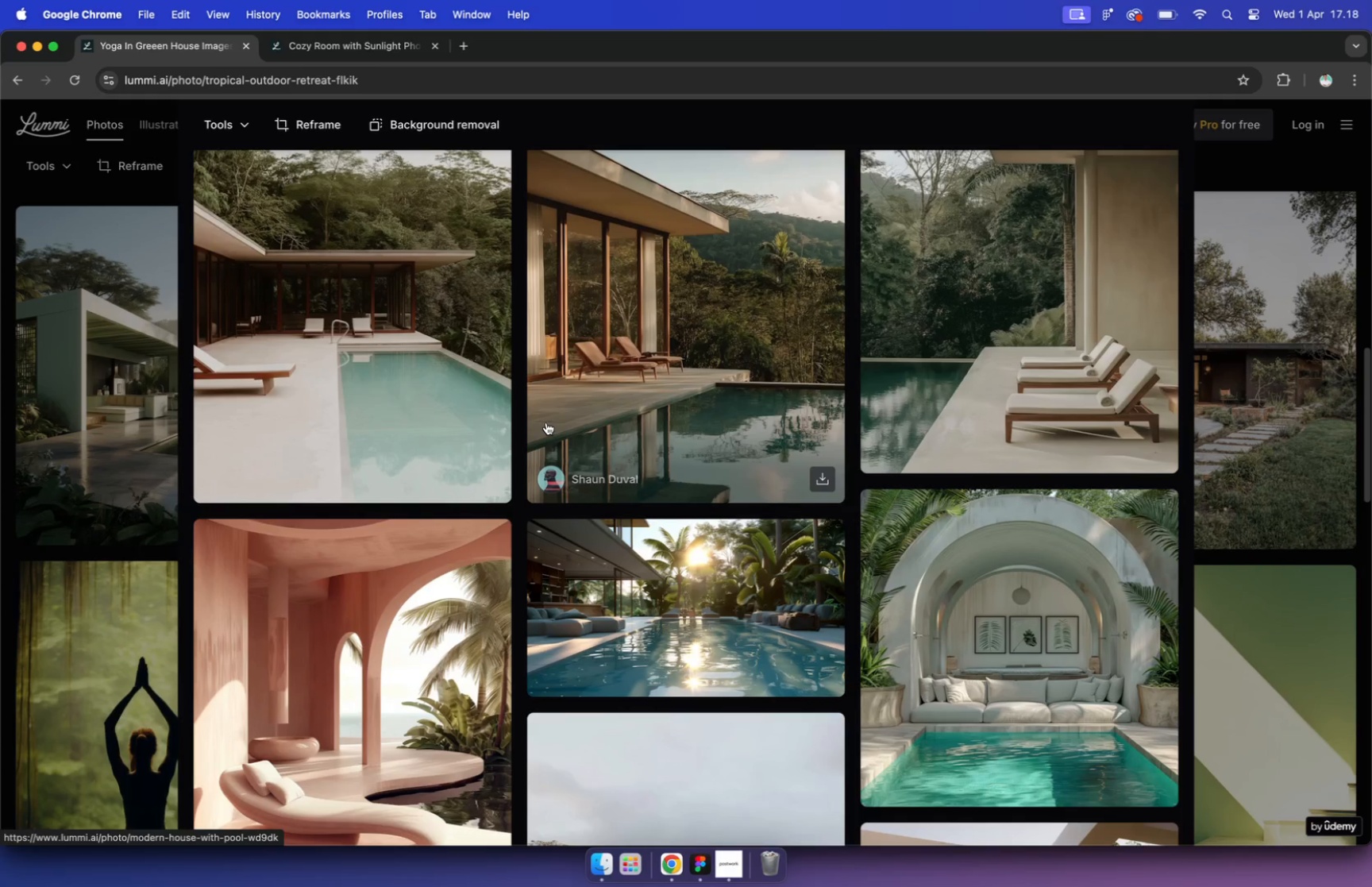 
scroll: coordinate [546, 422], scroll_direction: down, amount: 33.0
 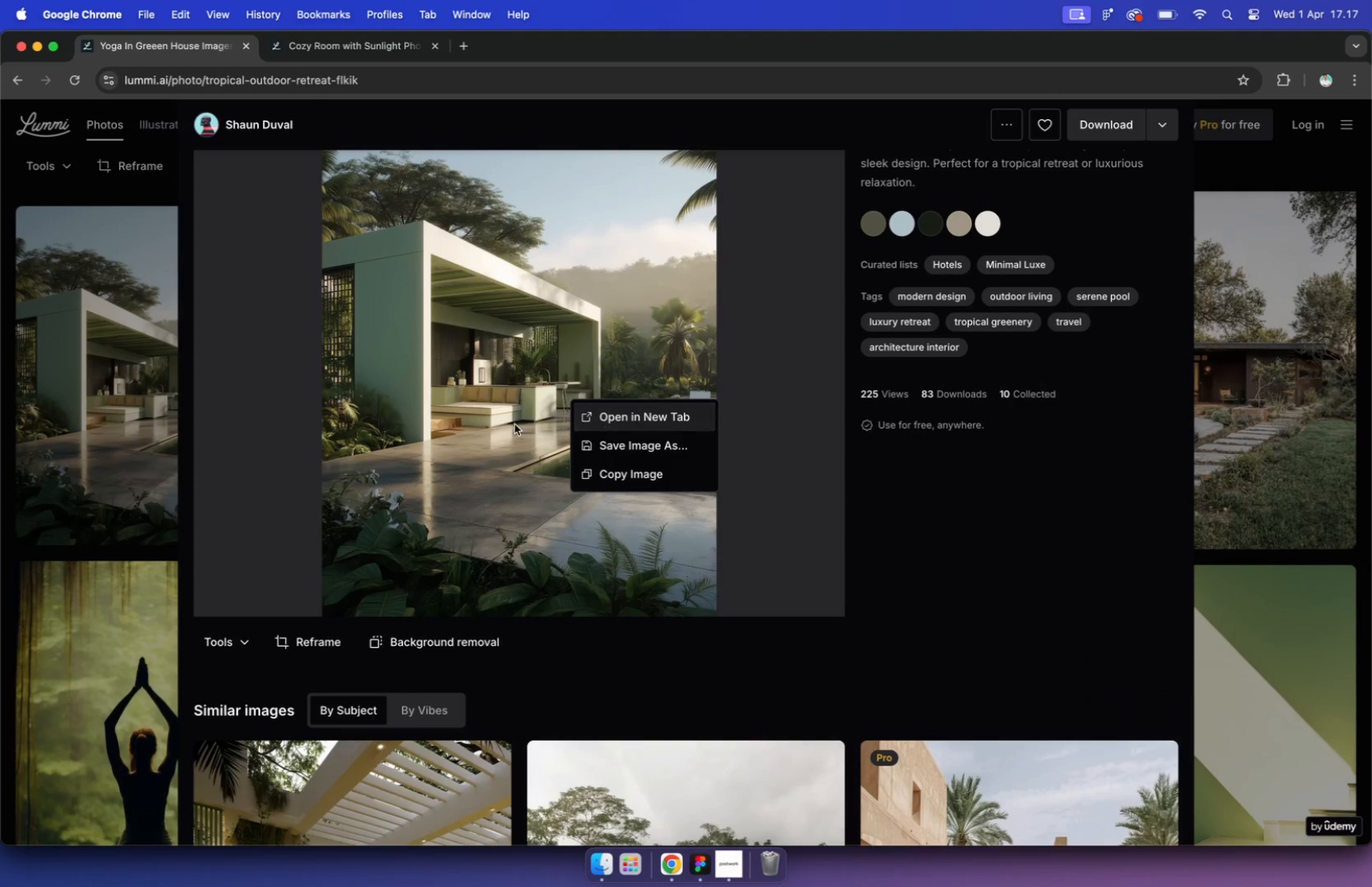 
scroll: coordinate [584, 409], scroll_direction: up, amount: 23.0
 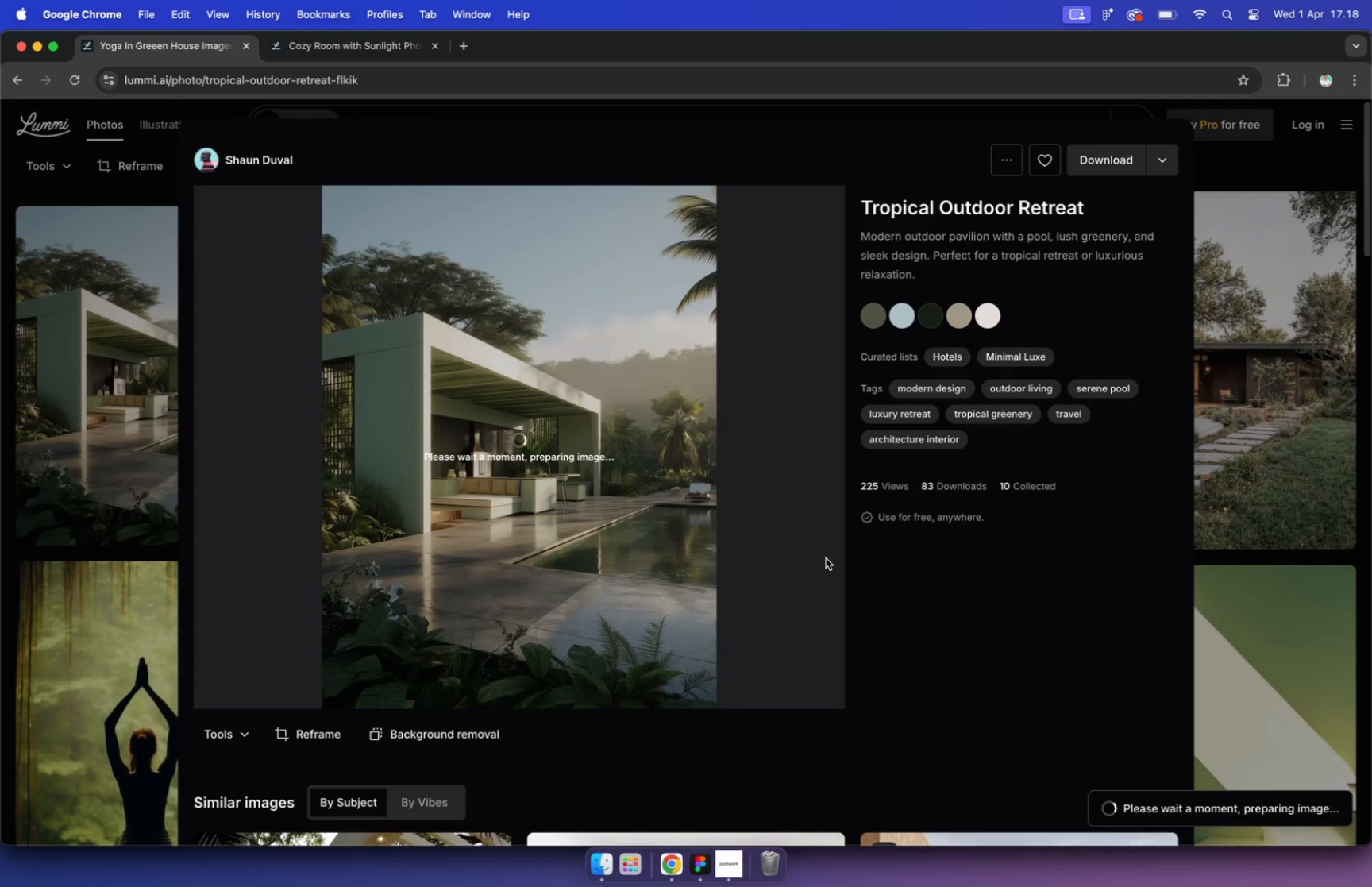 
left_click([701, 867])
 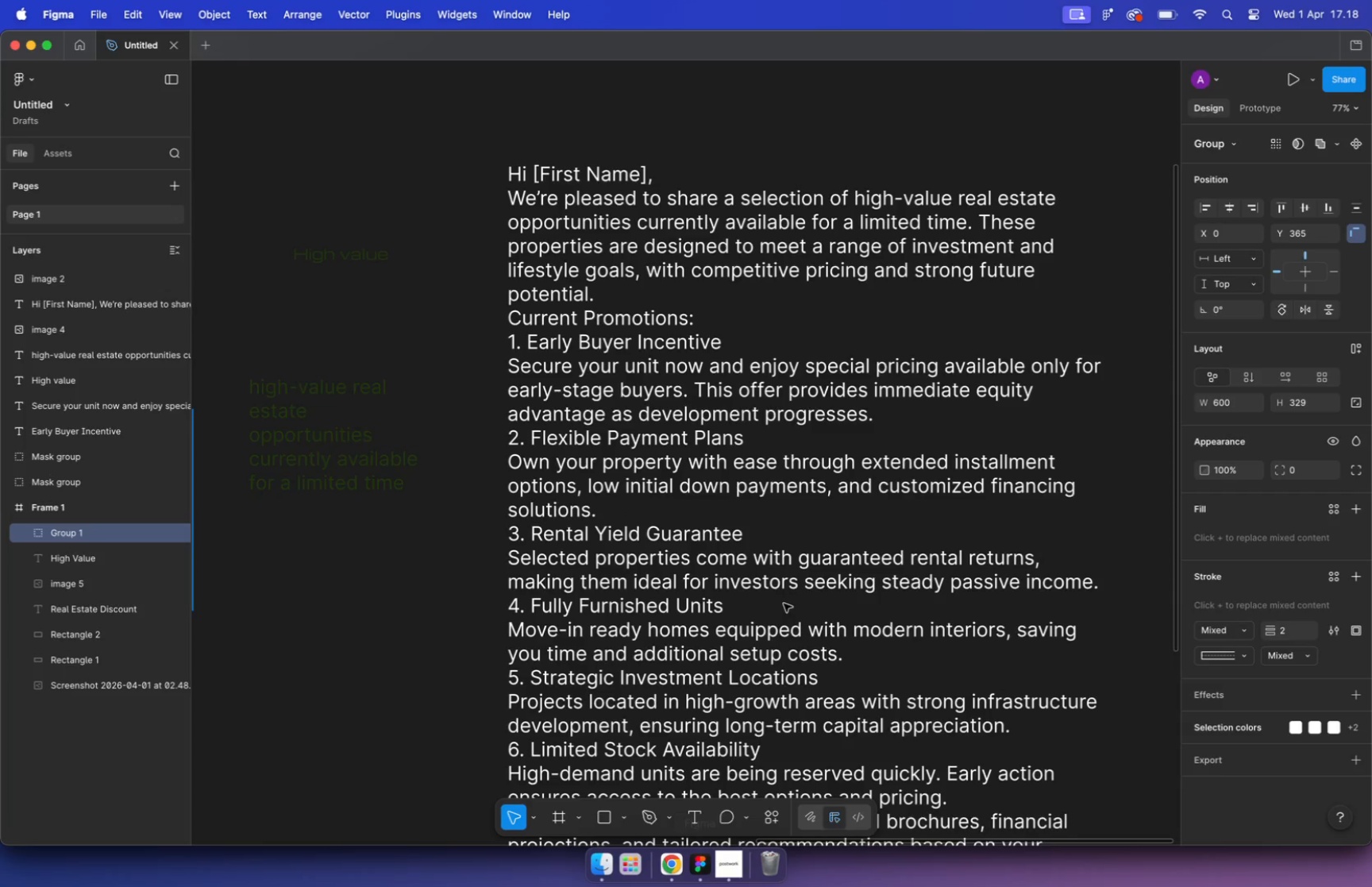 
left_click([785, 521])
 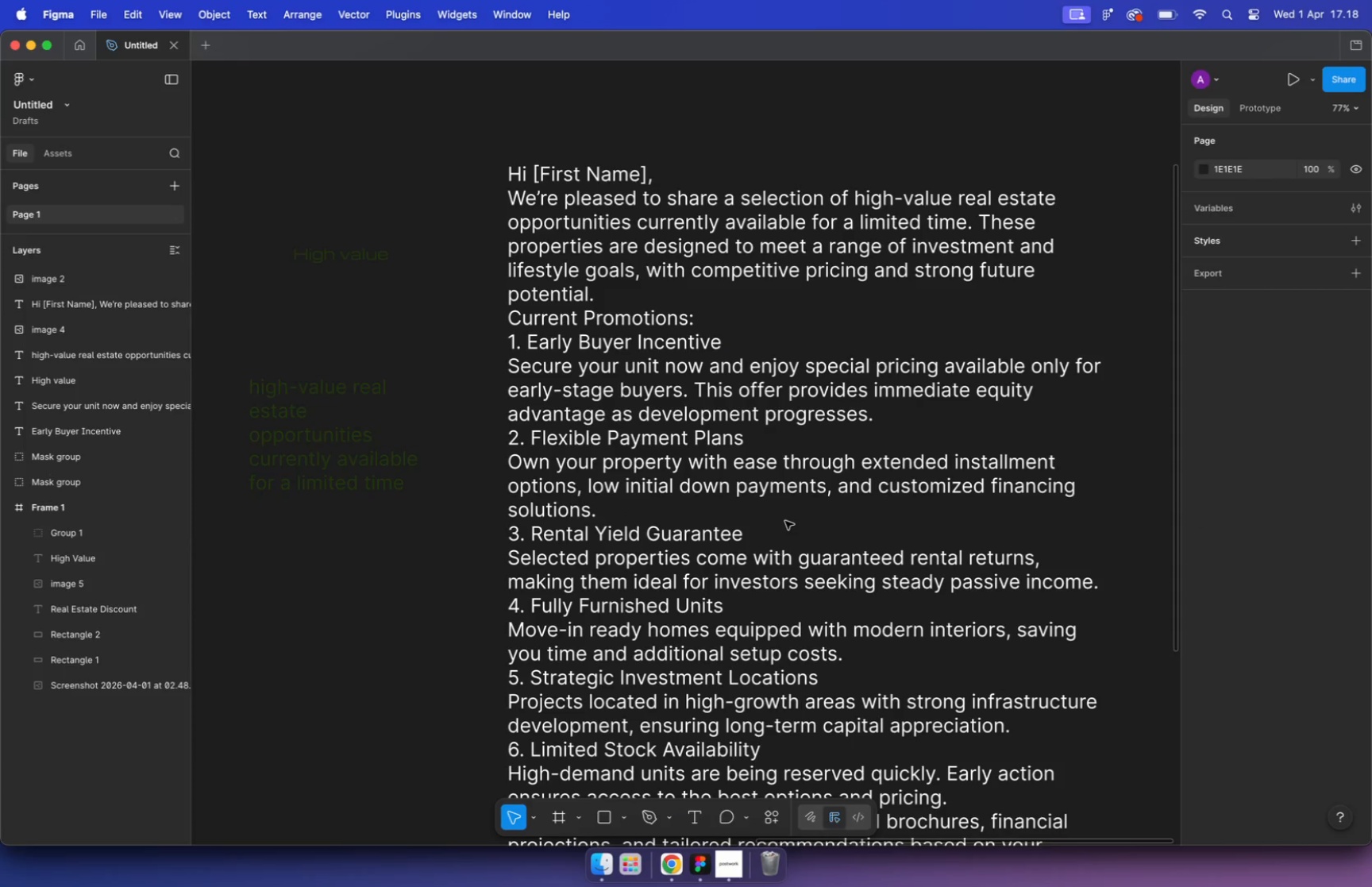 
hold_key(key=CommandLeft, duration=1.61)
scroll: coordinate [628, 587], scroll_direction: none, amount: 0.0
 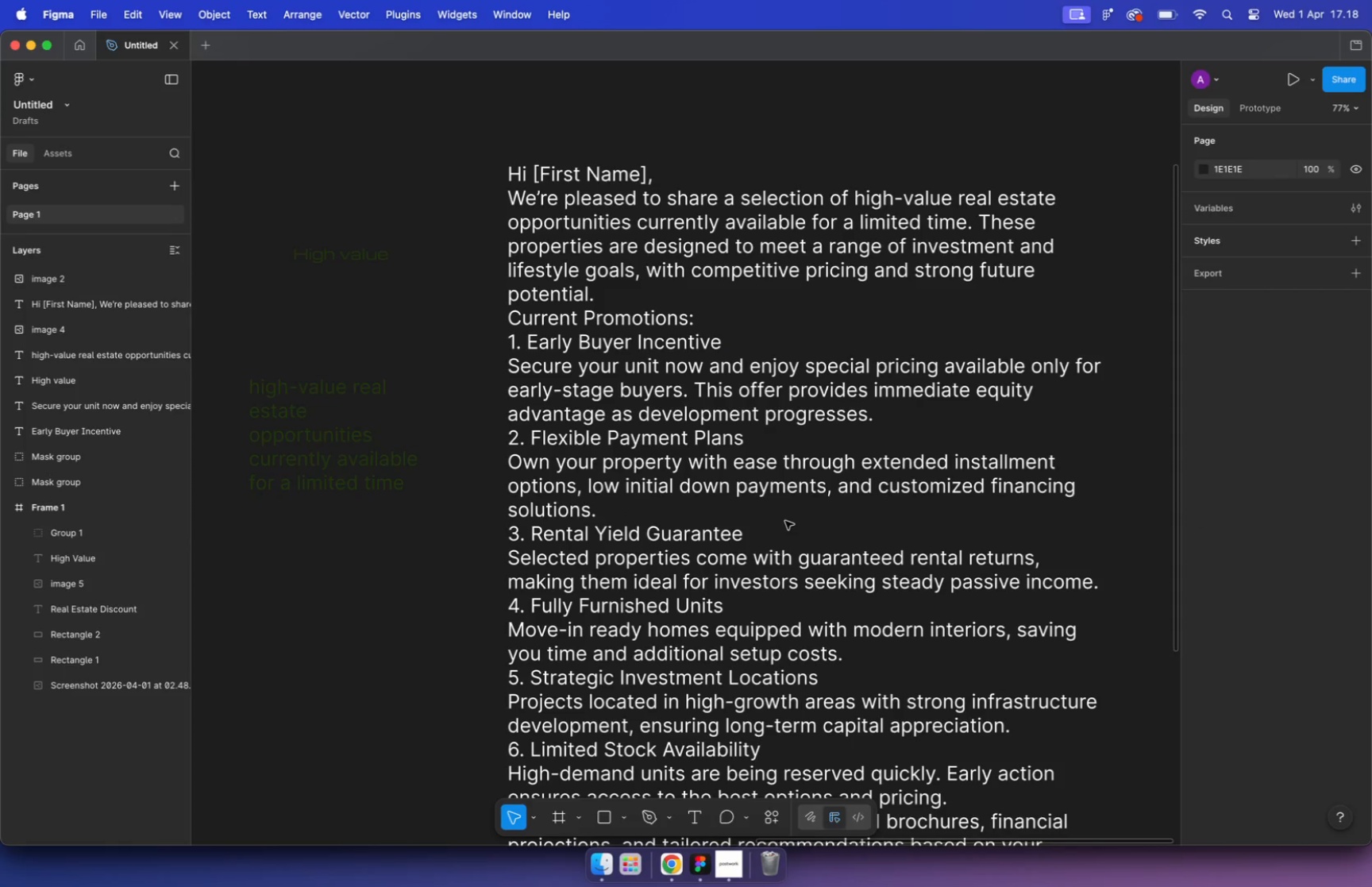 
left_click([545, 587])
 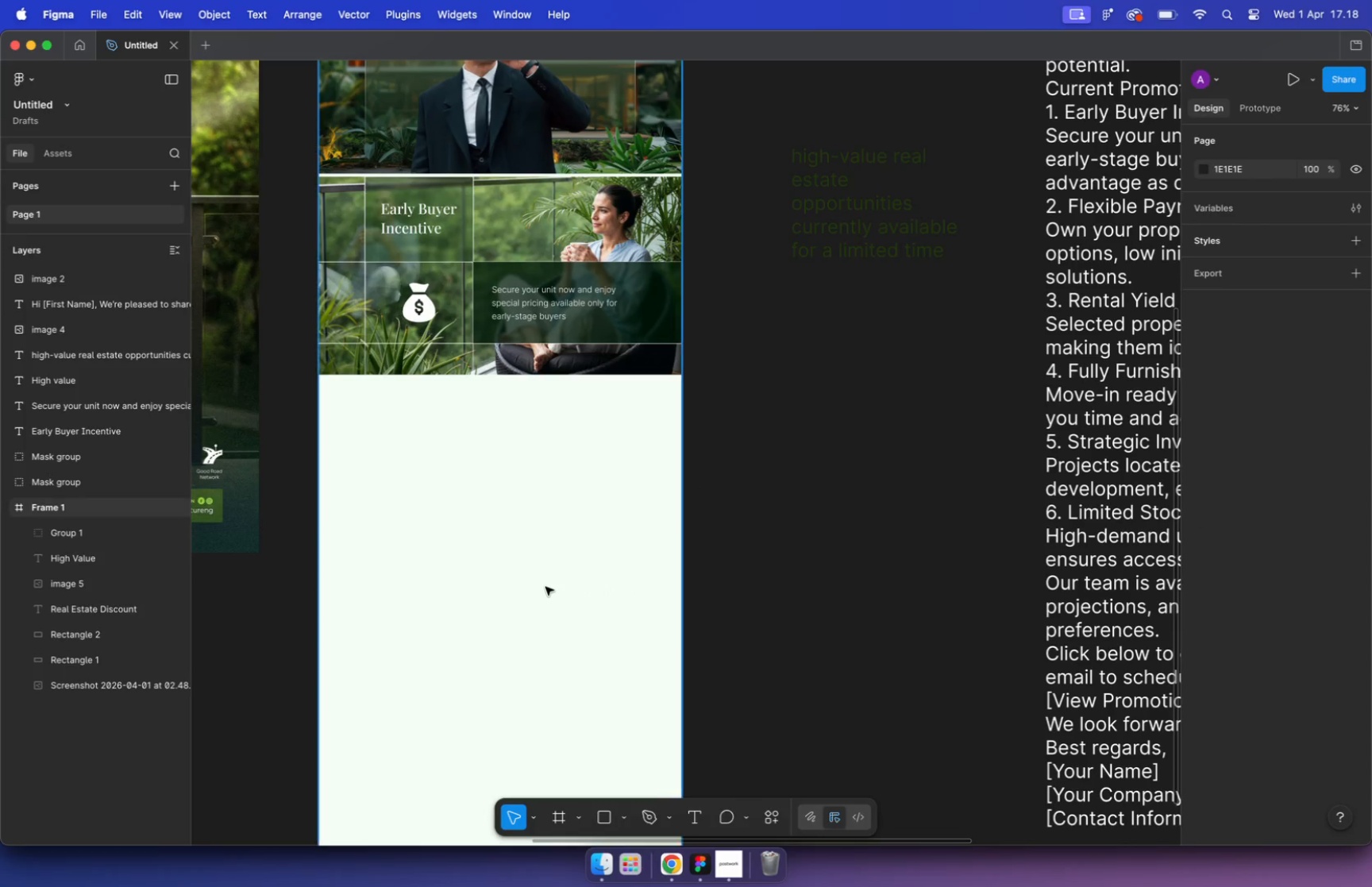 
key(Meta+V)
 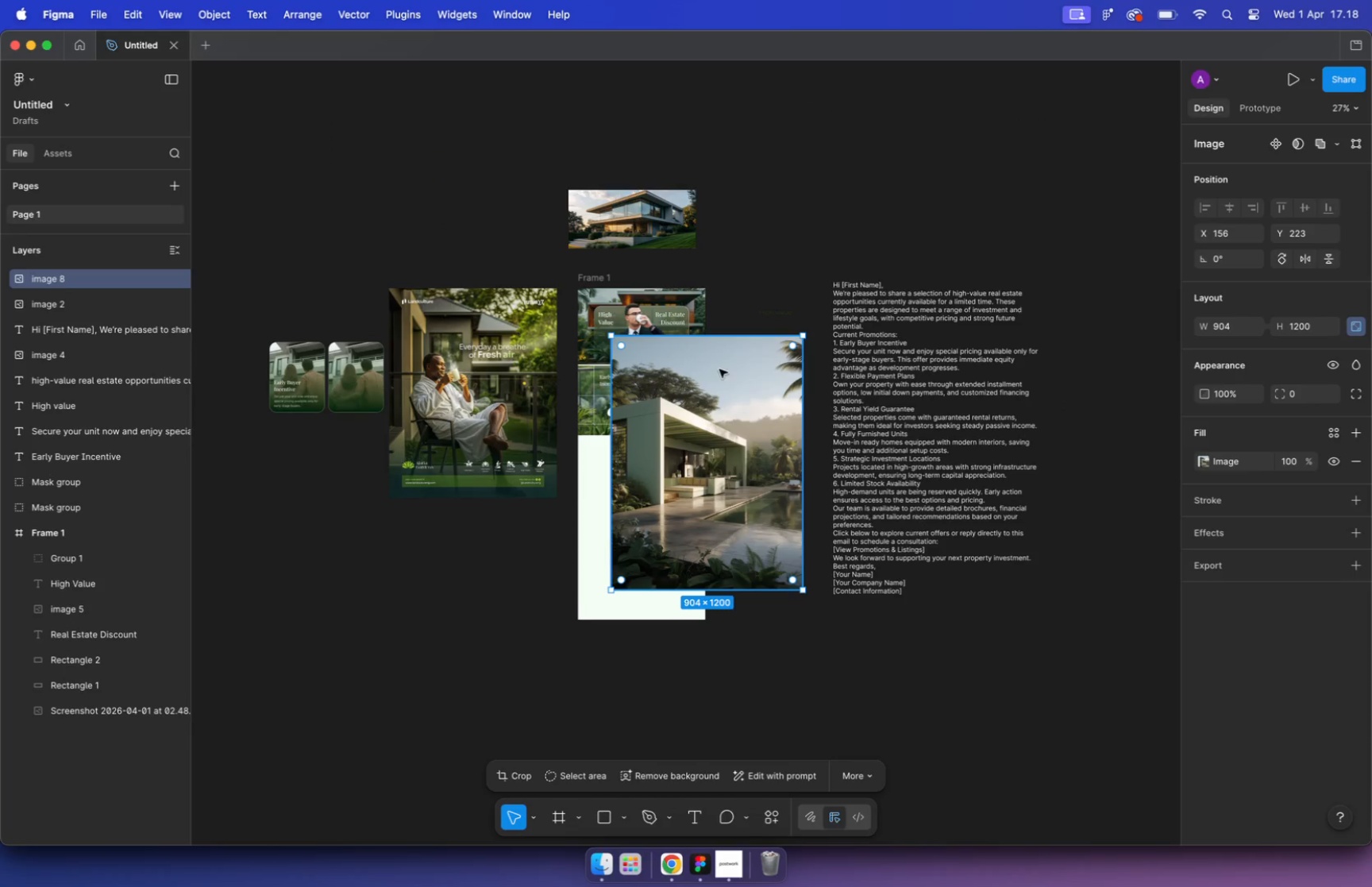 
hold_key(key=CommandLeft, duration=0.39)
scroll: coordinate [718, 468], scroll_direction: down, amount: 16.0
 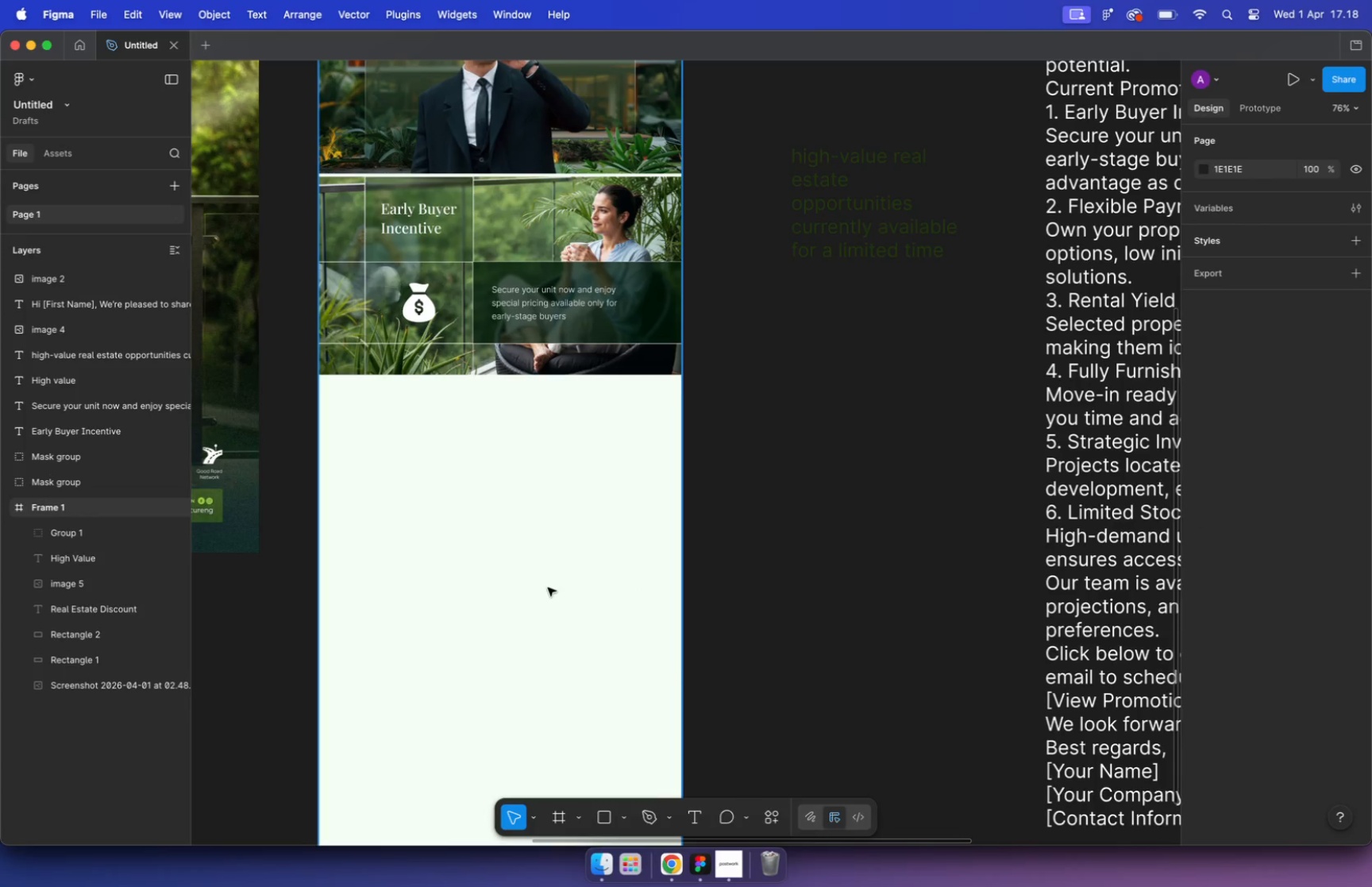 
left_click_drag(start_coordinate=[725, 337], to_coordinate=[726, 391])
 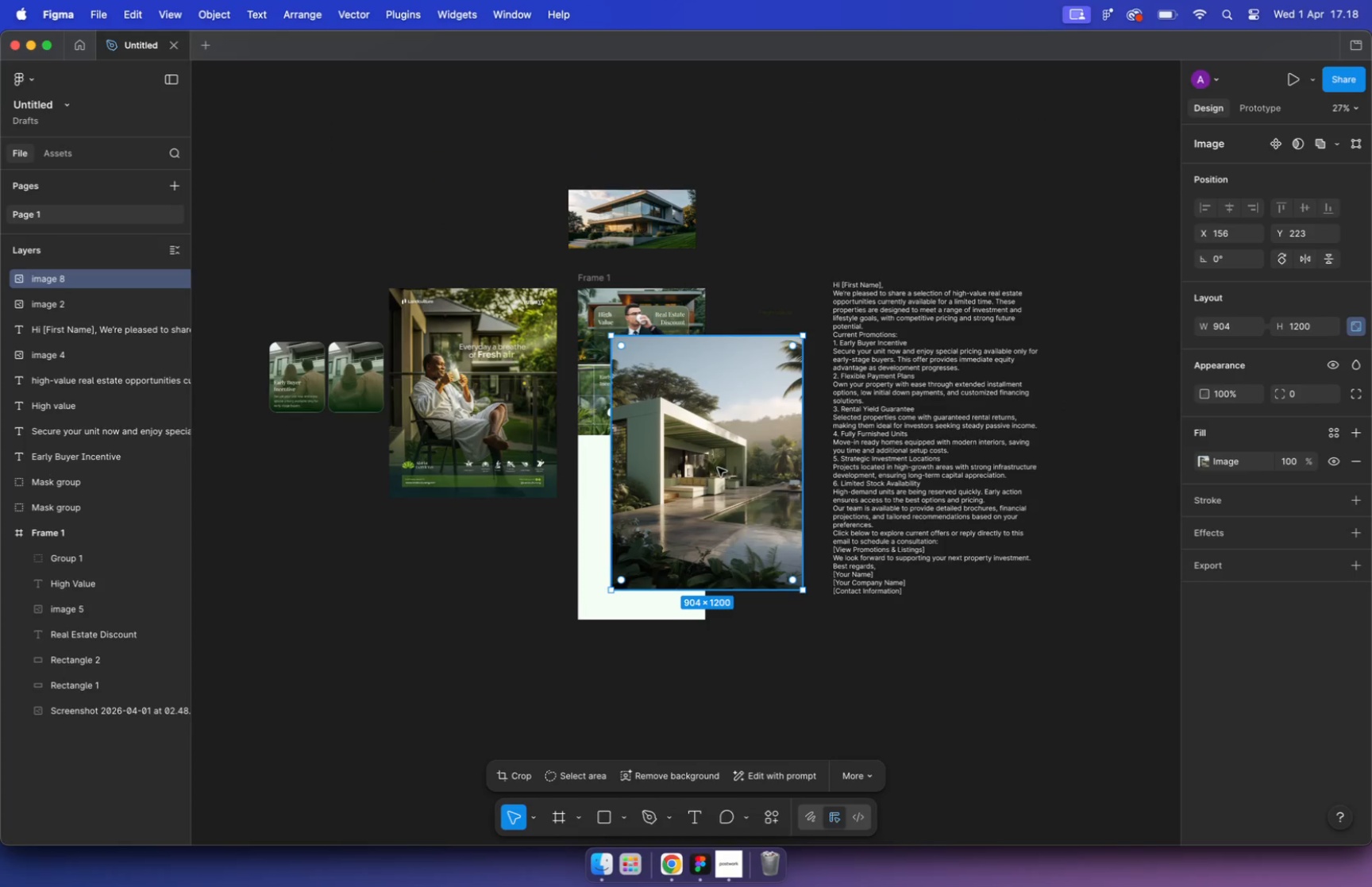 
hold_key(key=CommandLeft, duration=1.17)
 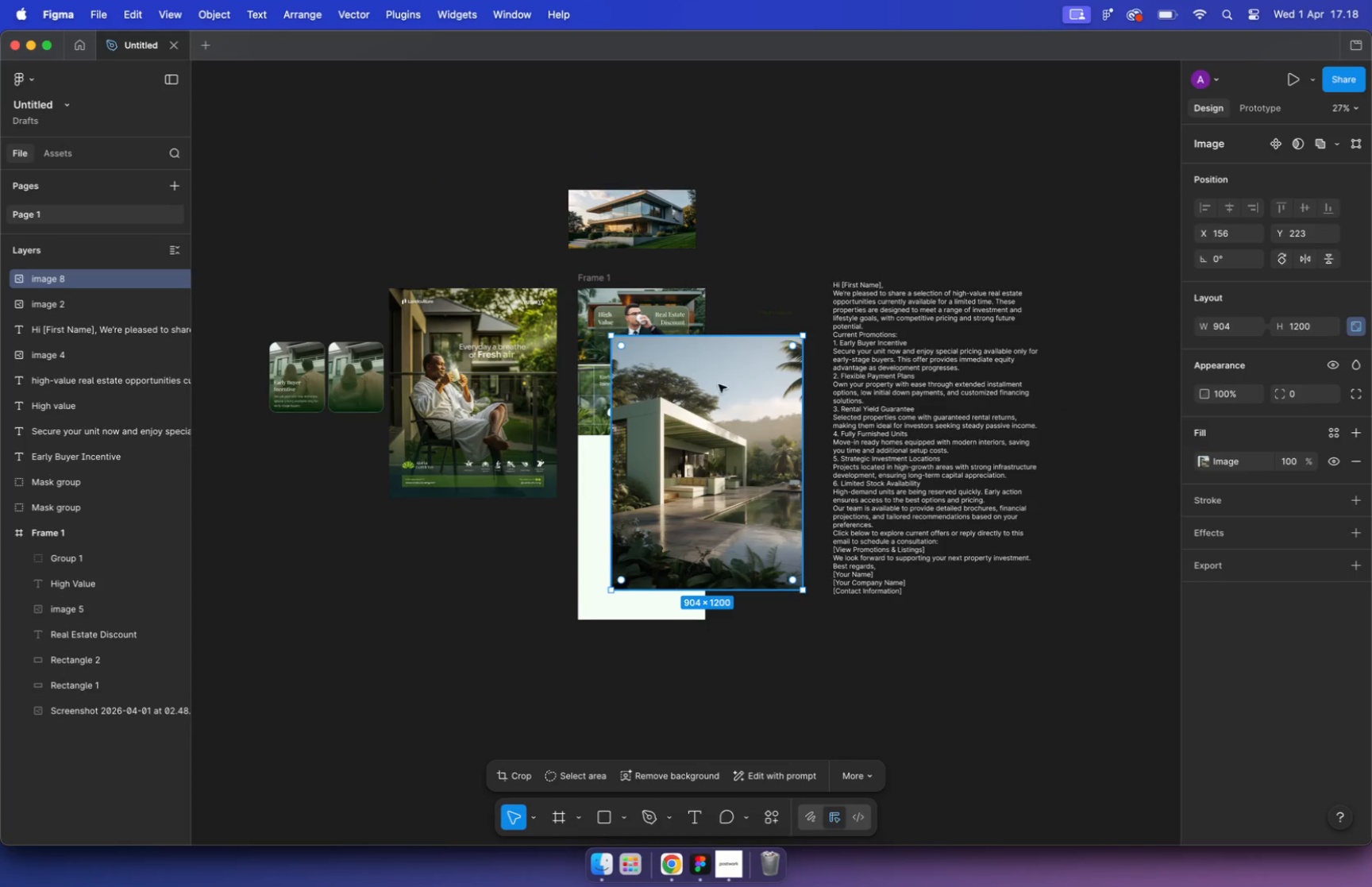 
left_click_drag(start_coordinate=[713, 592], to_coordinate=[719, 513])
 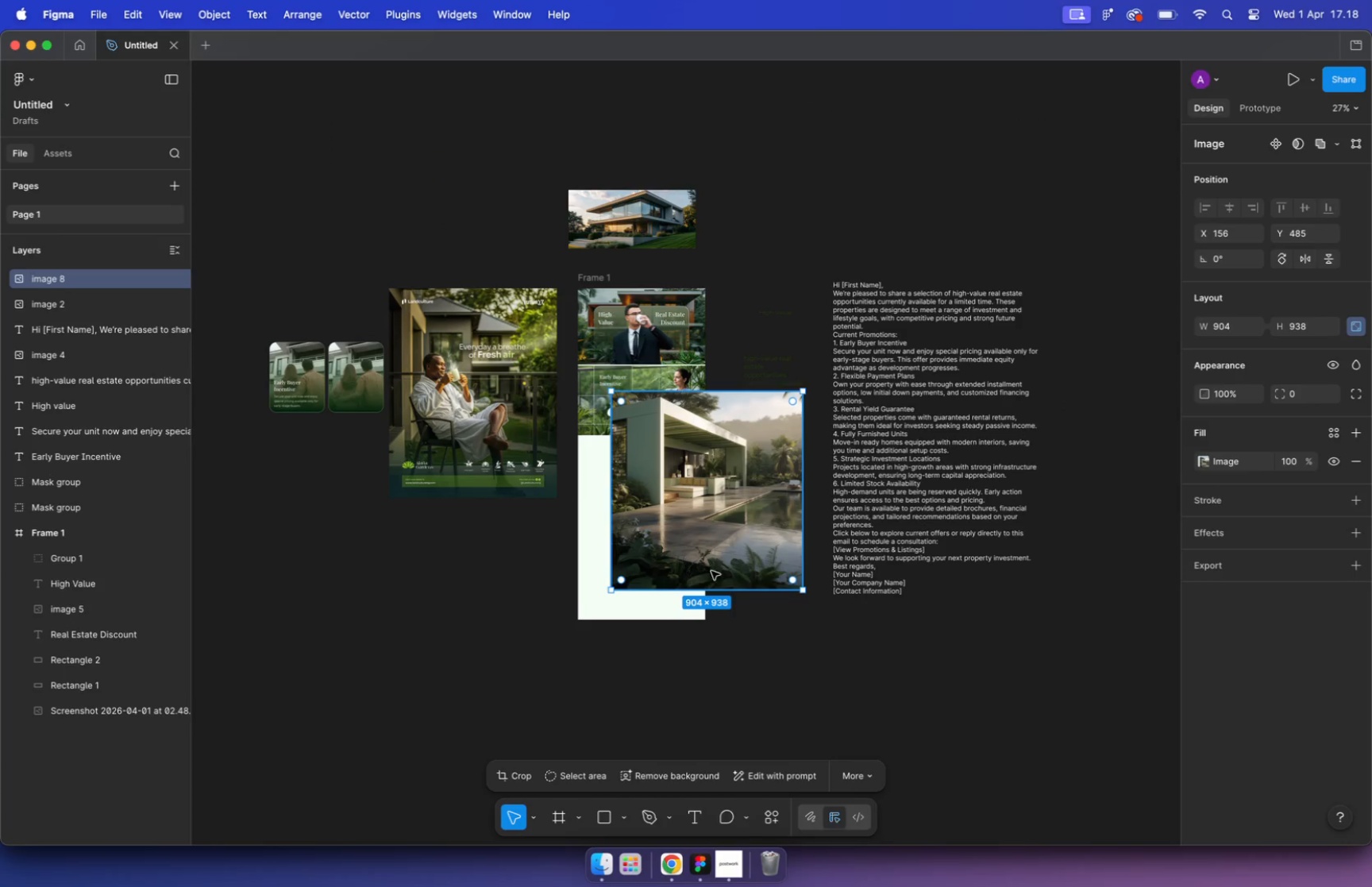 
hold_key(key=CommandLeft, duration=1.08)
 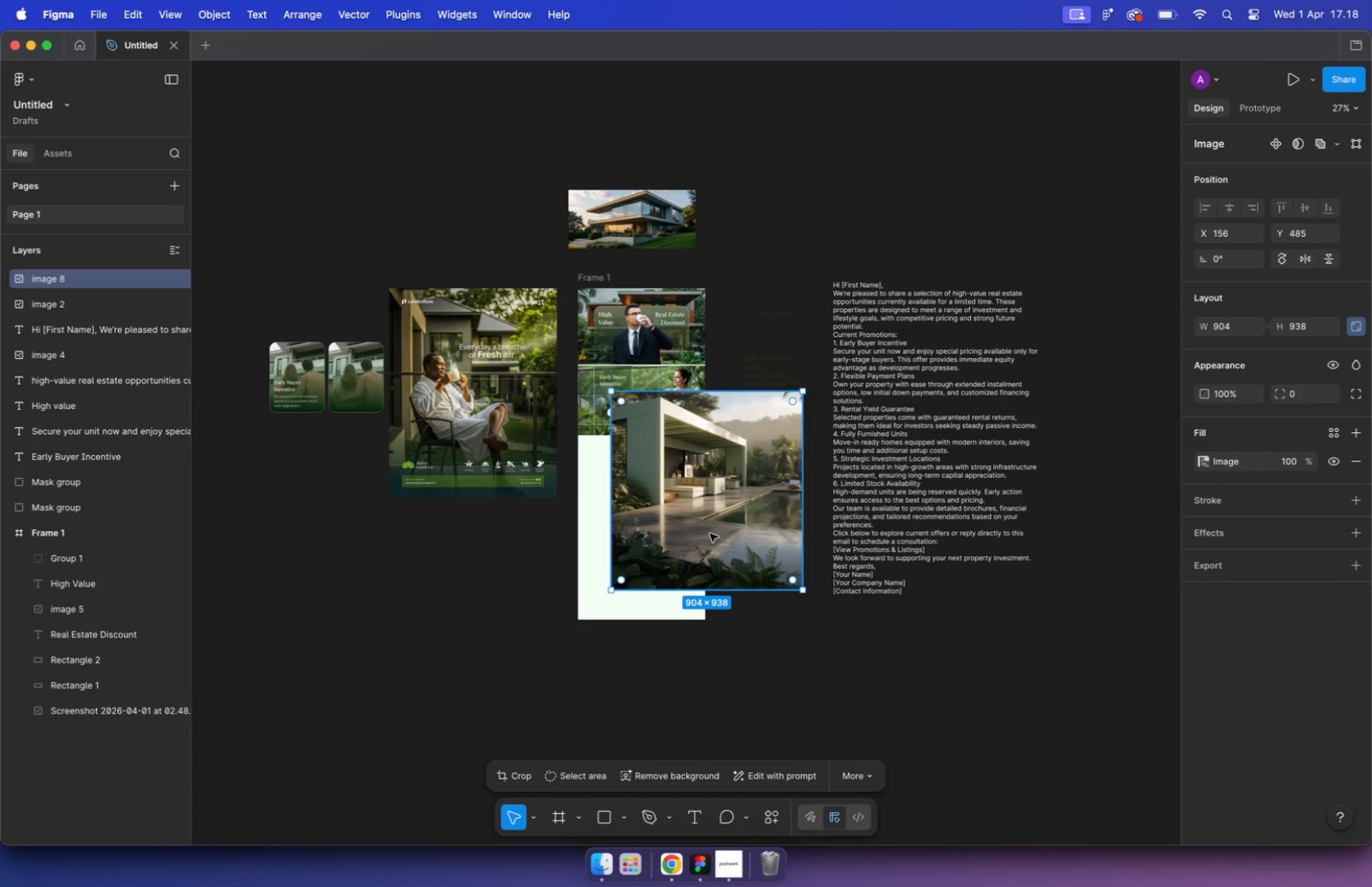 
left_click_drag(start_coordinate=[723, 435], to_coordinate=[691, 487])
 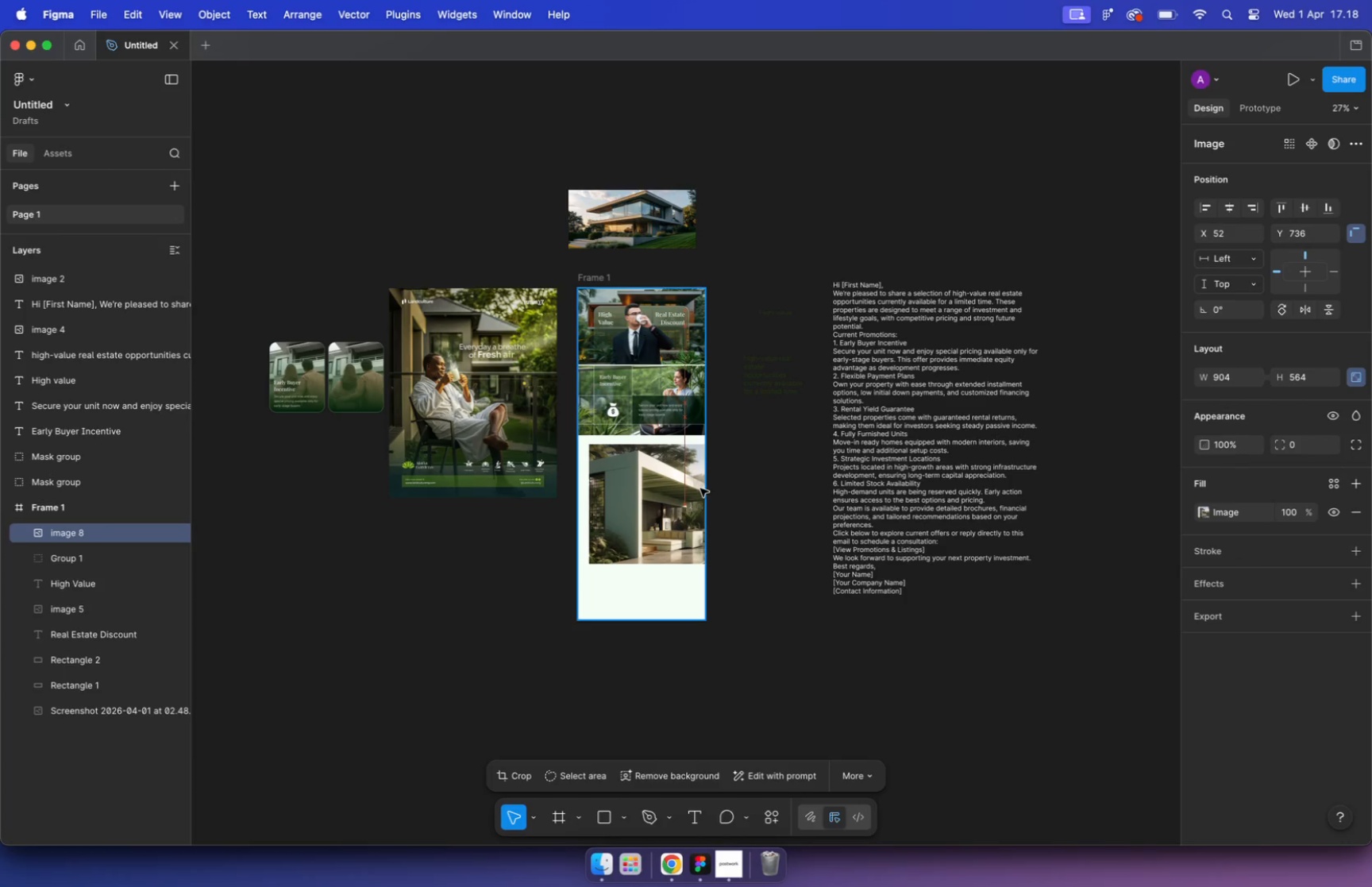 
hold_key(key=ShiftLeft, duration=1.02)
left_click_drag(start_coordinate=[770, 564], to_coordinate=[703, 509])
 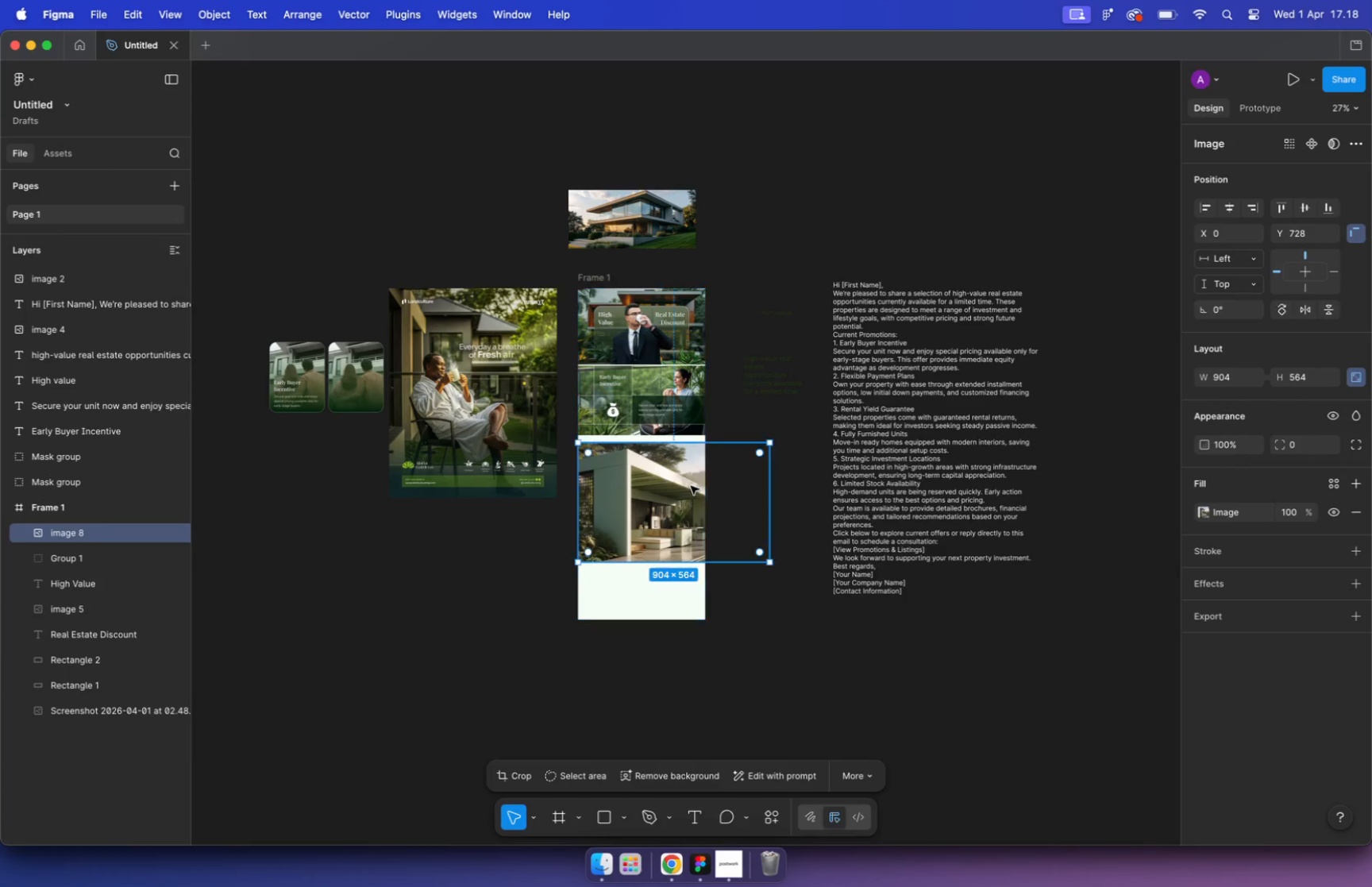 
hold_key(key=CommandLeft, duration=0.68)
scroll: coordinate [647, 451], scroll_direction: up, amount: 12.0
 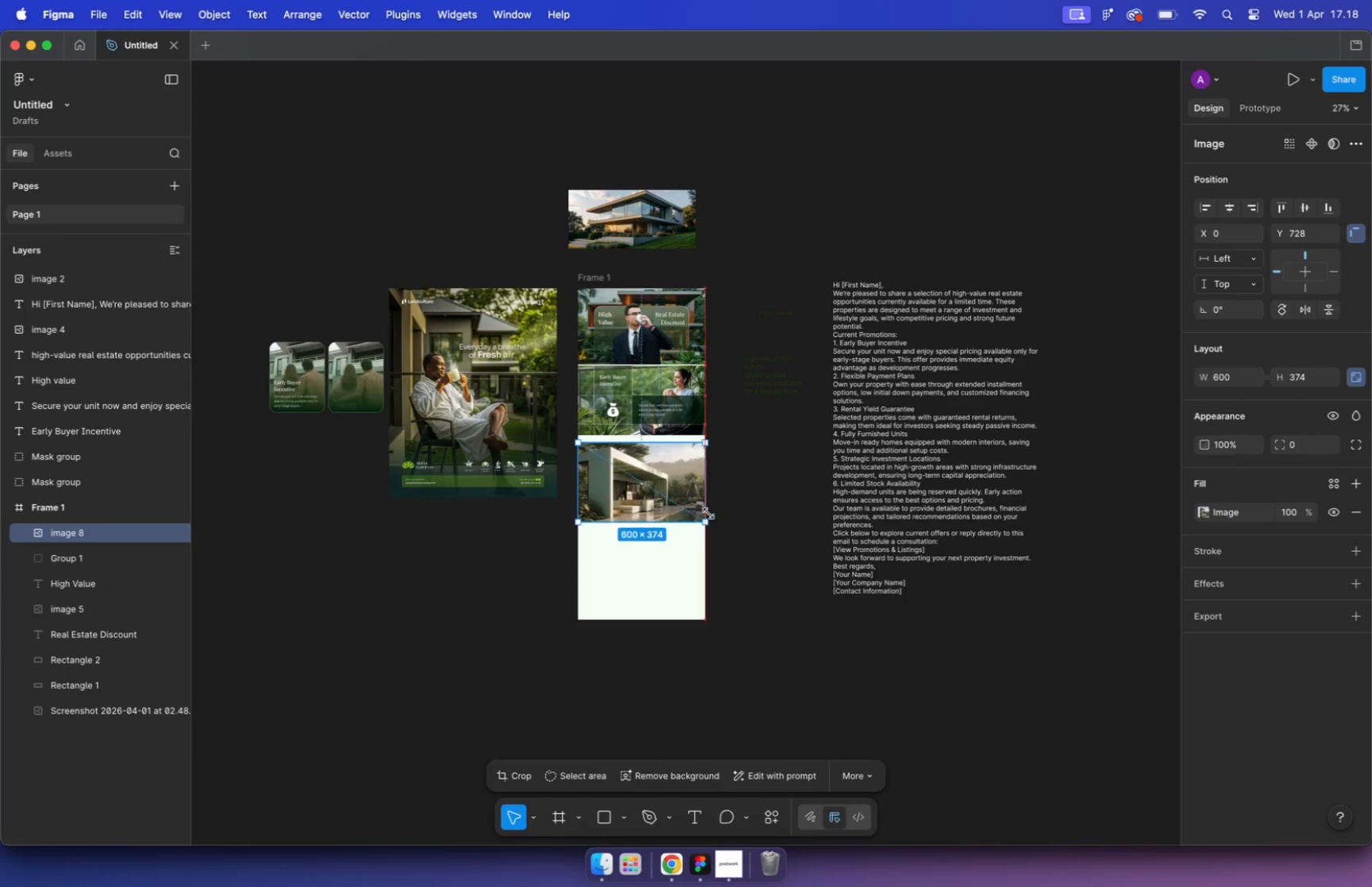 
left_click([661, 255])
 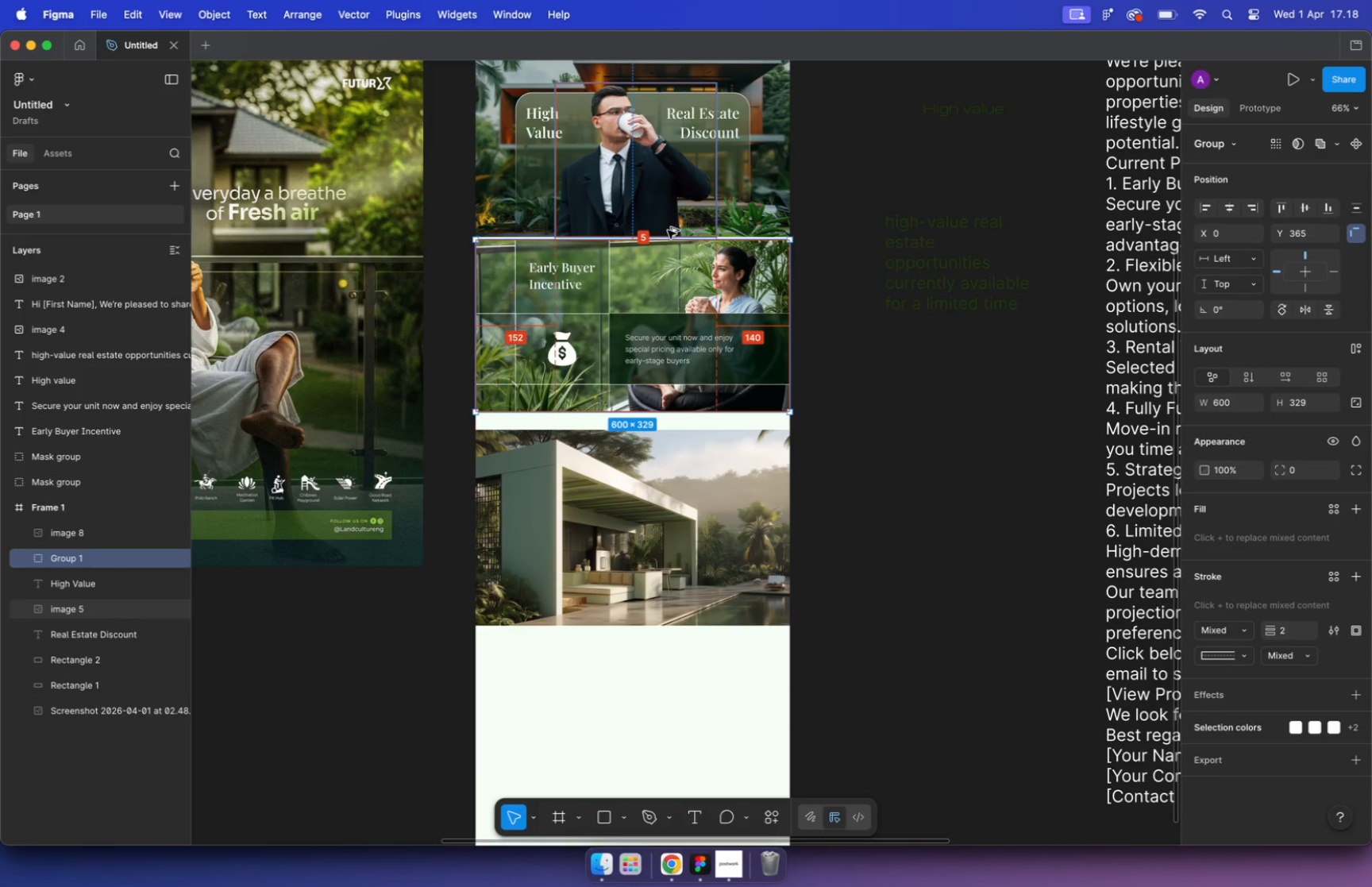 
hold_key(key=OptionLeft, duration=0.6)
 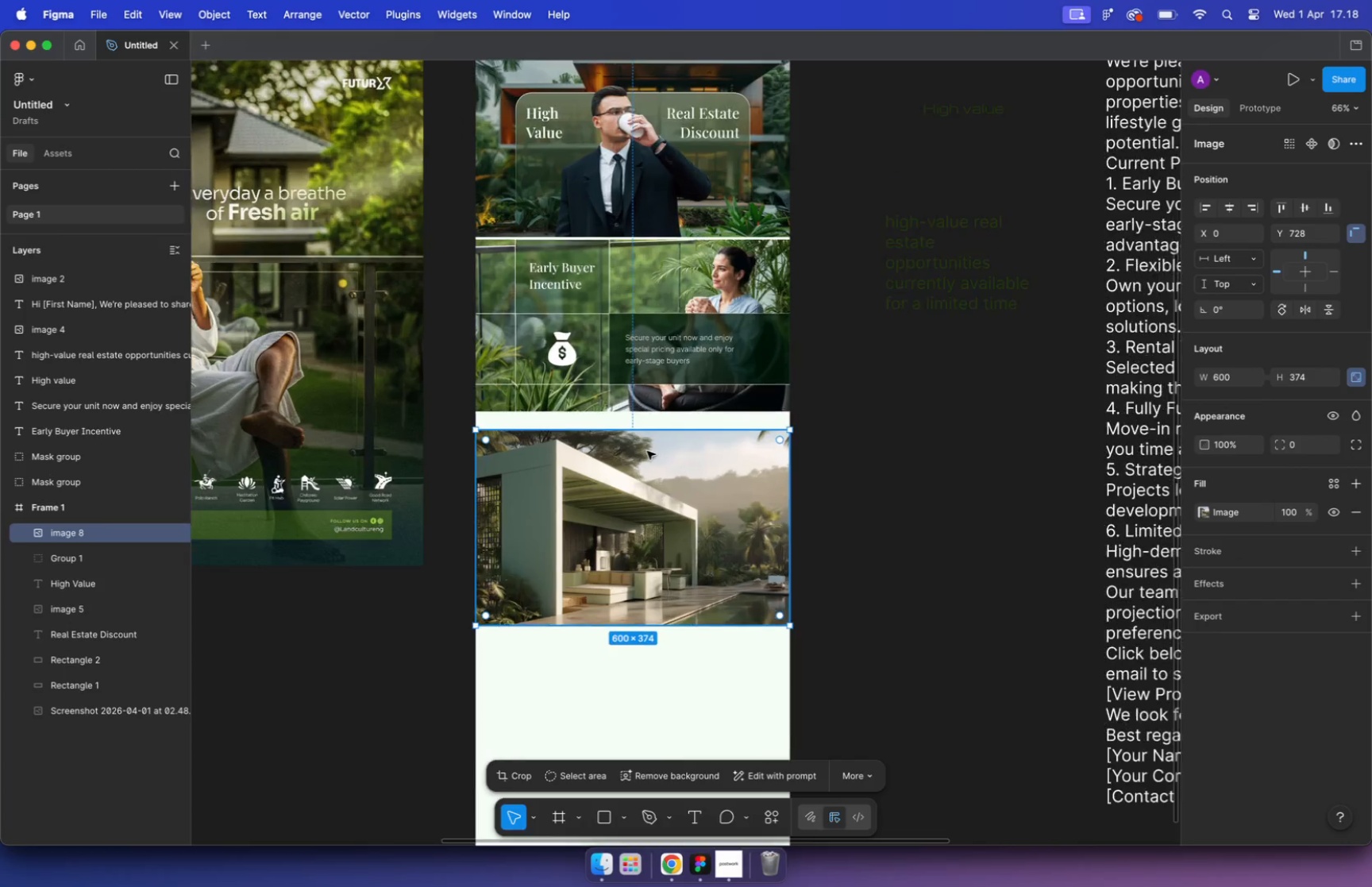 
left_click([827, 274])
 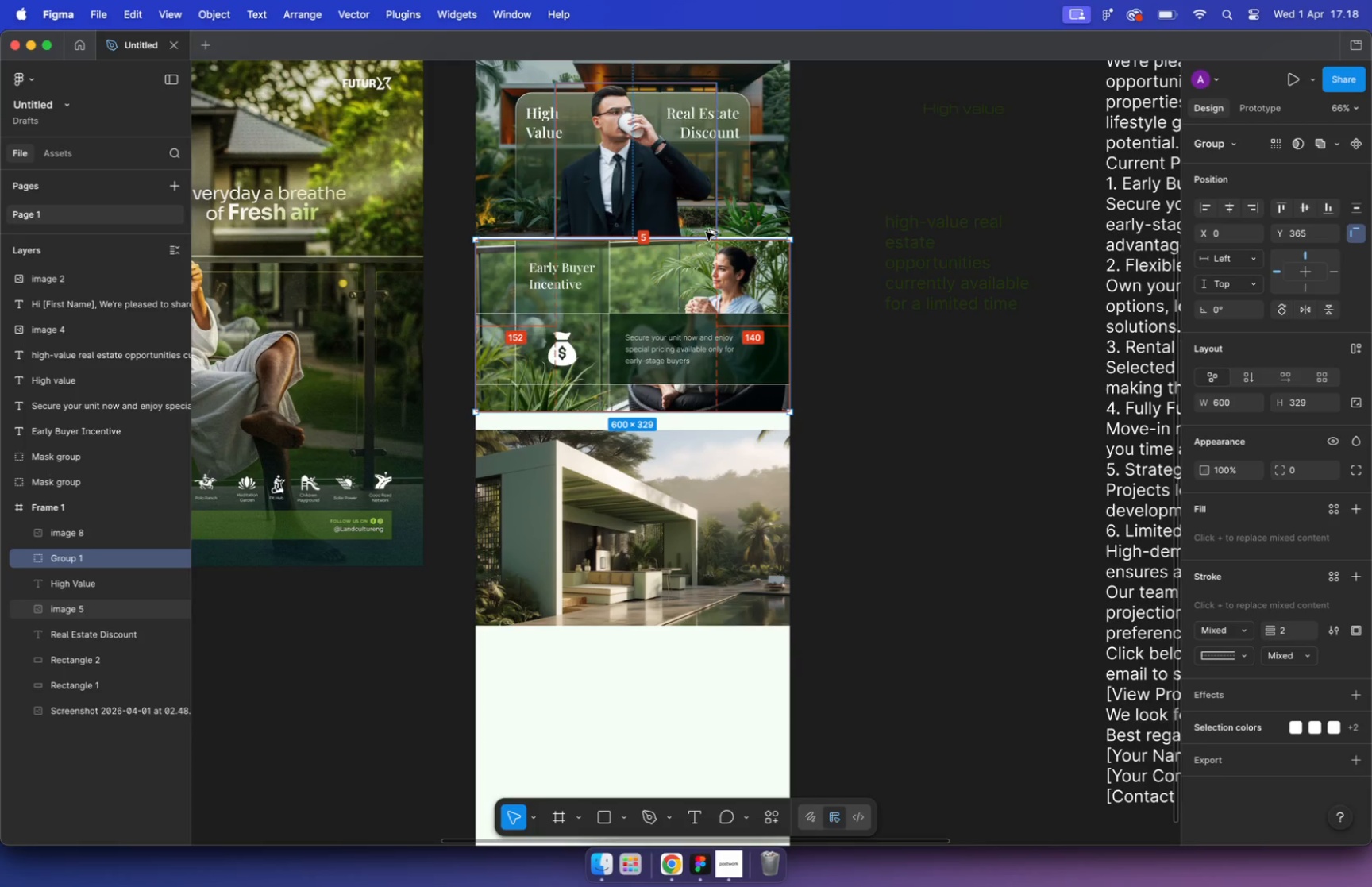 
left_click_drag(start_coordinate=[812, 250], to_coordinate=[465, 417])
 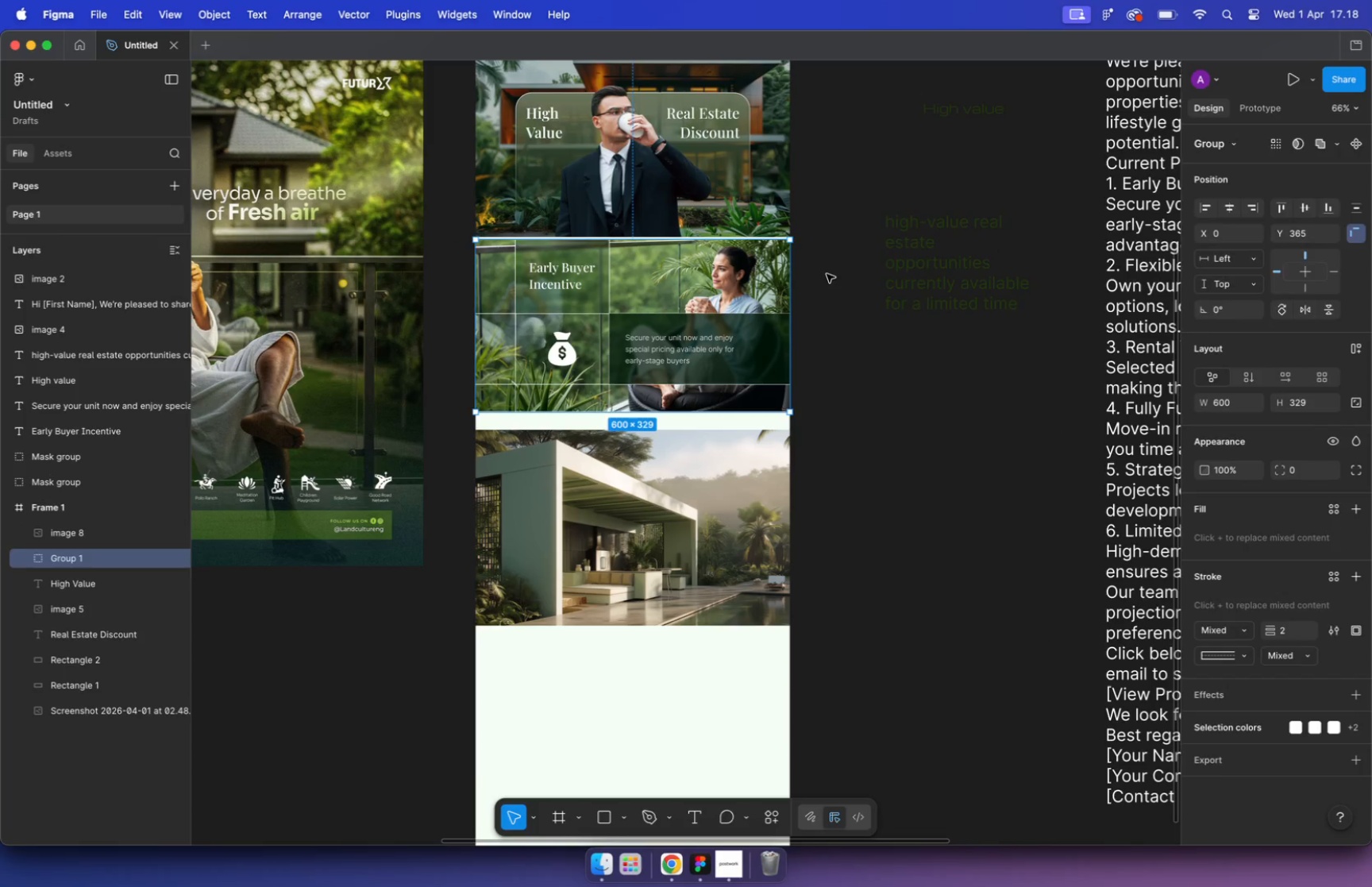 
key(Alt+ArrowDown)
 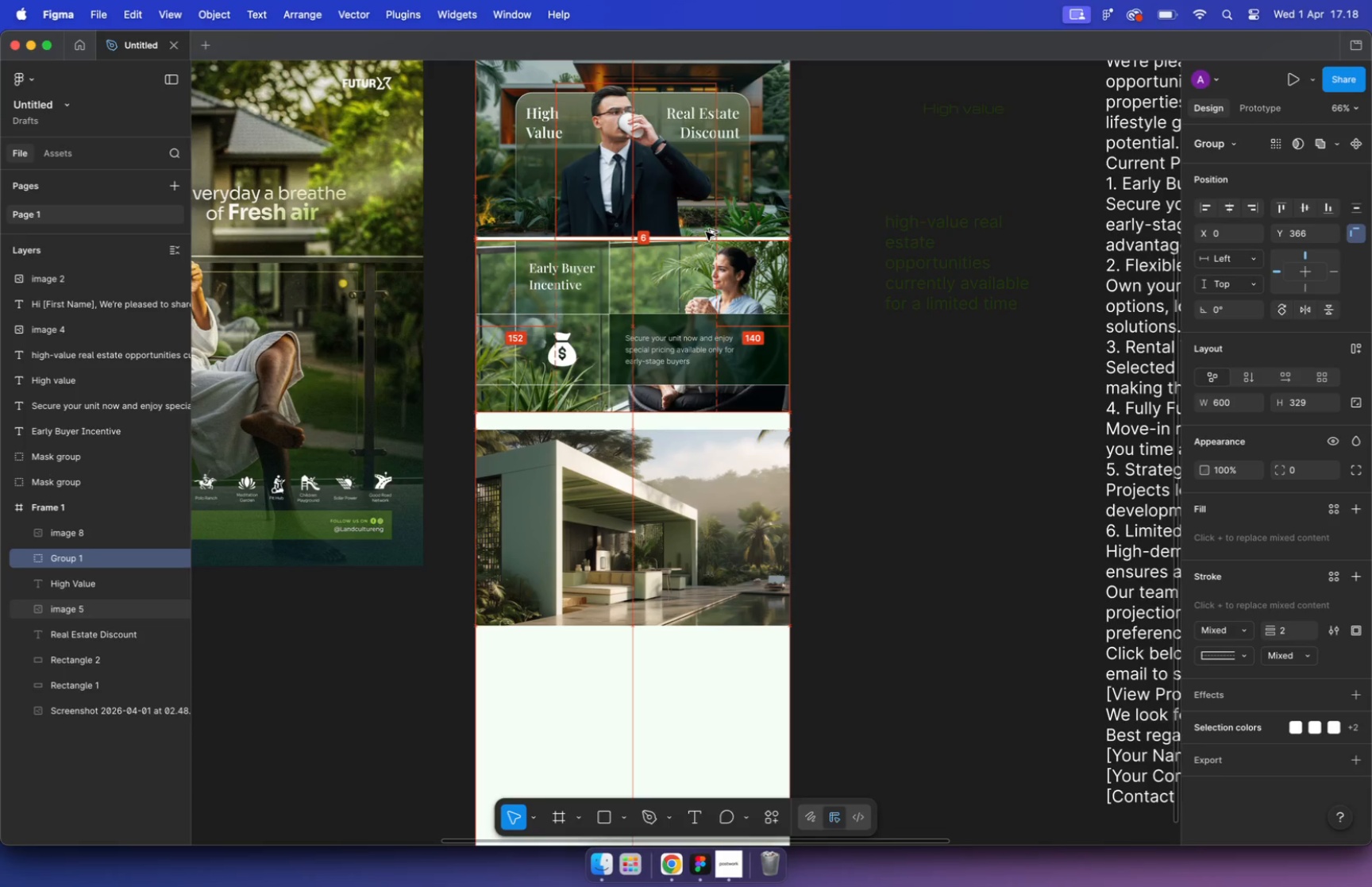 
key(Alt+ArrowDown)
 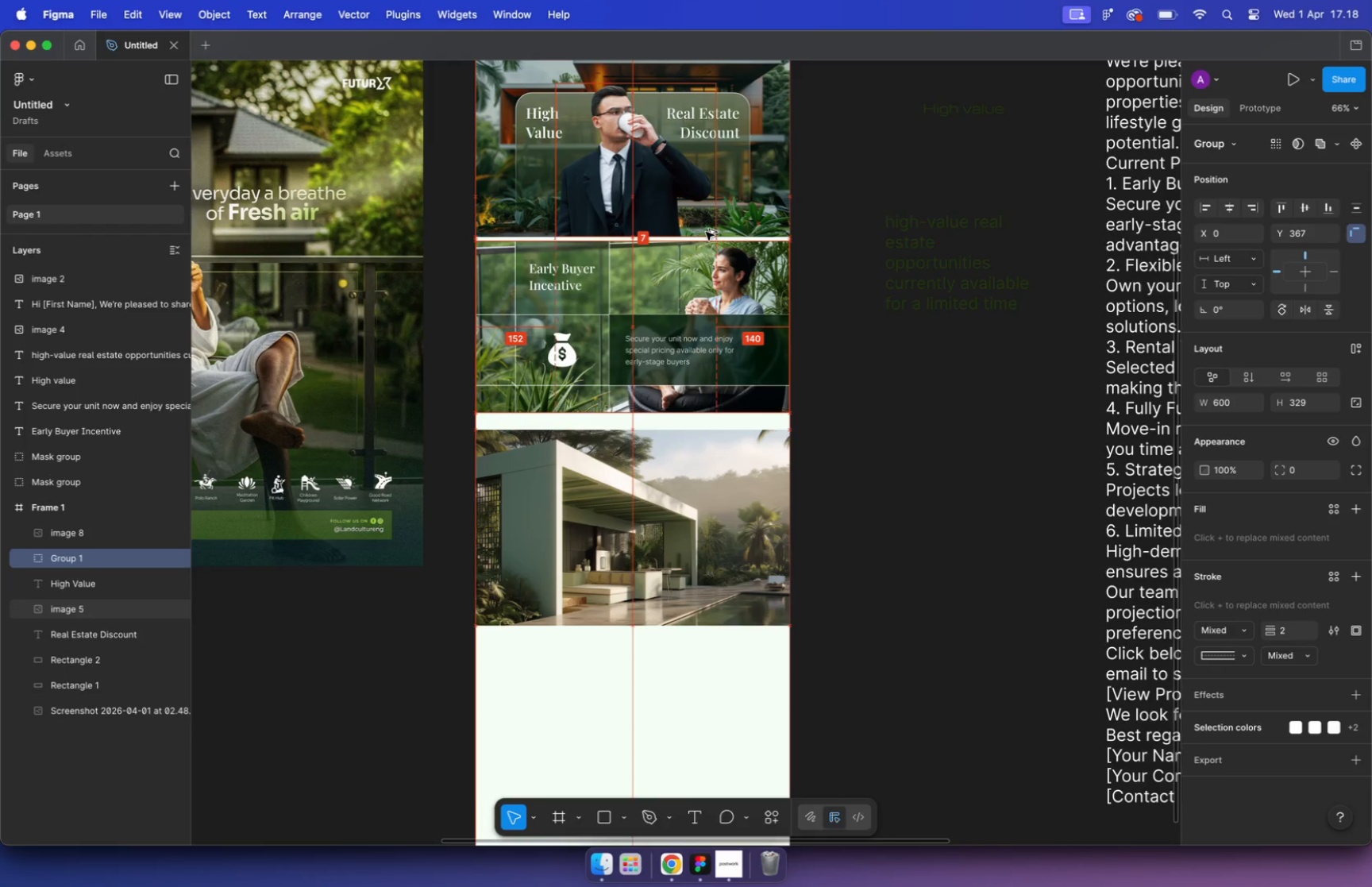 
key(Alt+ArrowDown)
 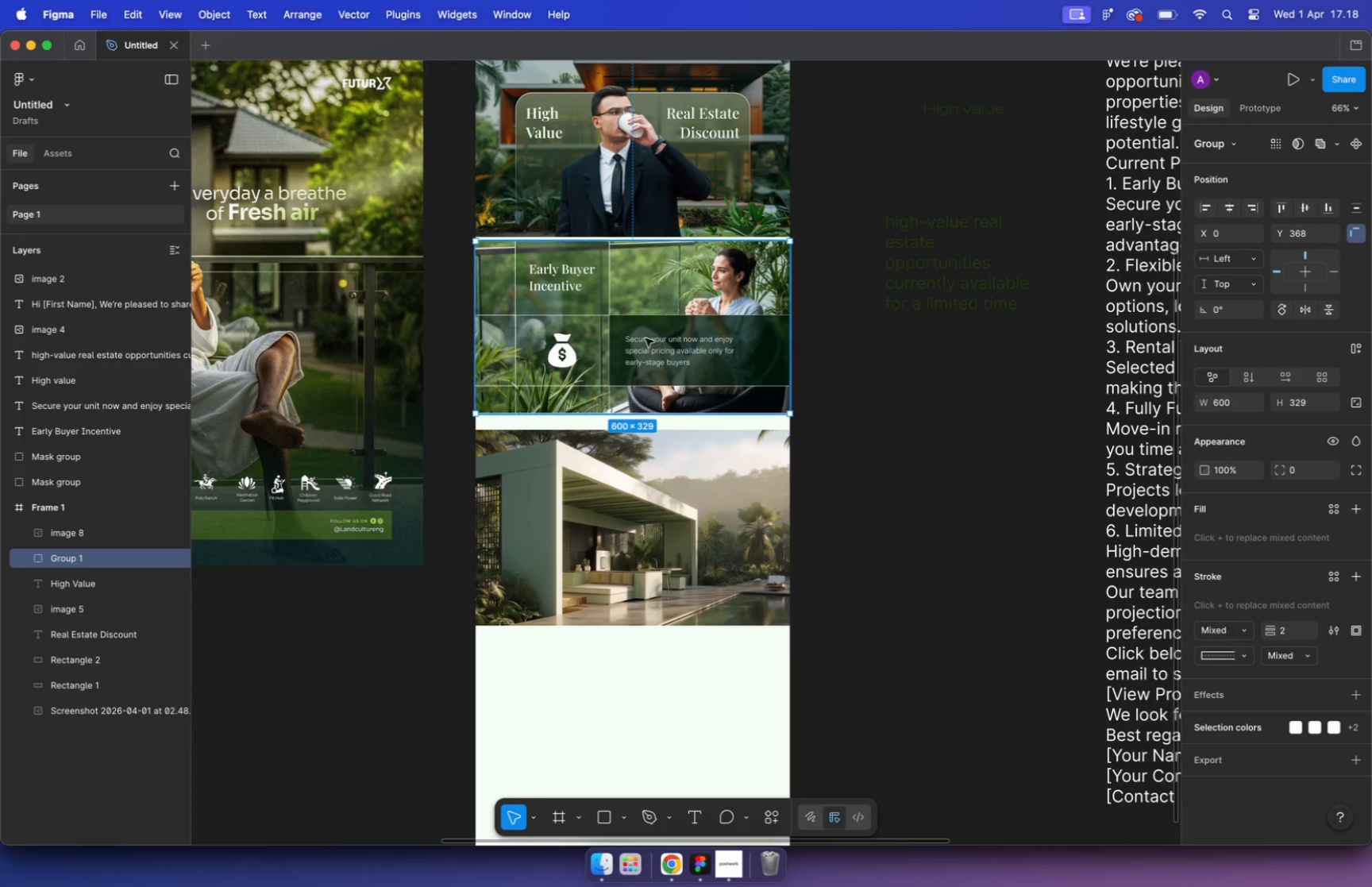 
left_click([719, 472])
 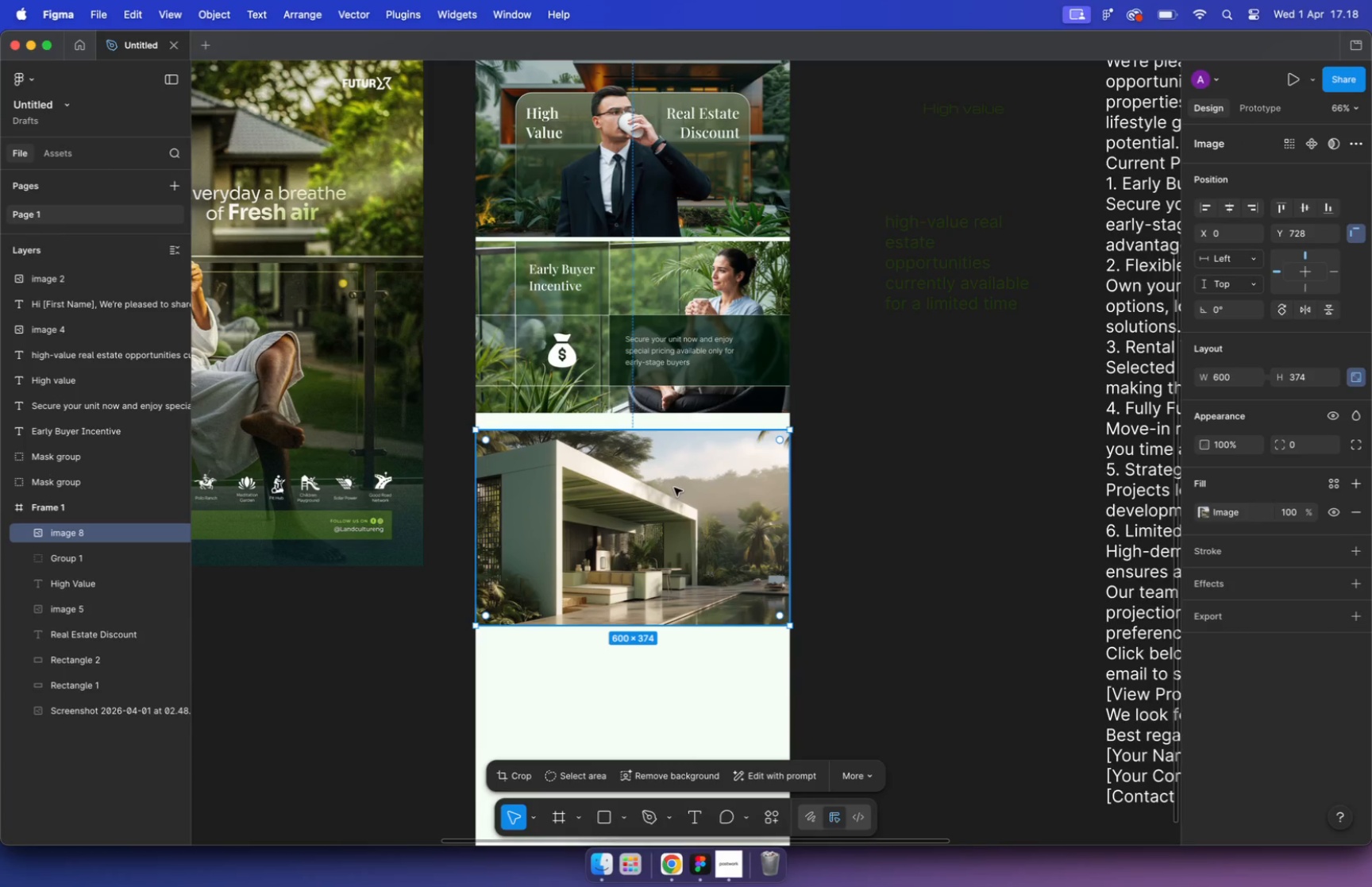 
left_click_drag(start_coordinate=[674, 488], to_coordinate=[675, 477])
 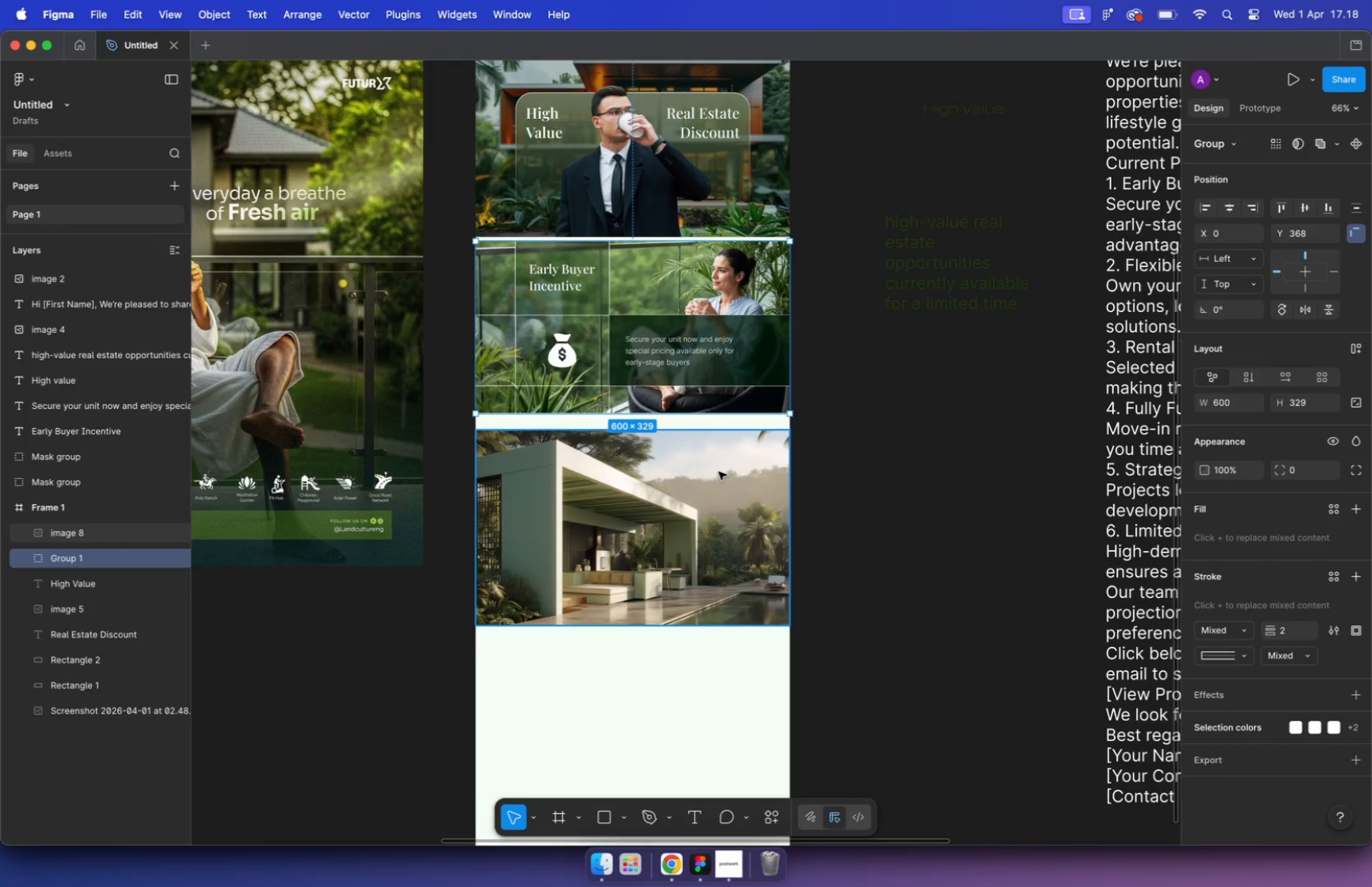 
hold_key(key=ShiftLeft, duration=1.17)
 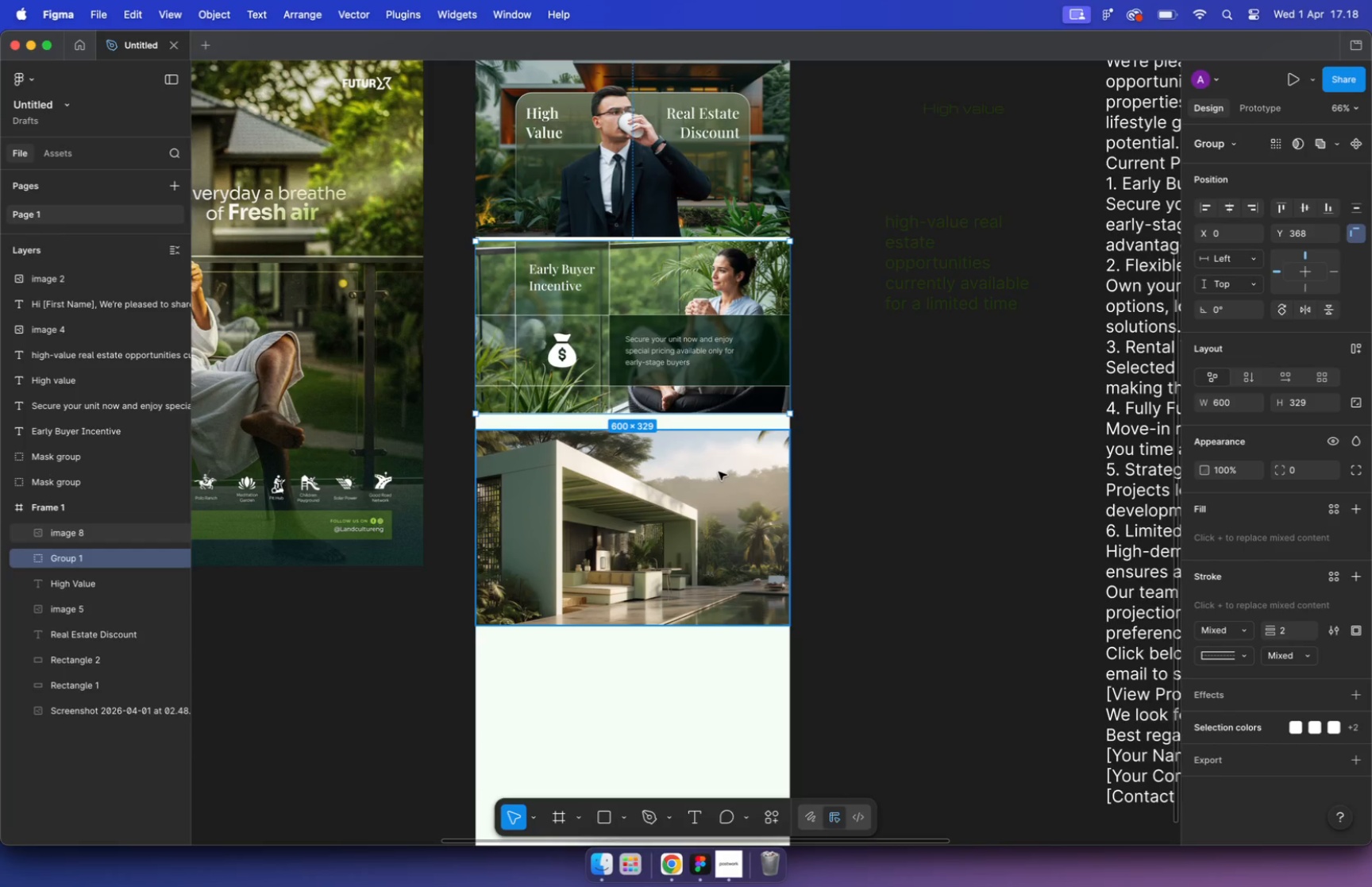 
left_click([882, 481])
 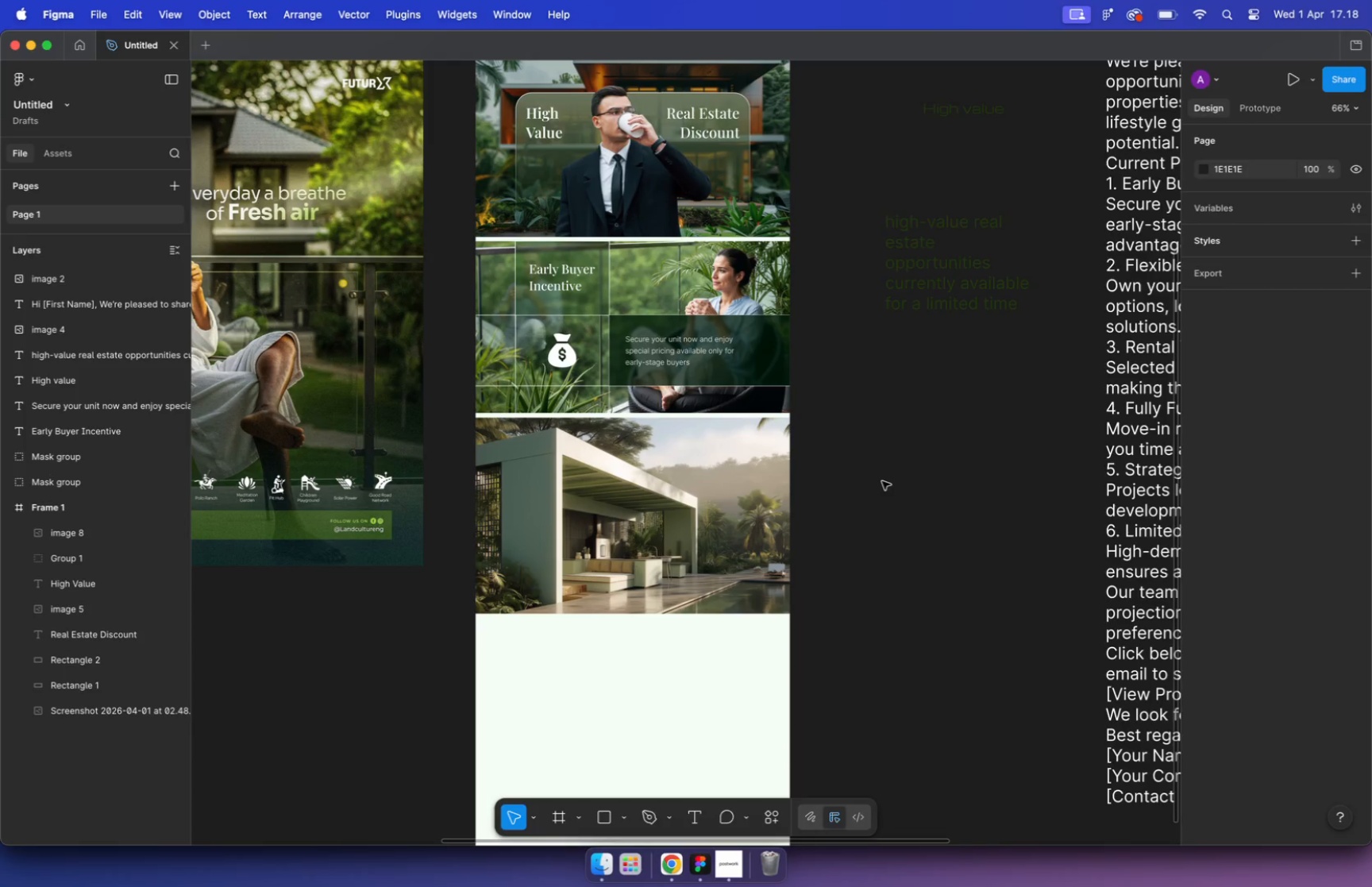 
hold_key(key=CommandLeft, duration=3.23)
scroll: coordinate [654, 544], scroll_direction: up, amount: 4.0
 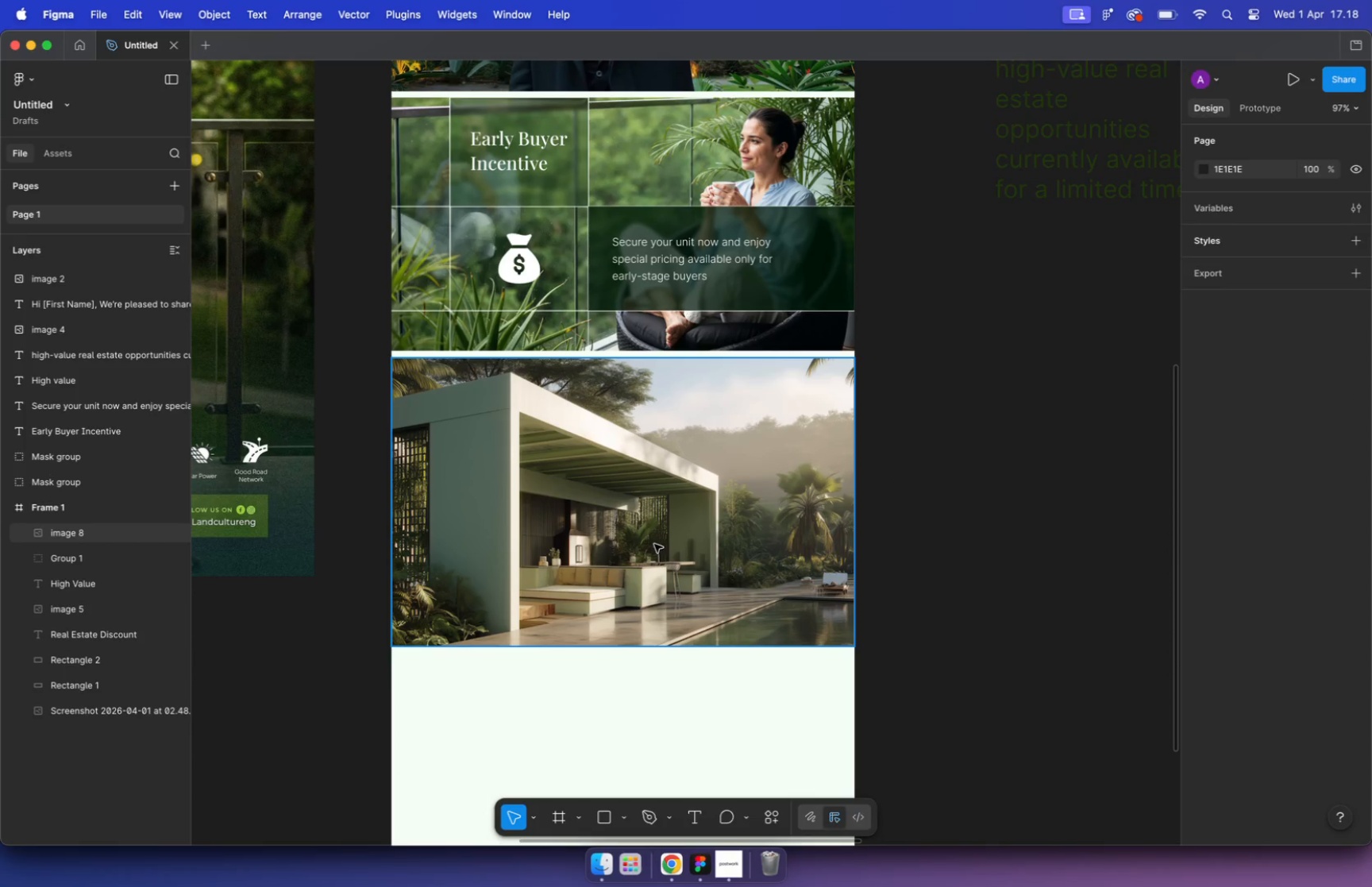 
left_click([969, 455])
 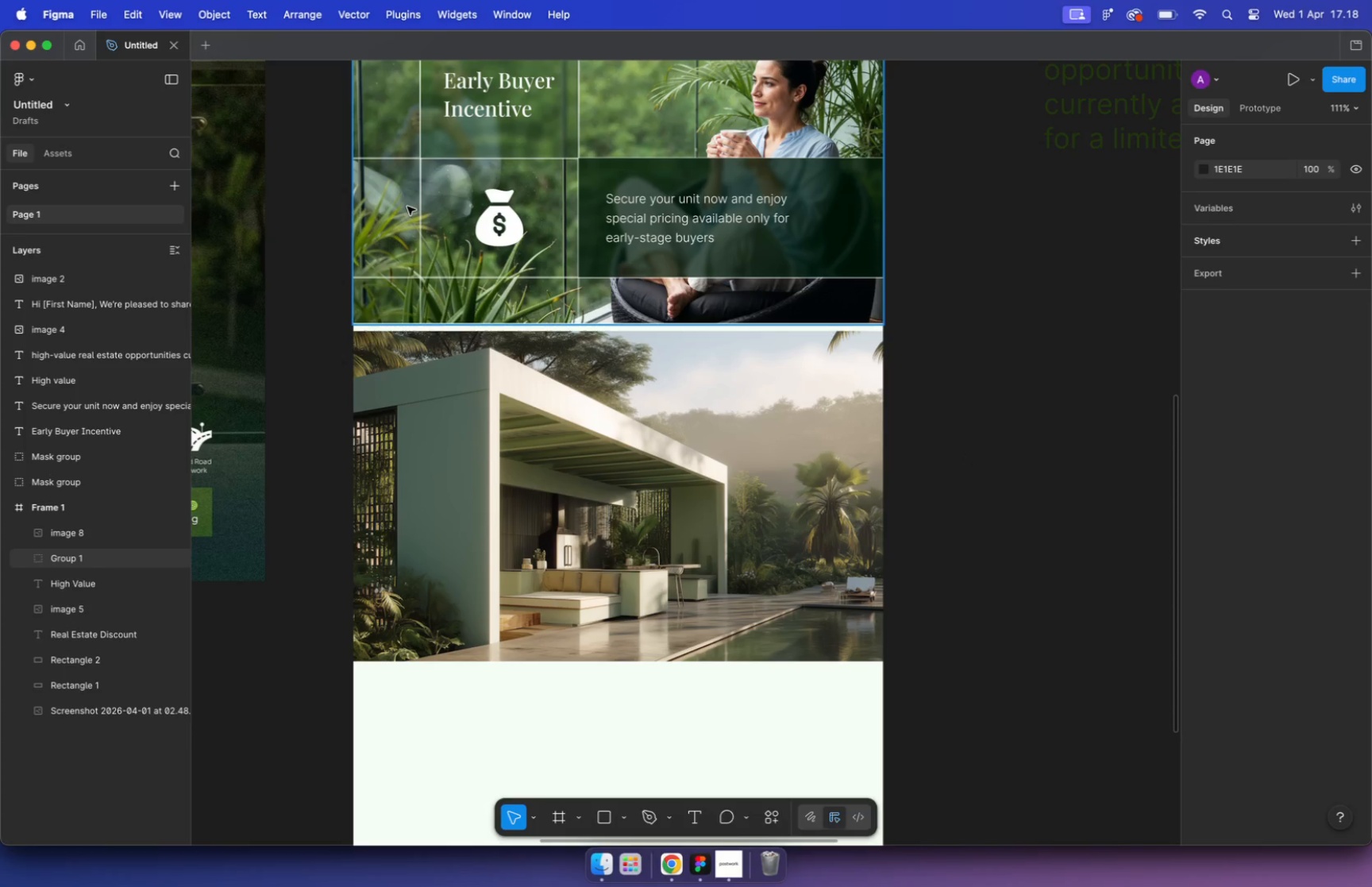 
left_click([417, 210])
 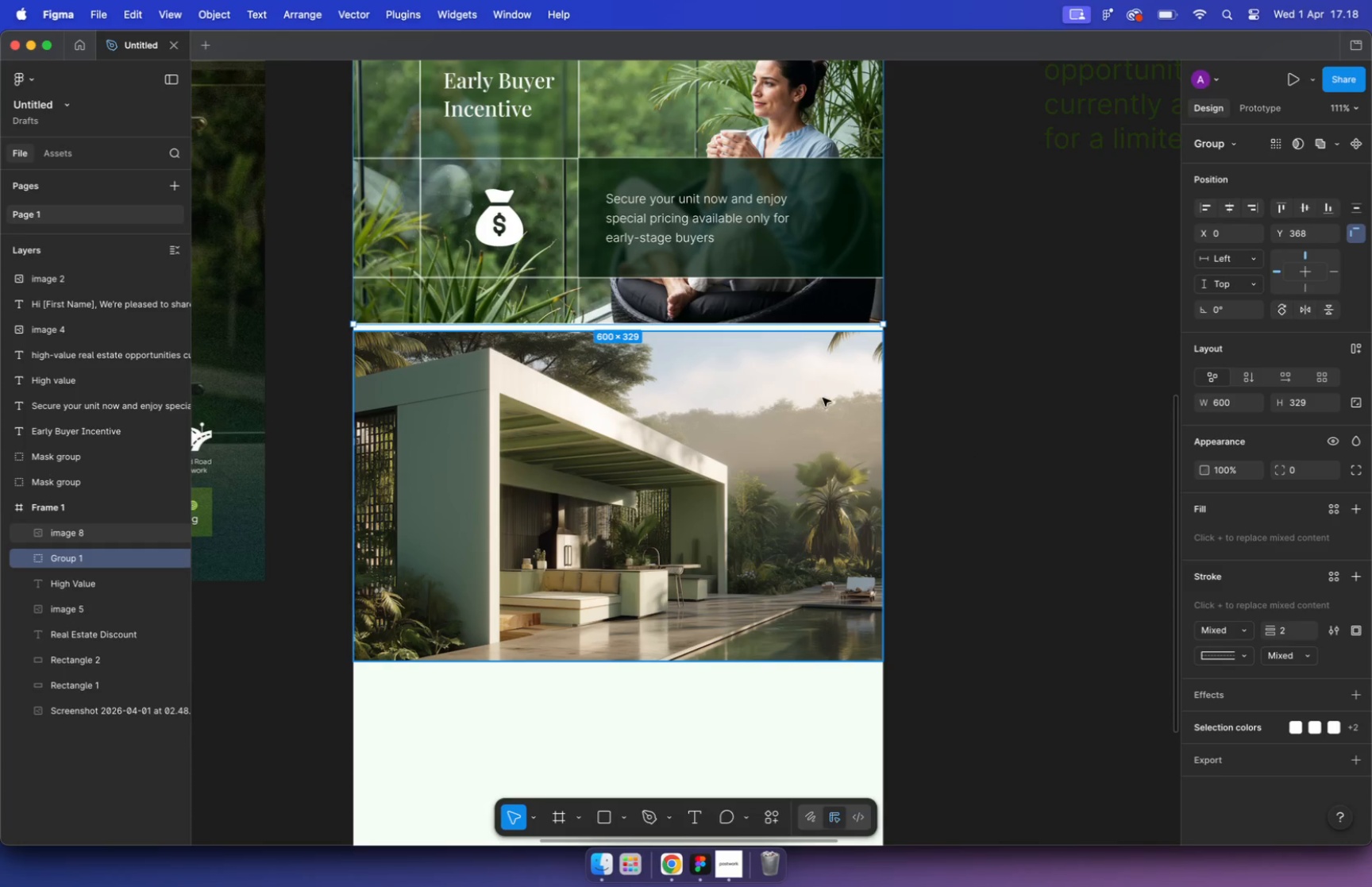 
hold_key(key=CommandLeft, duration=0.4)
scroll: coordinate [828, 398], scroll_direction: down, amount: 2.0
 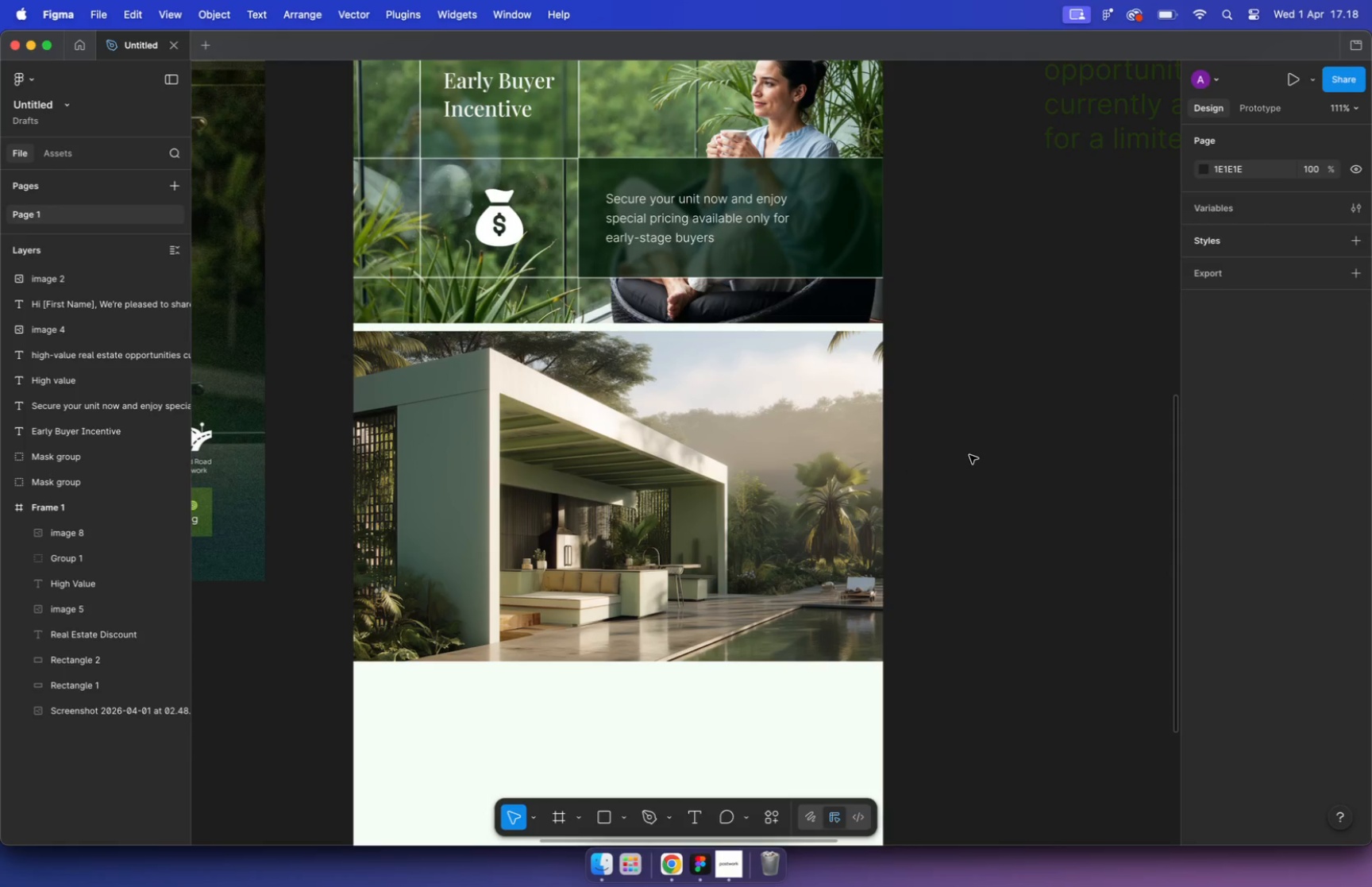 
left_click([485, 239])
 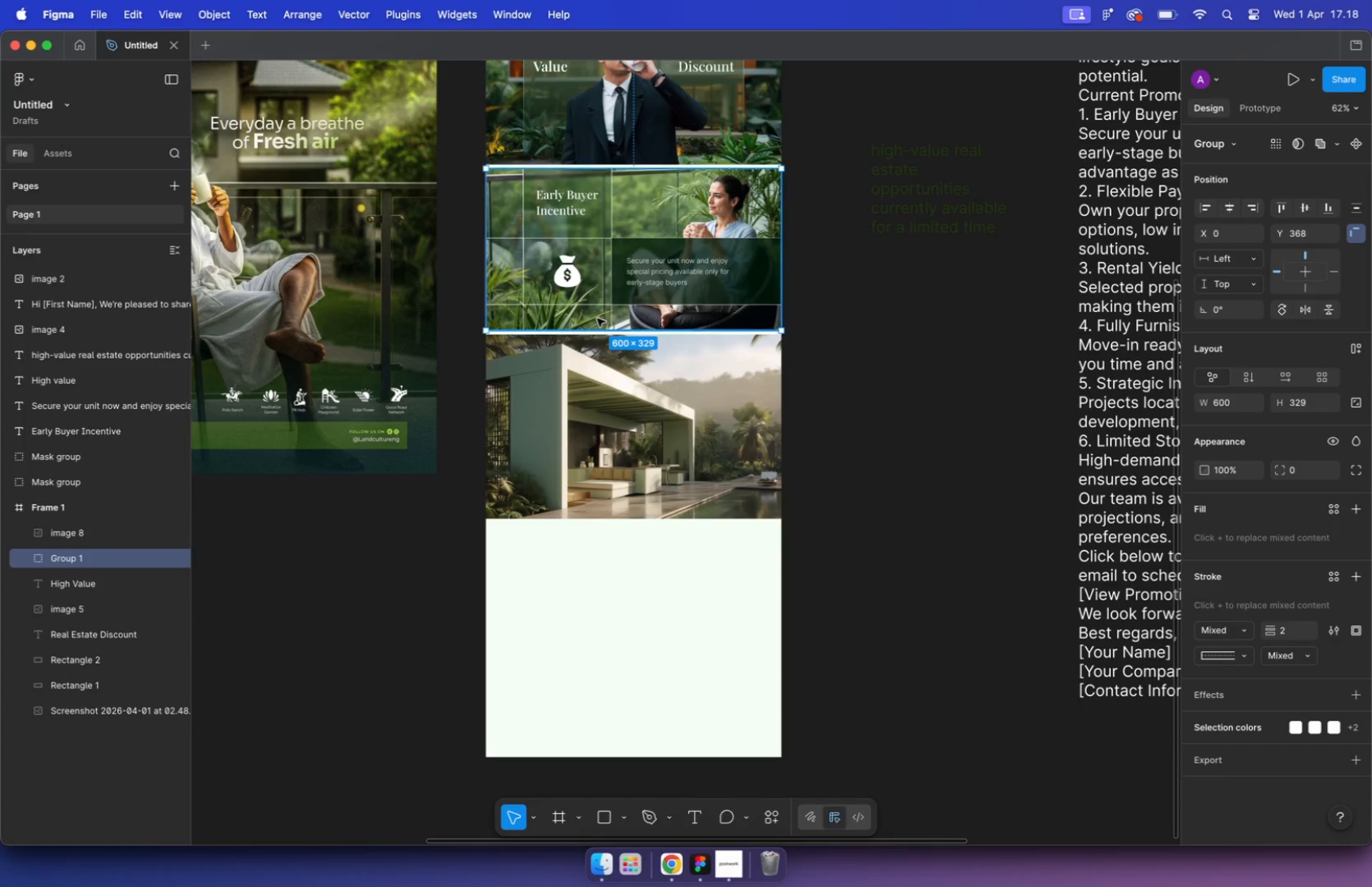 
hold_key(key=CommandLeft, duration=1.18)
scroll: coordinate [538, 266], scroll_direction: up, amount: 5.0
 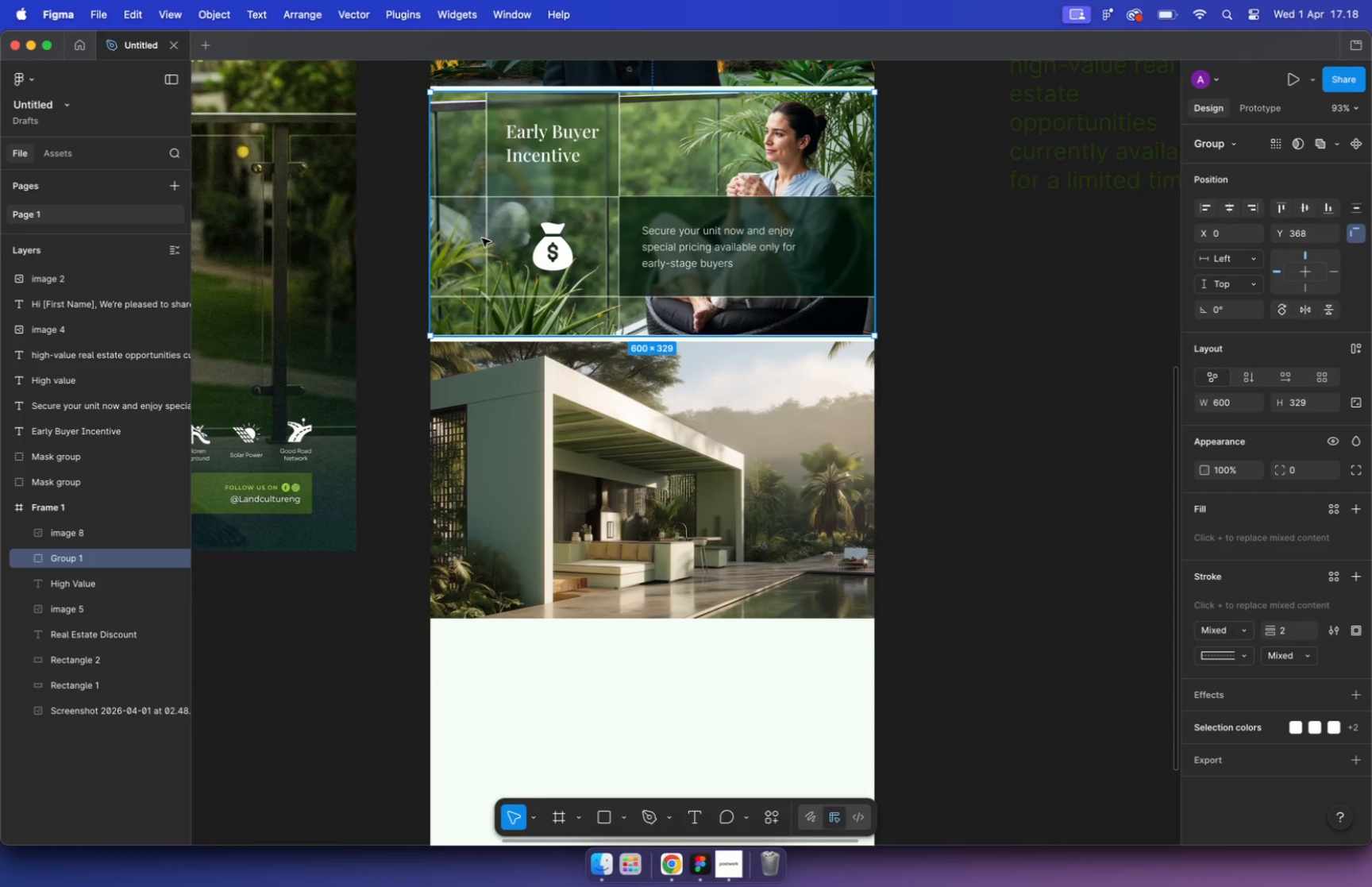 
double_click([507, 276])
 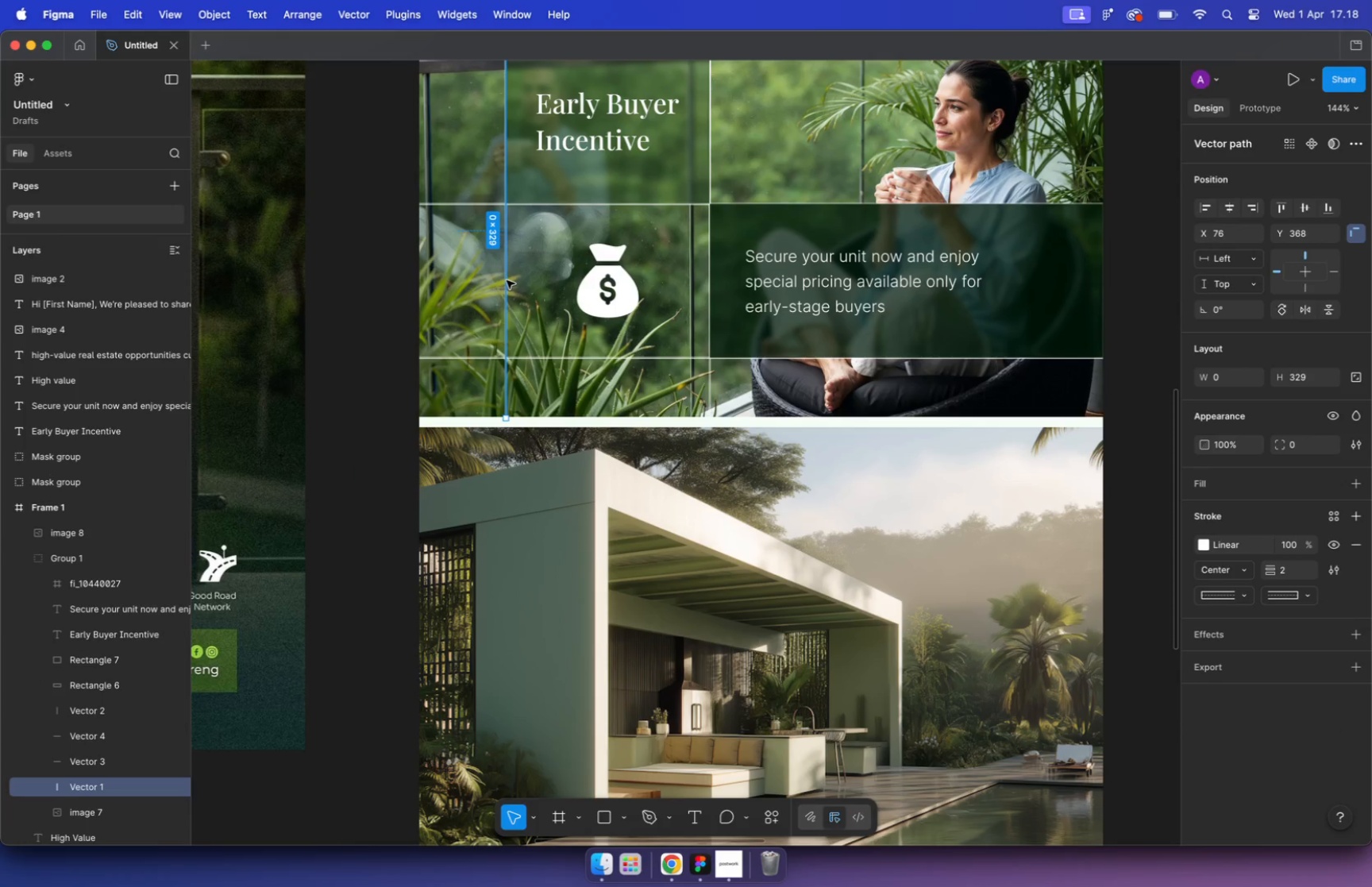 
hold_key(key=ShiftLeft, duration=0.67)
 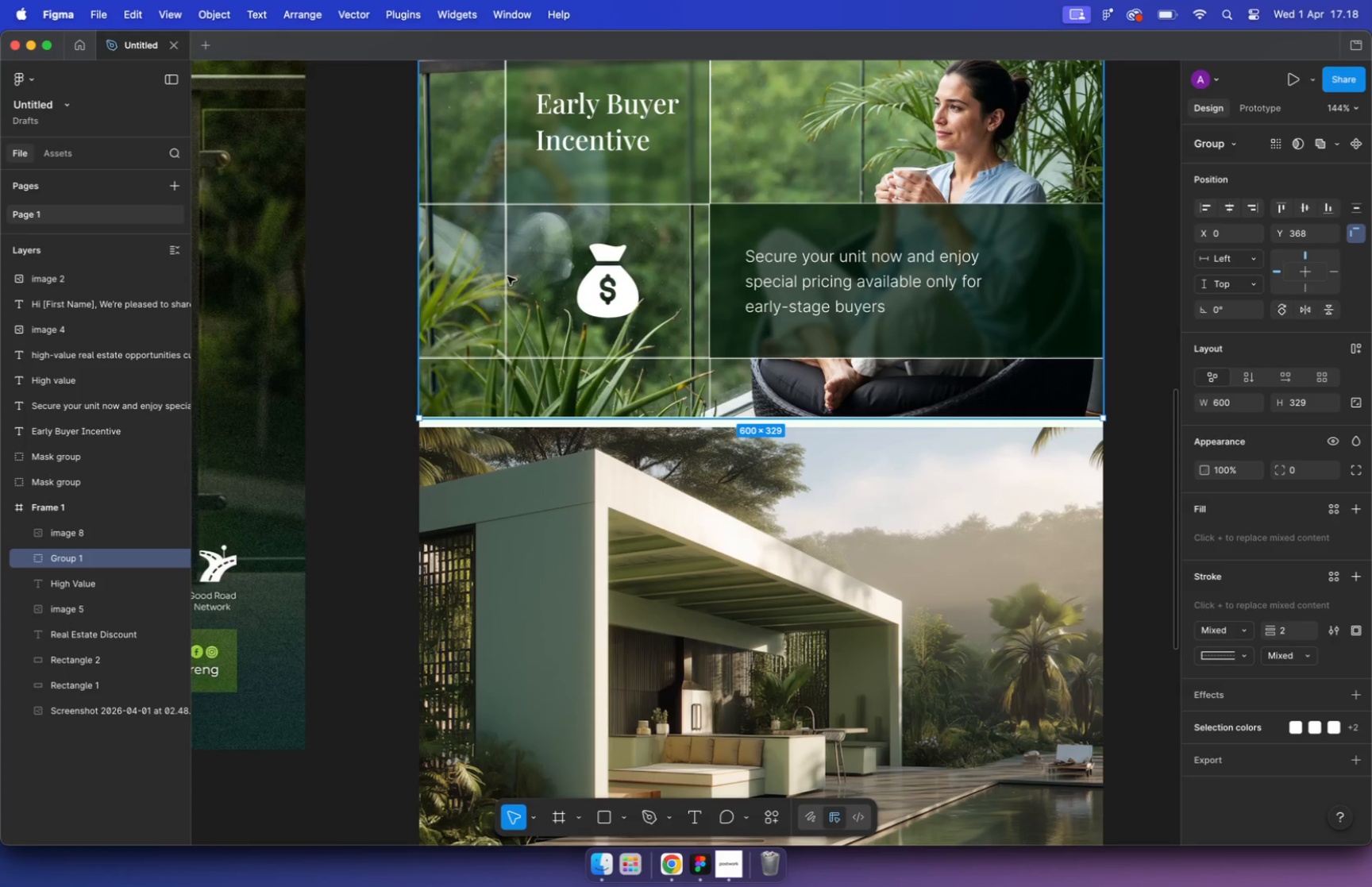 
left_click_drag(start_coordinate=[506, 277], to_coordinate=[873, 688])
 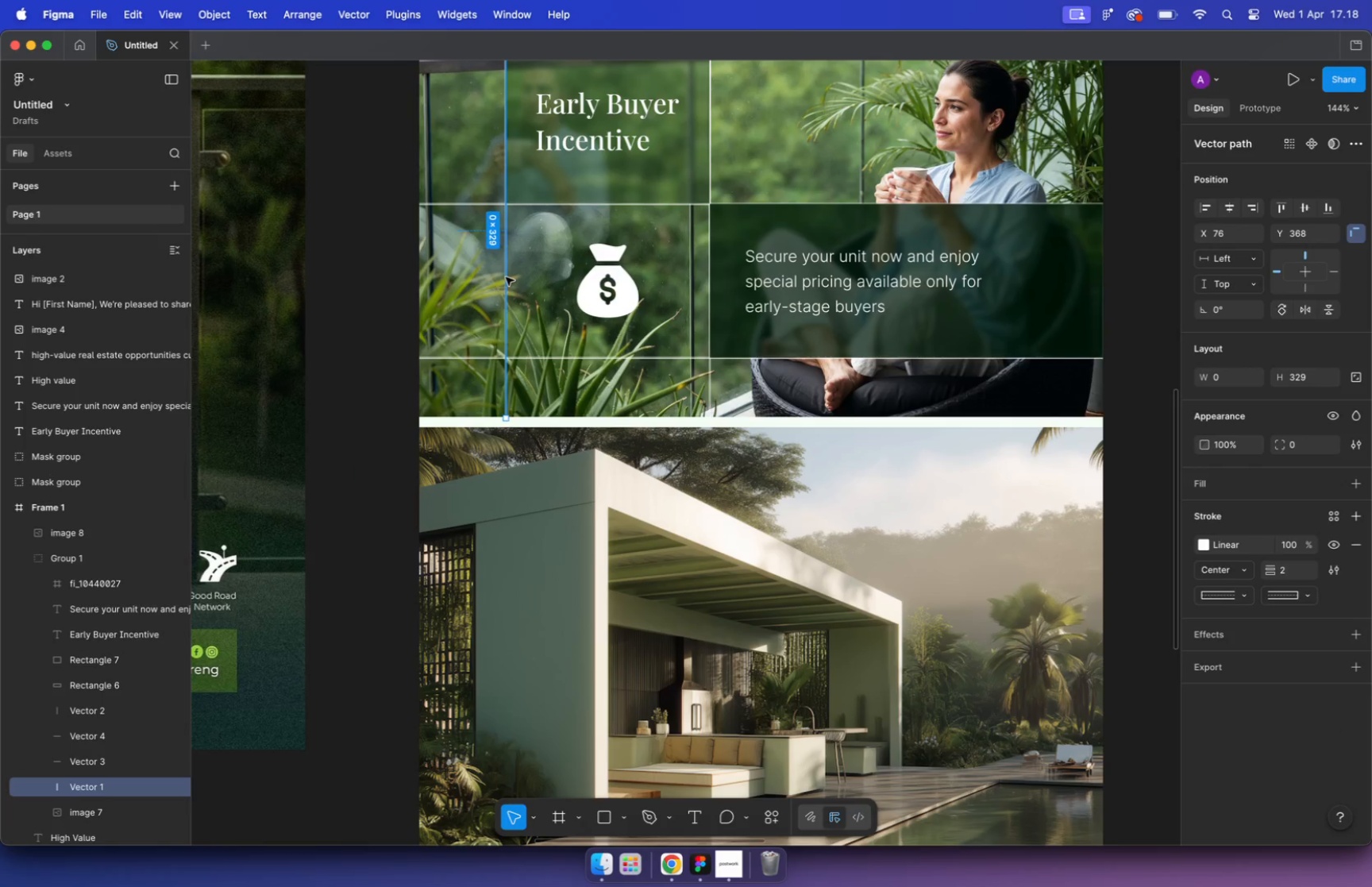 
hold_key(key=OptionLeft, duration=1.38)
 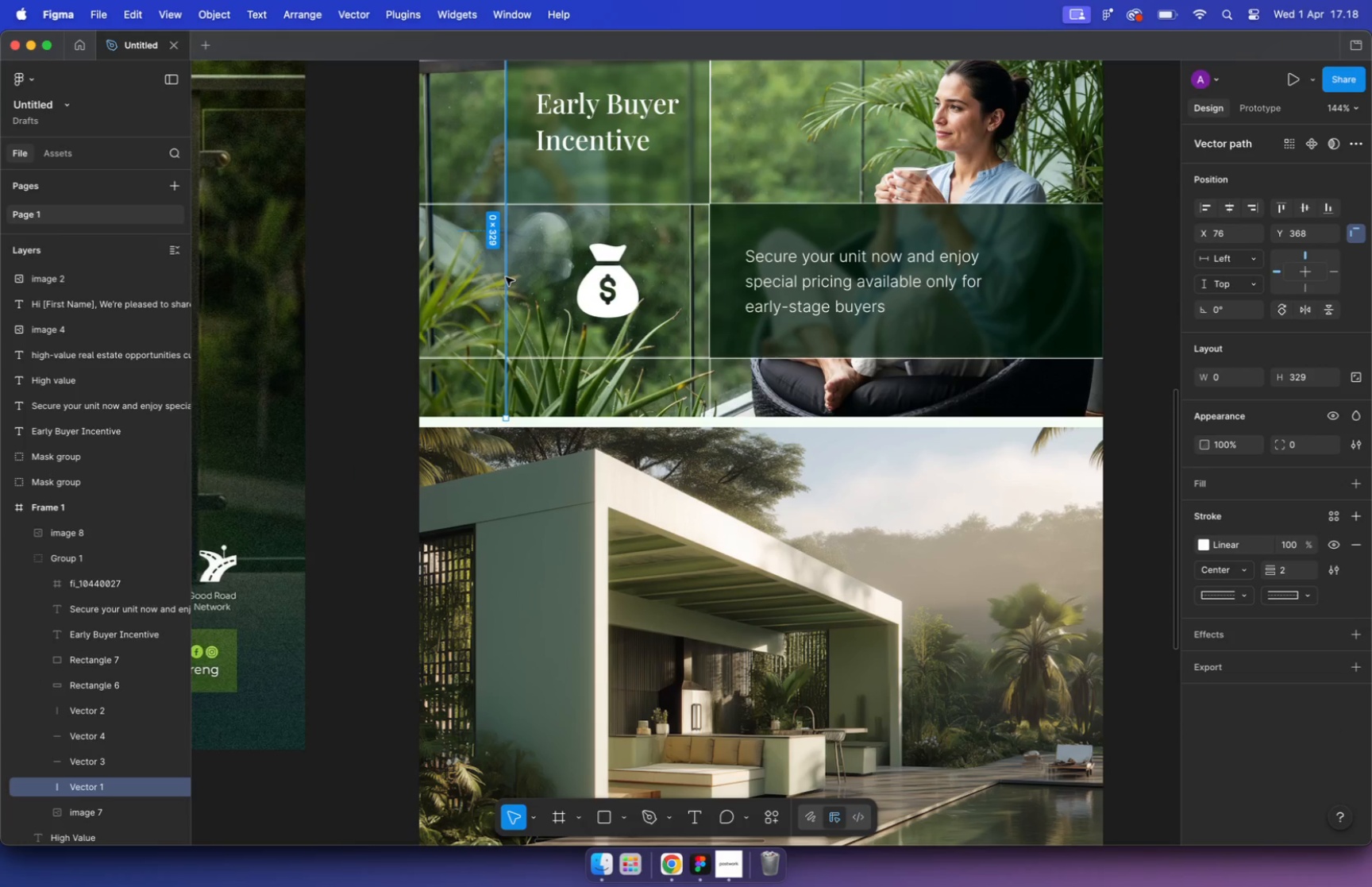 
hold_key(key=CommandLeft, duration=1.85)
scroll: coordinate [868, 440], scroll_direction: down, amount: 5.0
 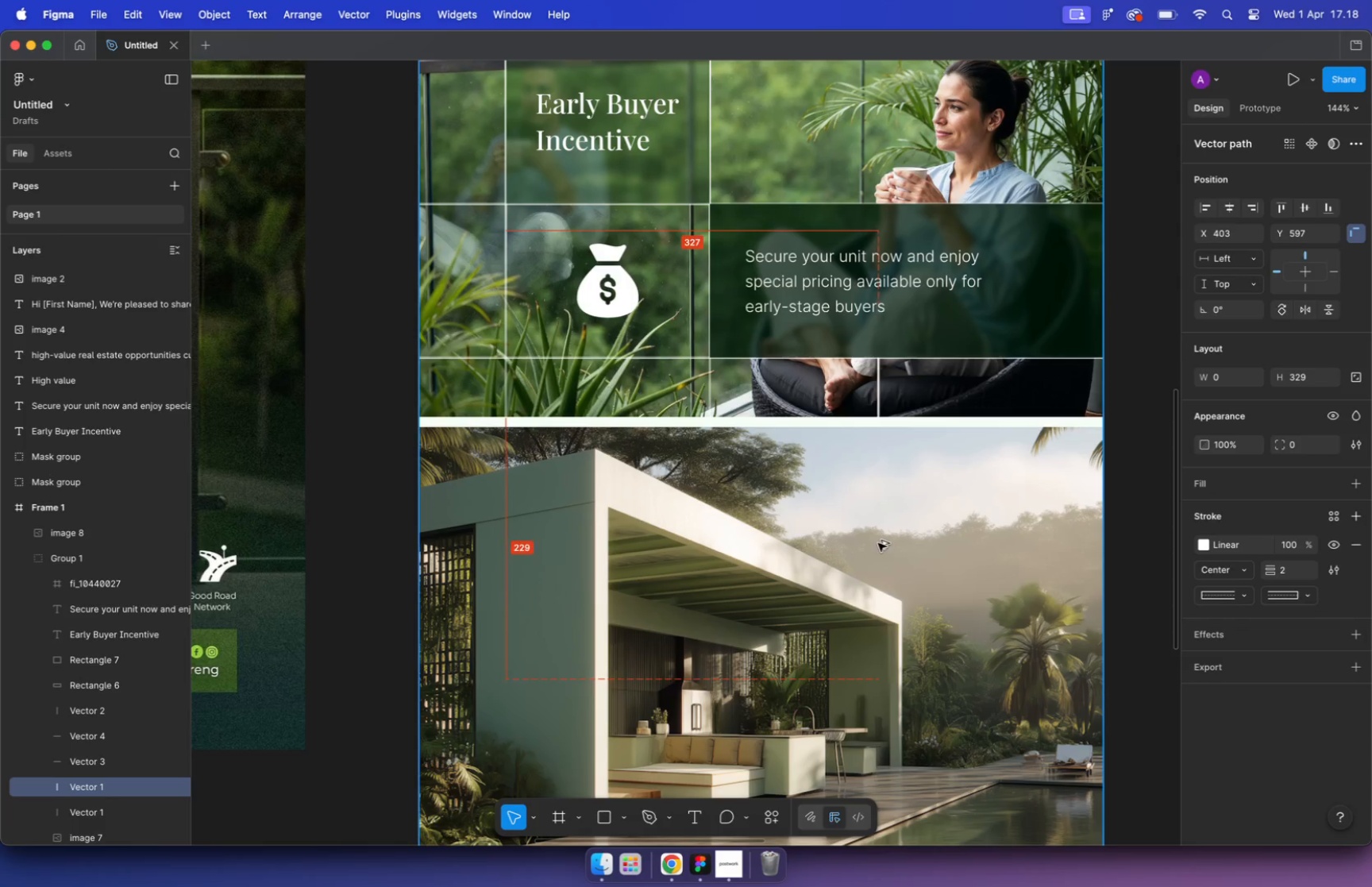 
scroll: coordinate [860, 467], scroll_direction: up, amount: 1.0
 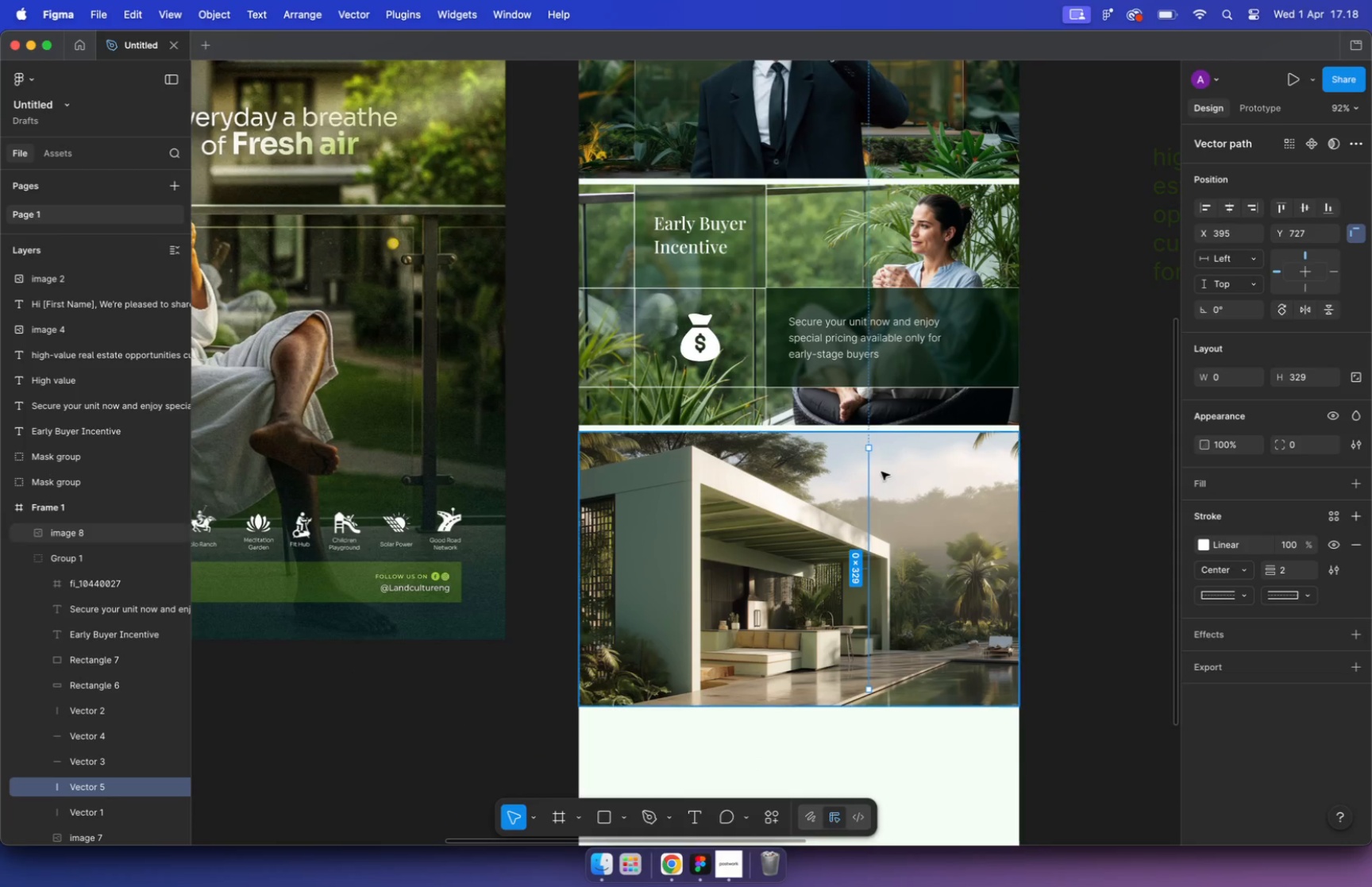 
left_click_drag(start_coordinate=[871, 489], to_coordinate=[838, 483])
 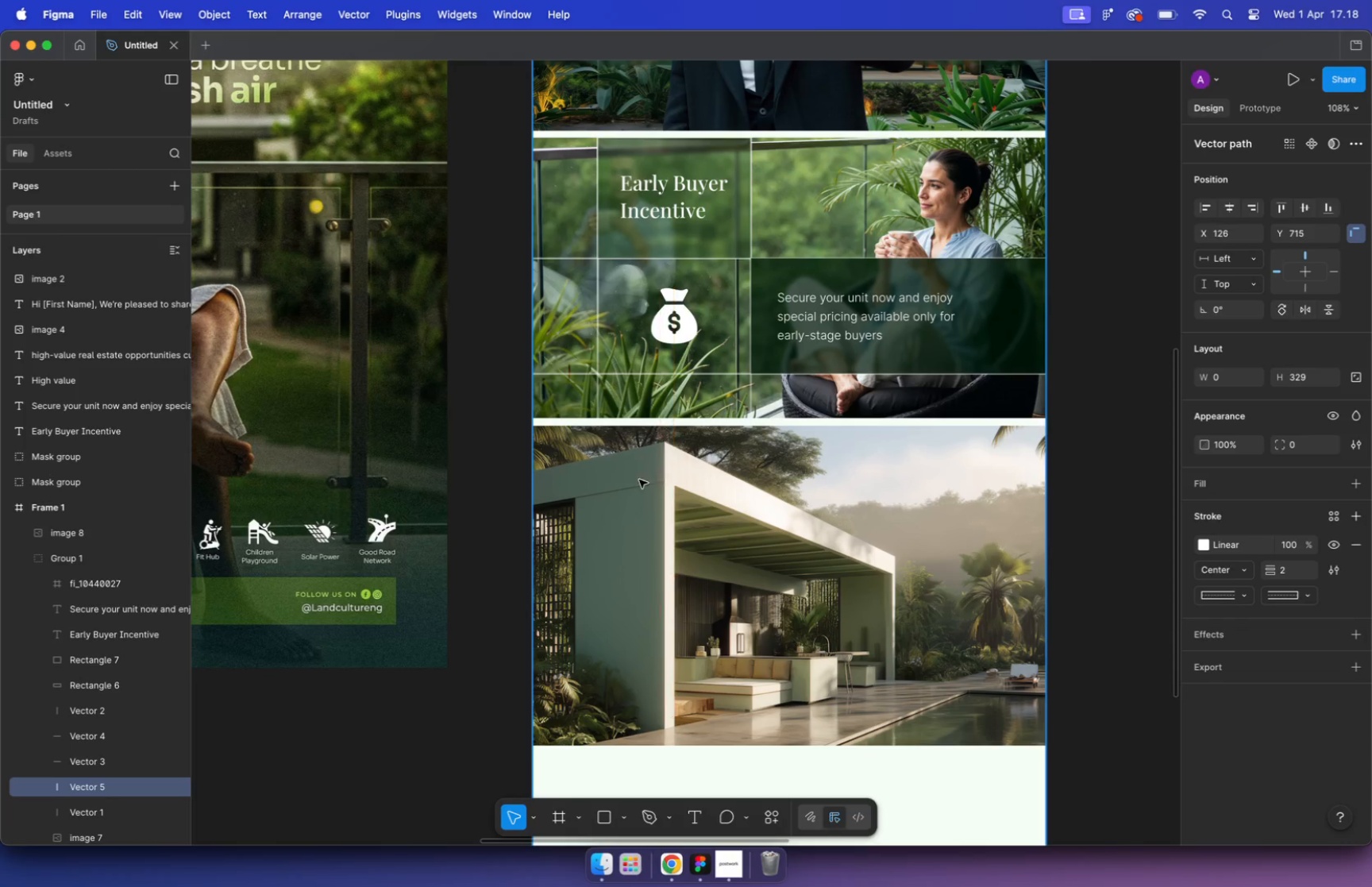 
left_click_drag(start_coordinate=[837, 483], to_coordinate=[837, 472])
 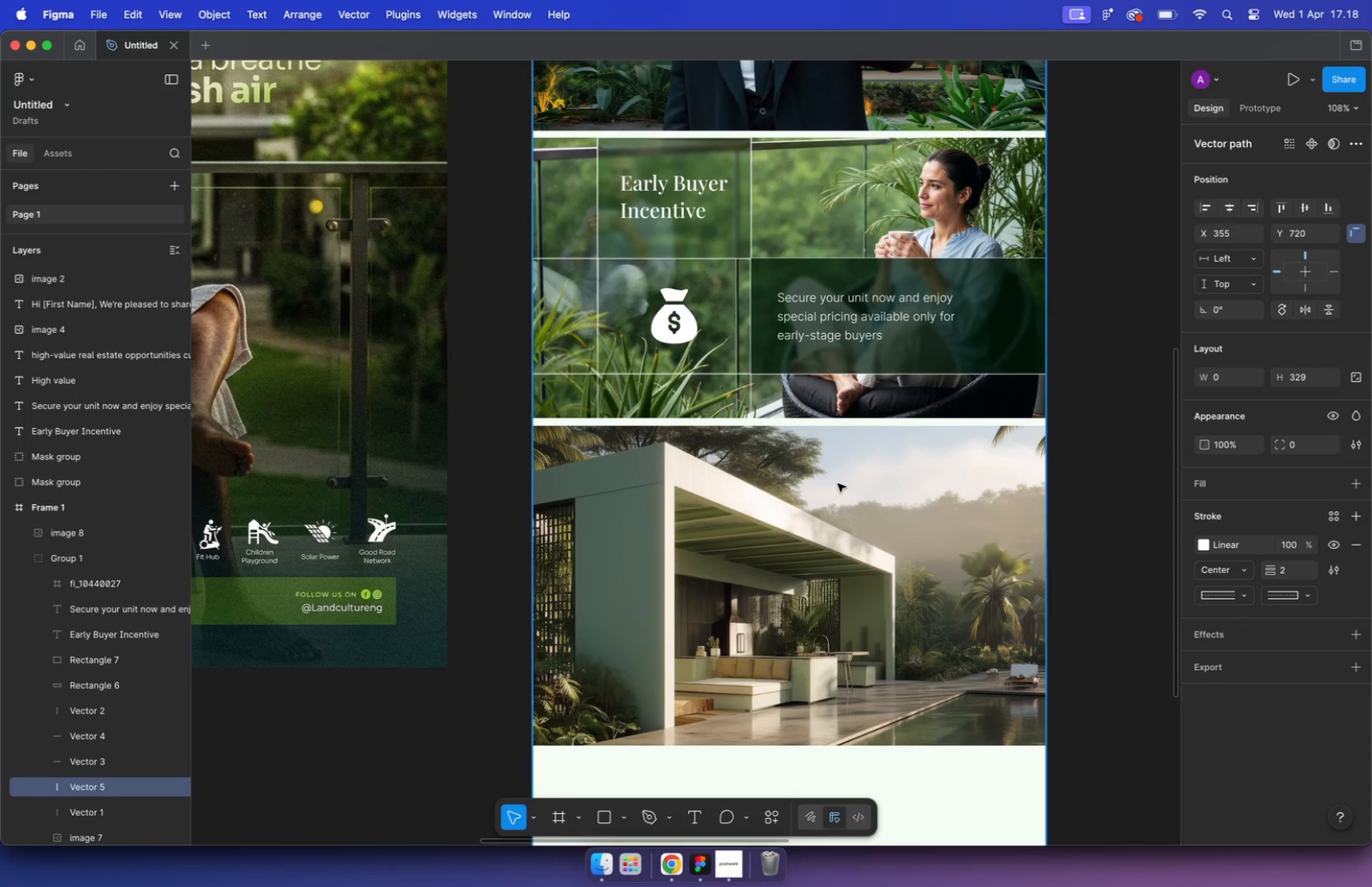 
key(Meta+BracketRight)
 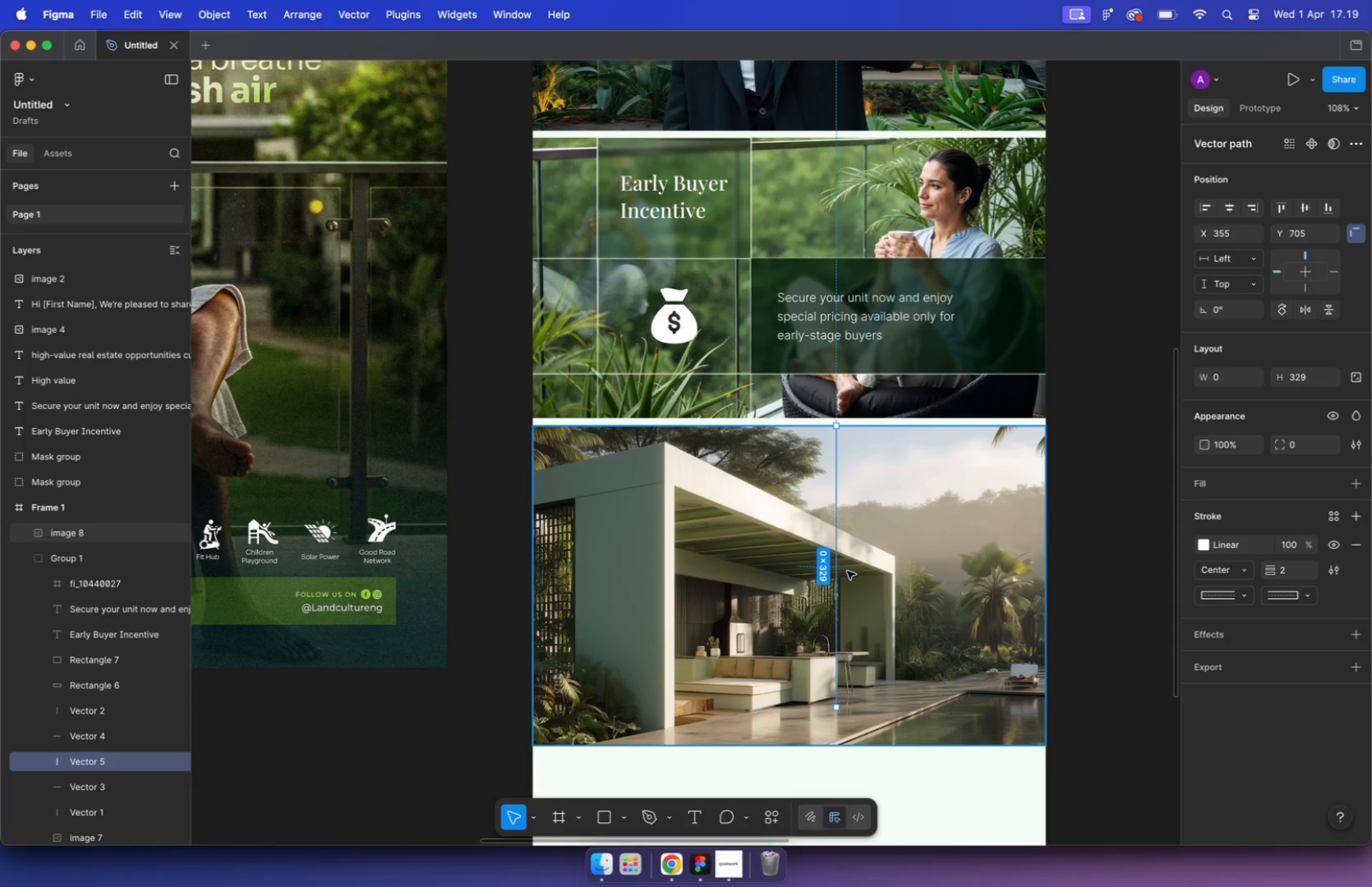 
key(Meta+BracketRight)
 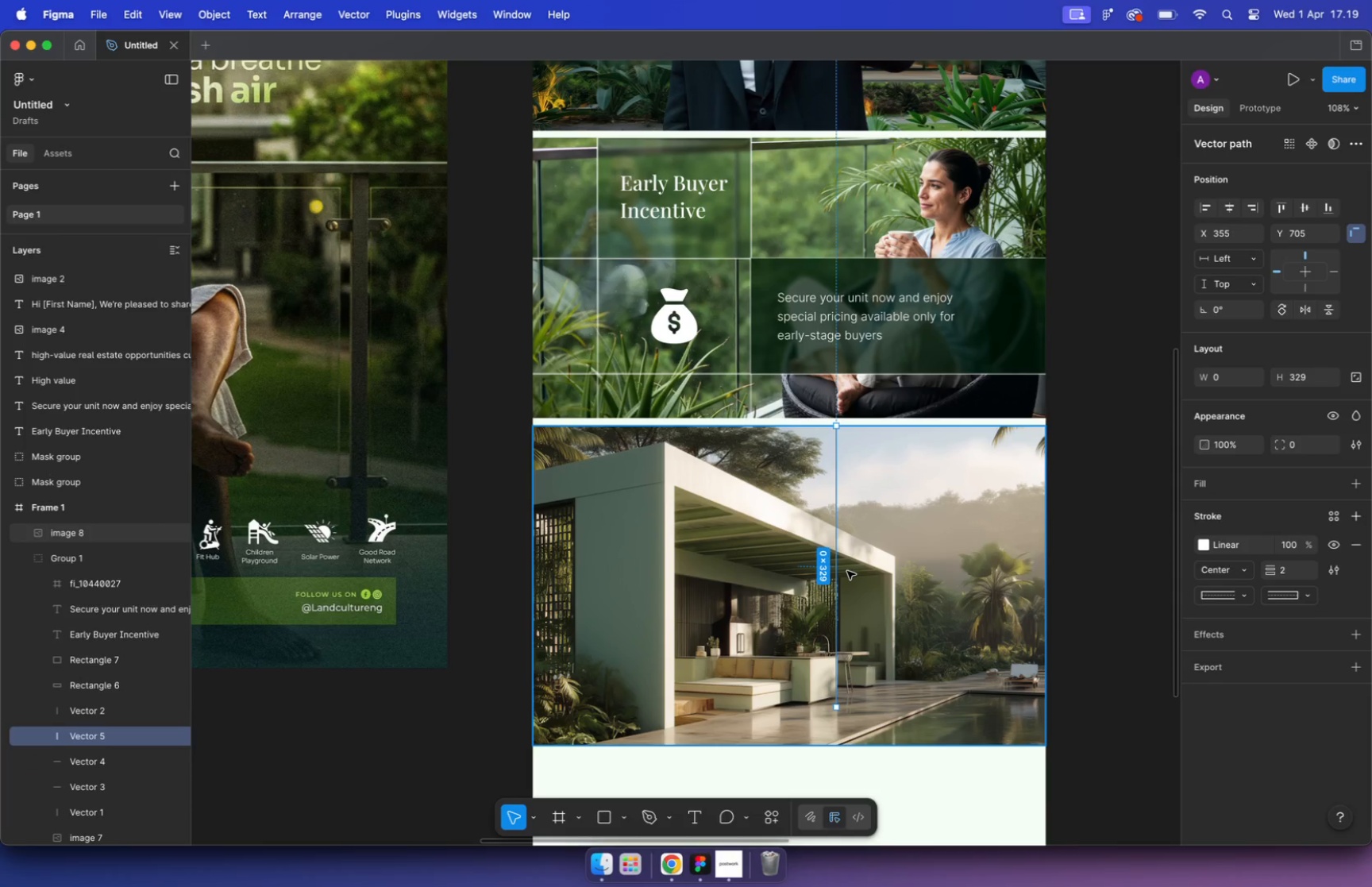 
key(Meta+BracketRight)
 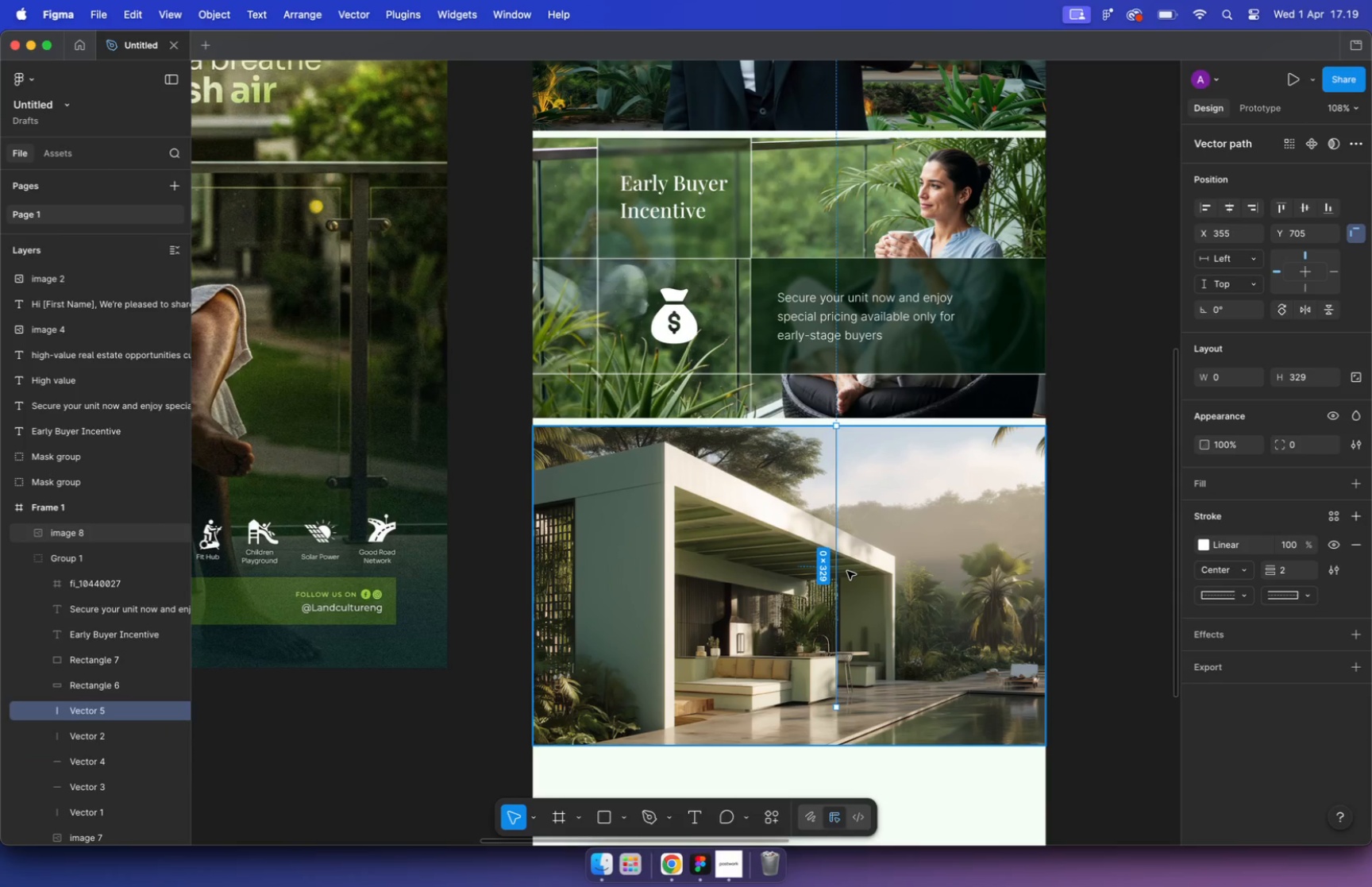 
key(Meta+BracketRight)
 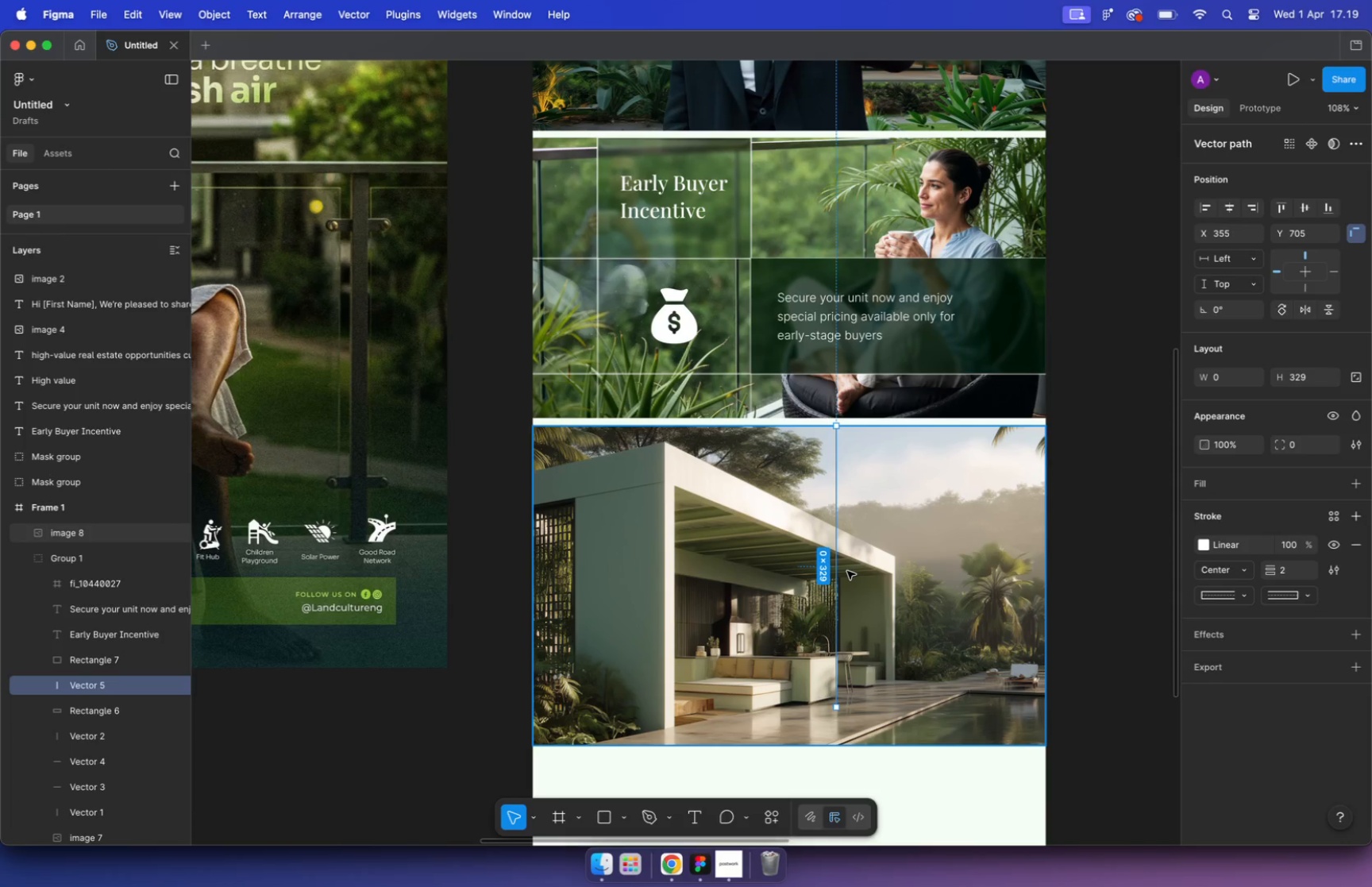 
key(Meta+BracketRight)
 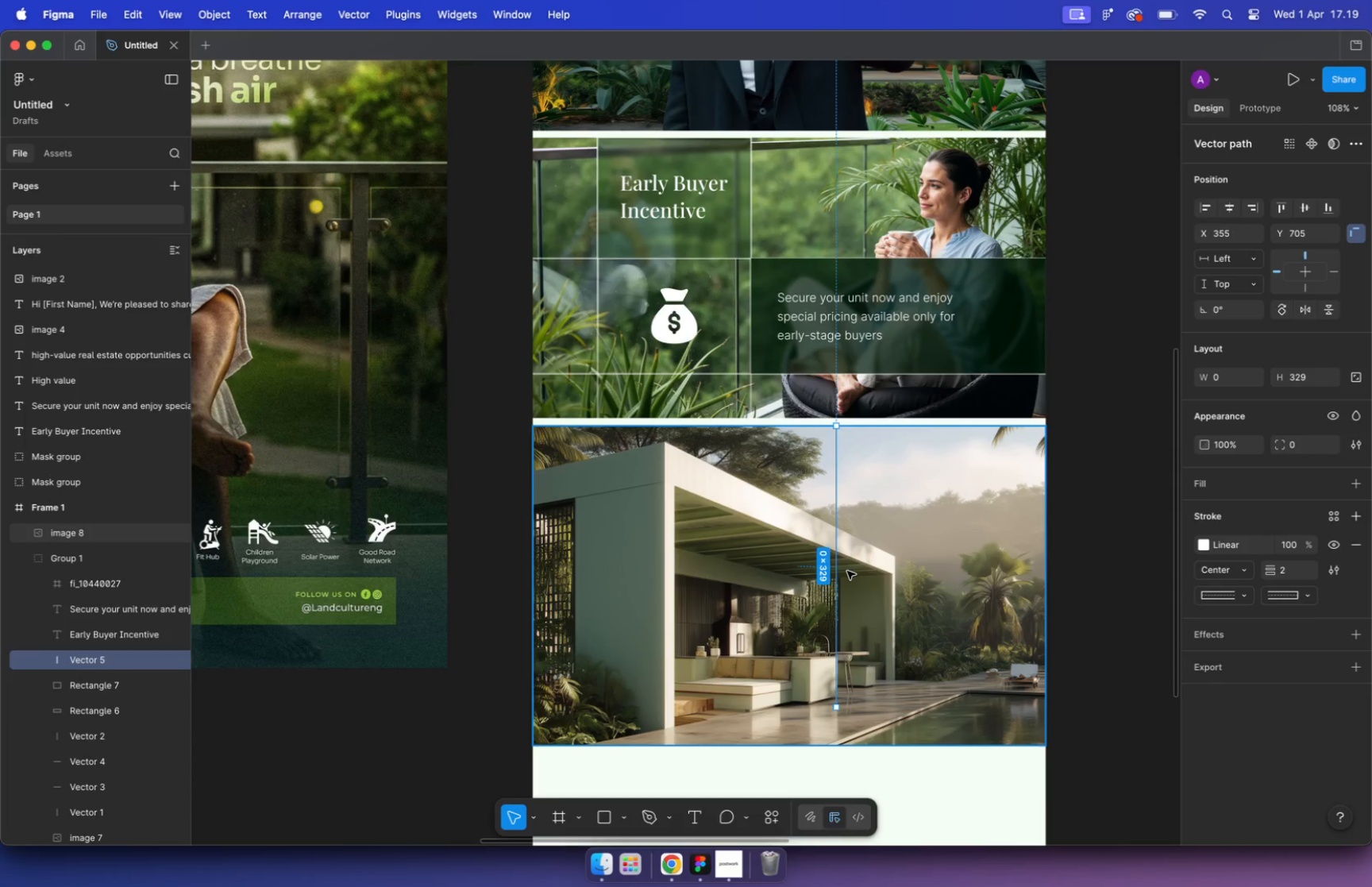 
key(Meta+BracketRight)
 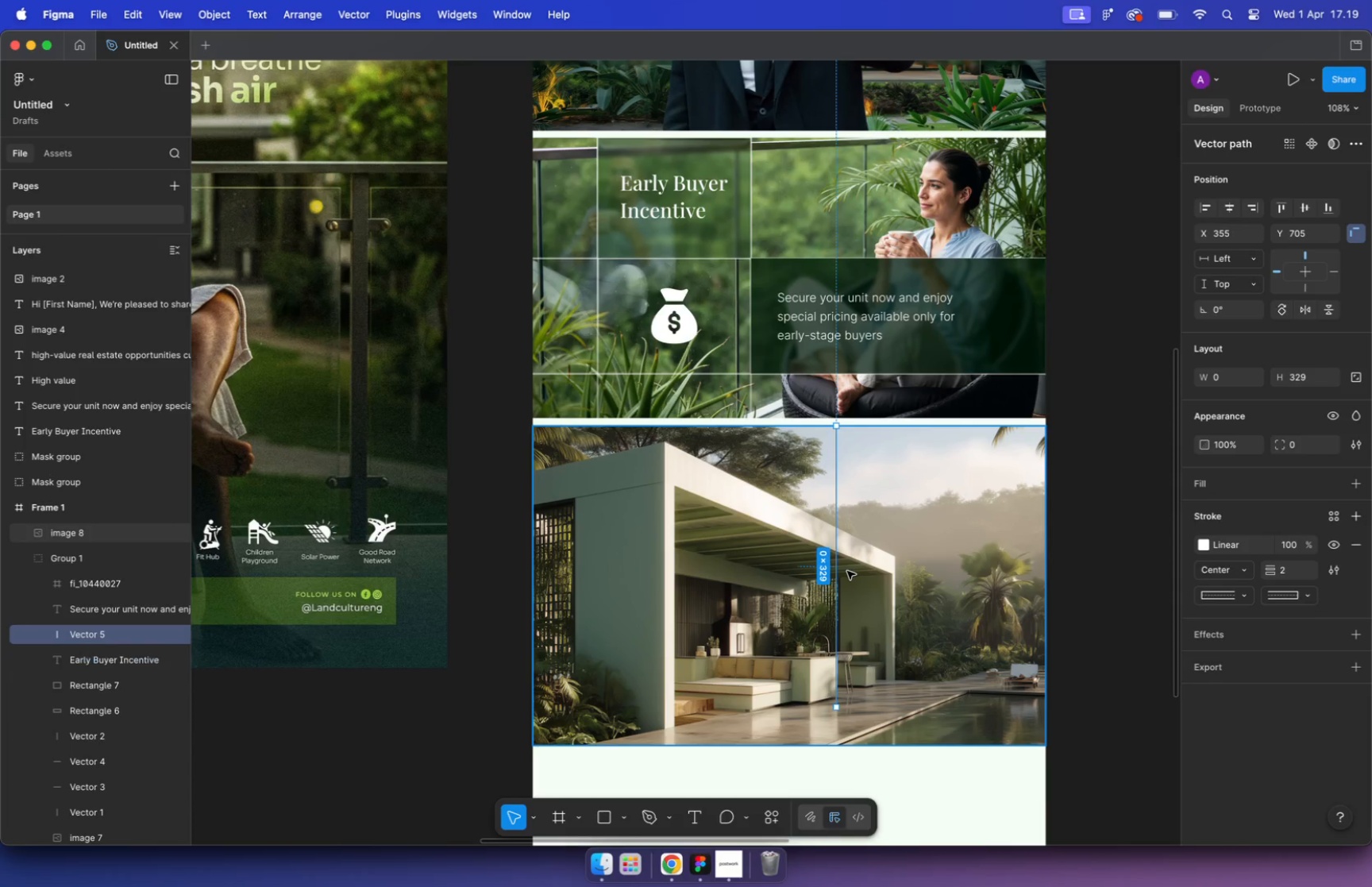 
key(Meta+BracketRight)
 